 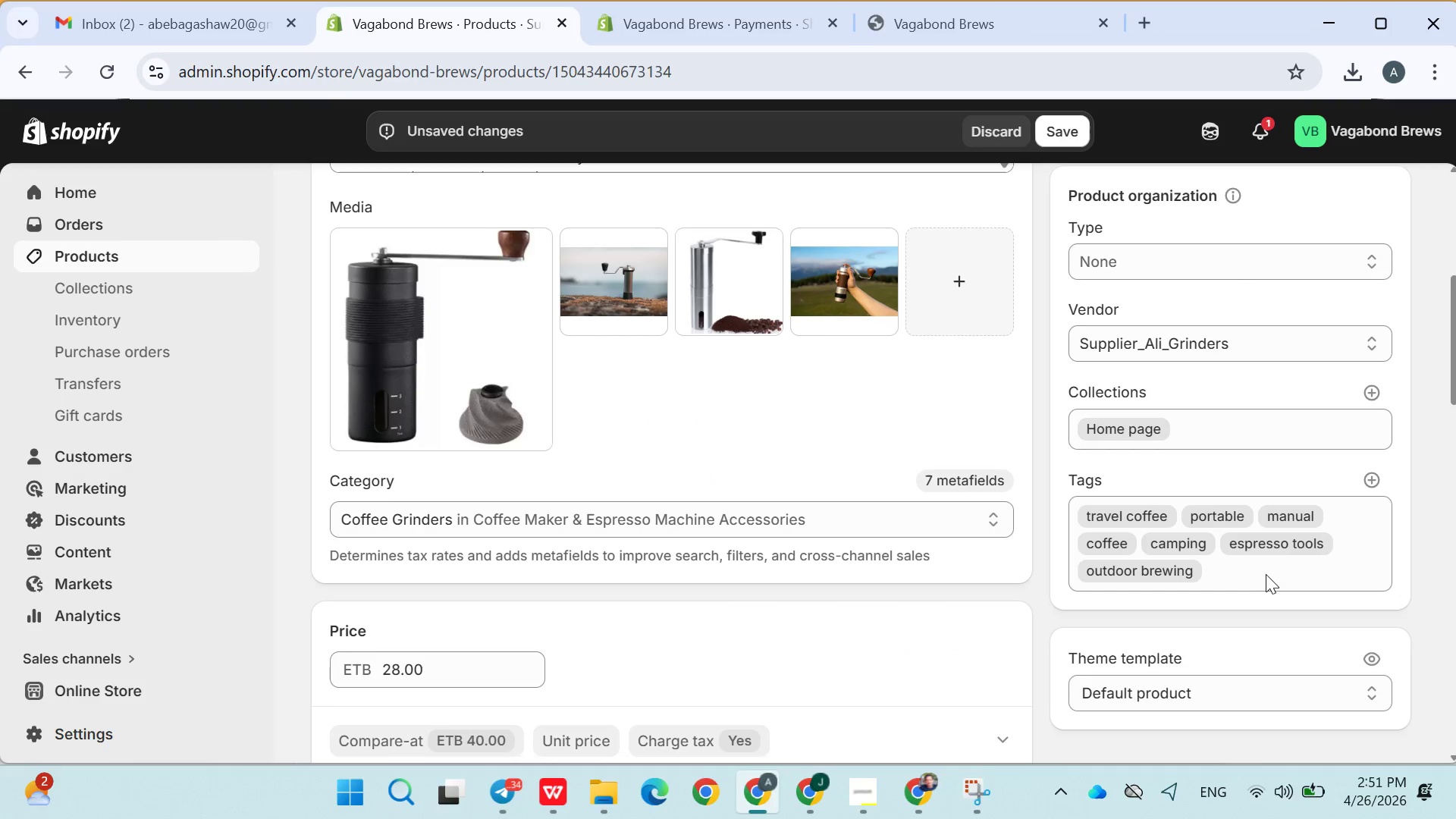 
left_click([1068, 123])
 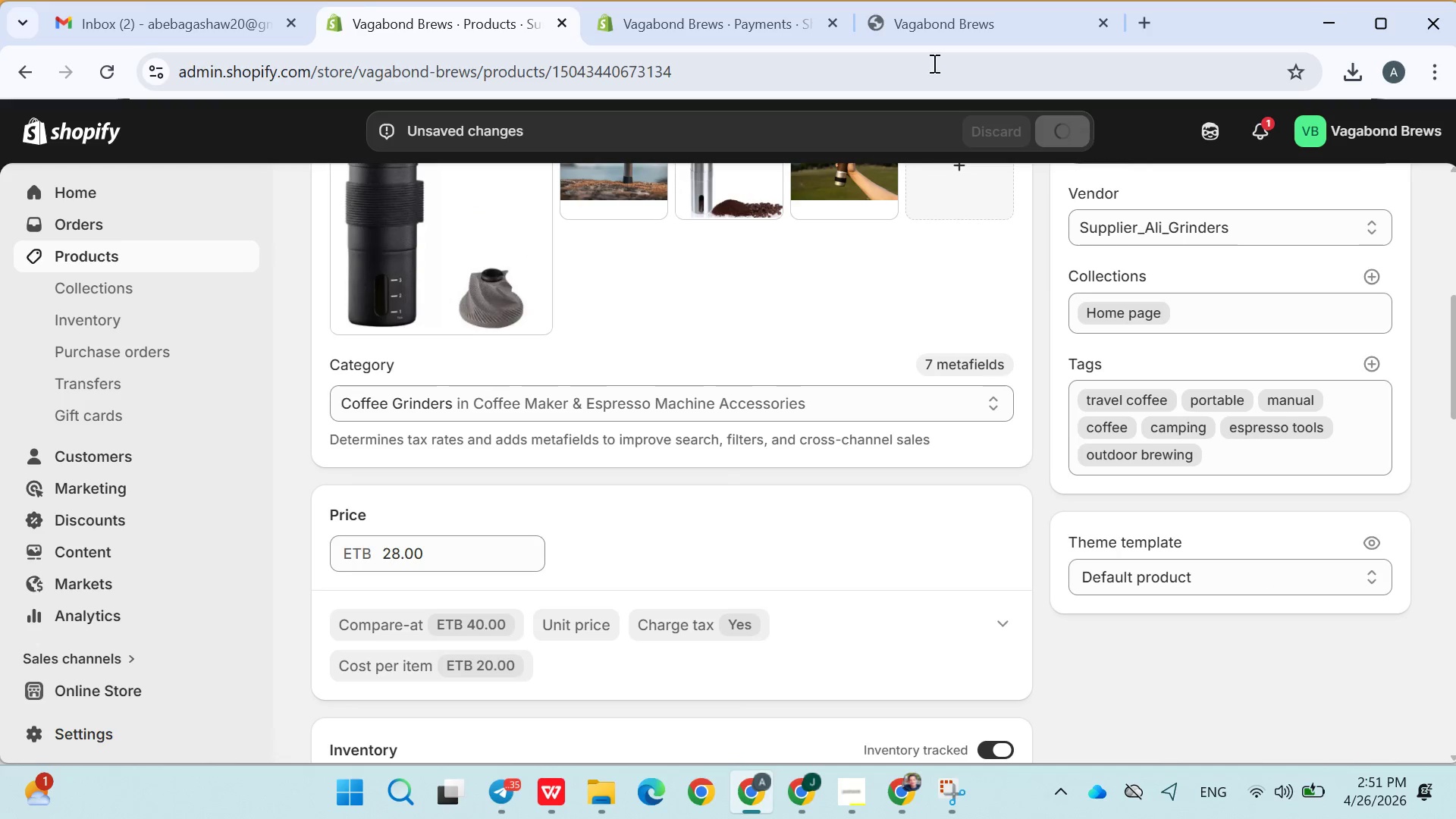 
left_click([188, 26])
 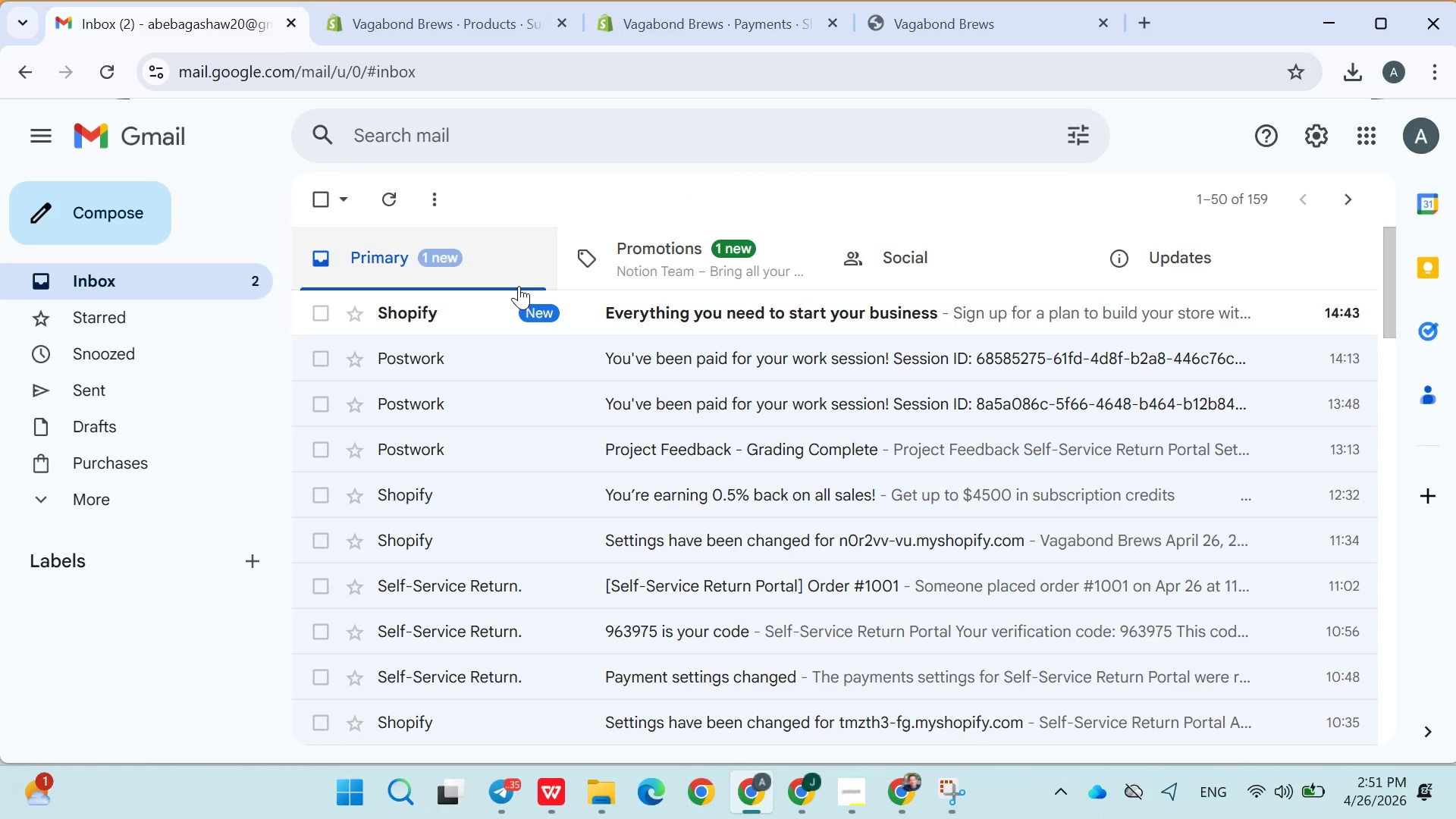 
left_click([504, 321])
 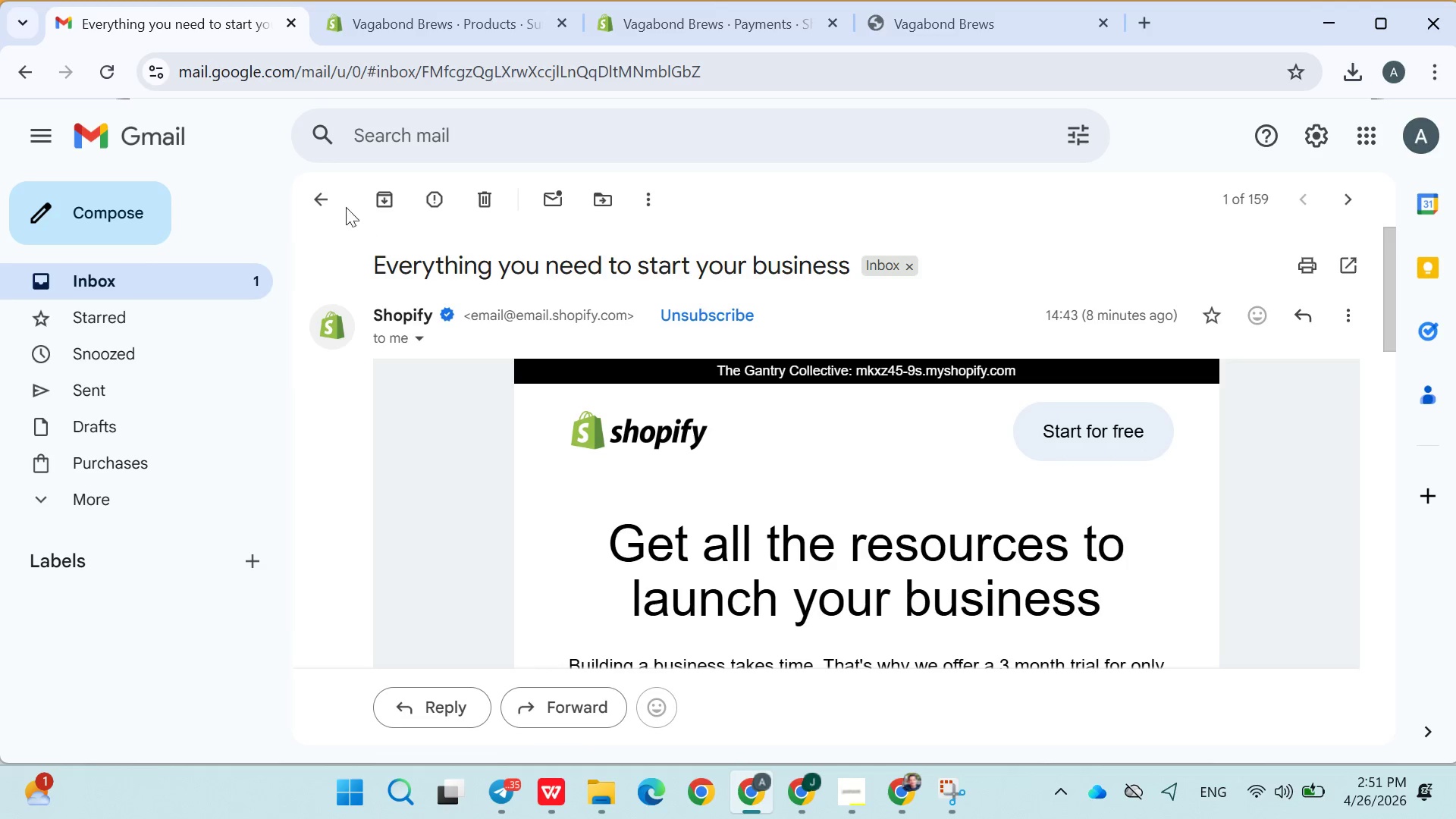 
left_click([342, 206])
 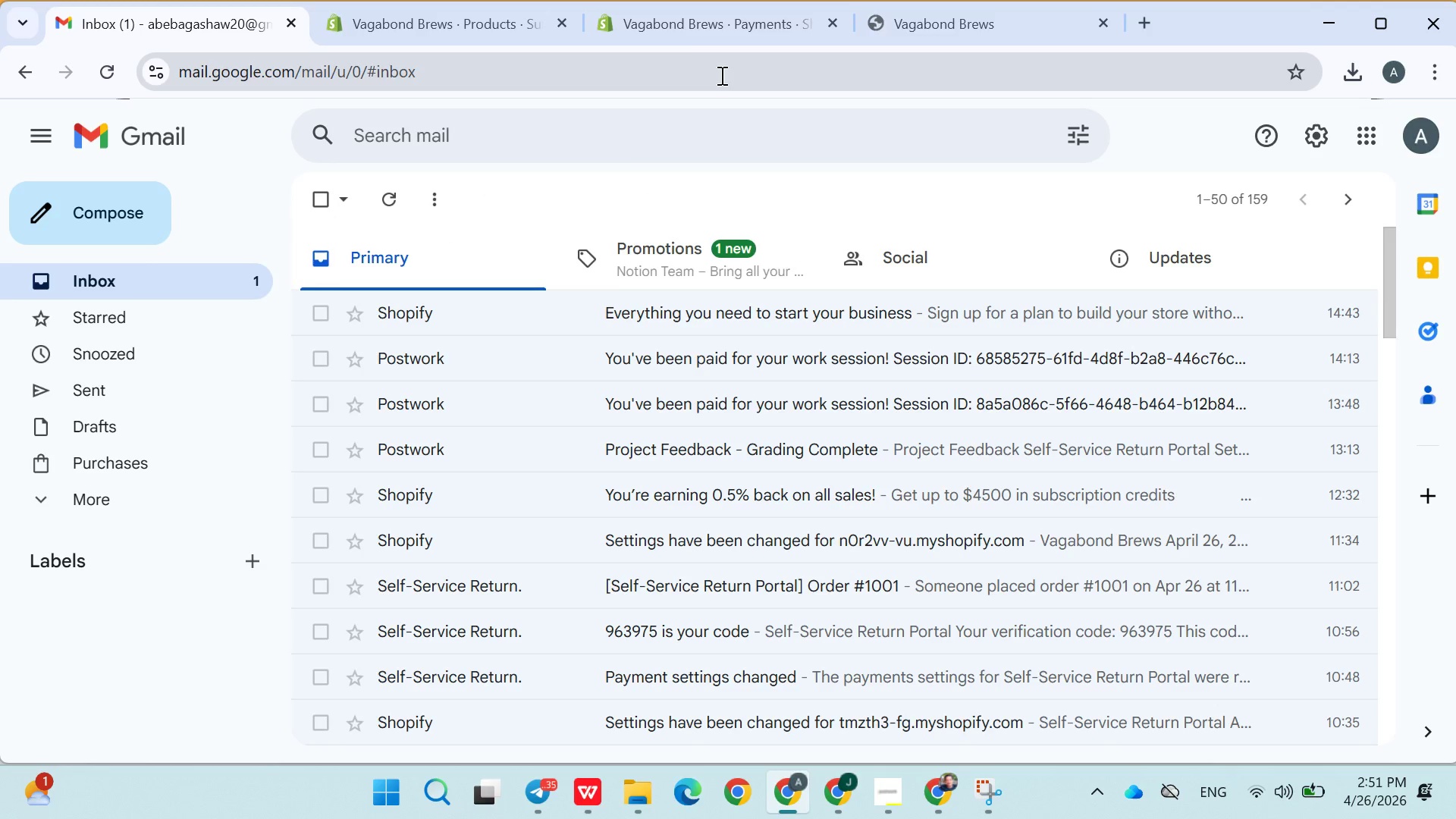 
wait(5.23)
 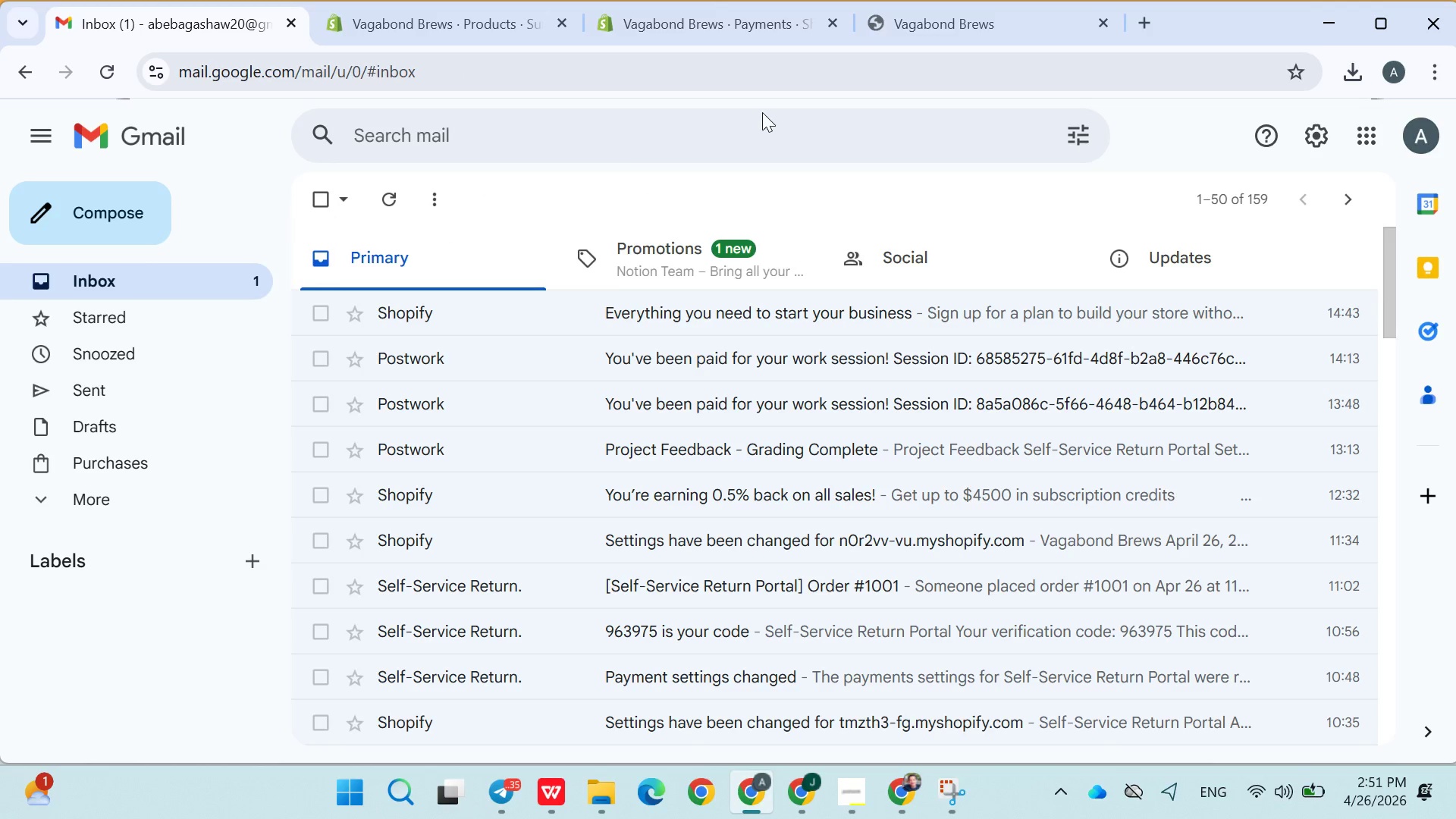 
left_click([485, 17])
 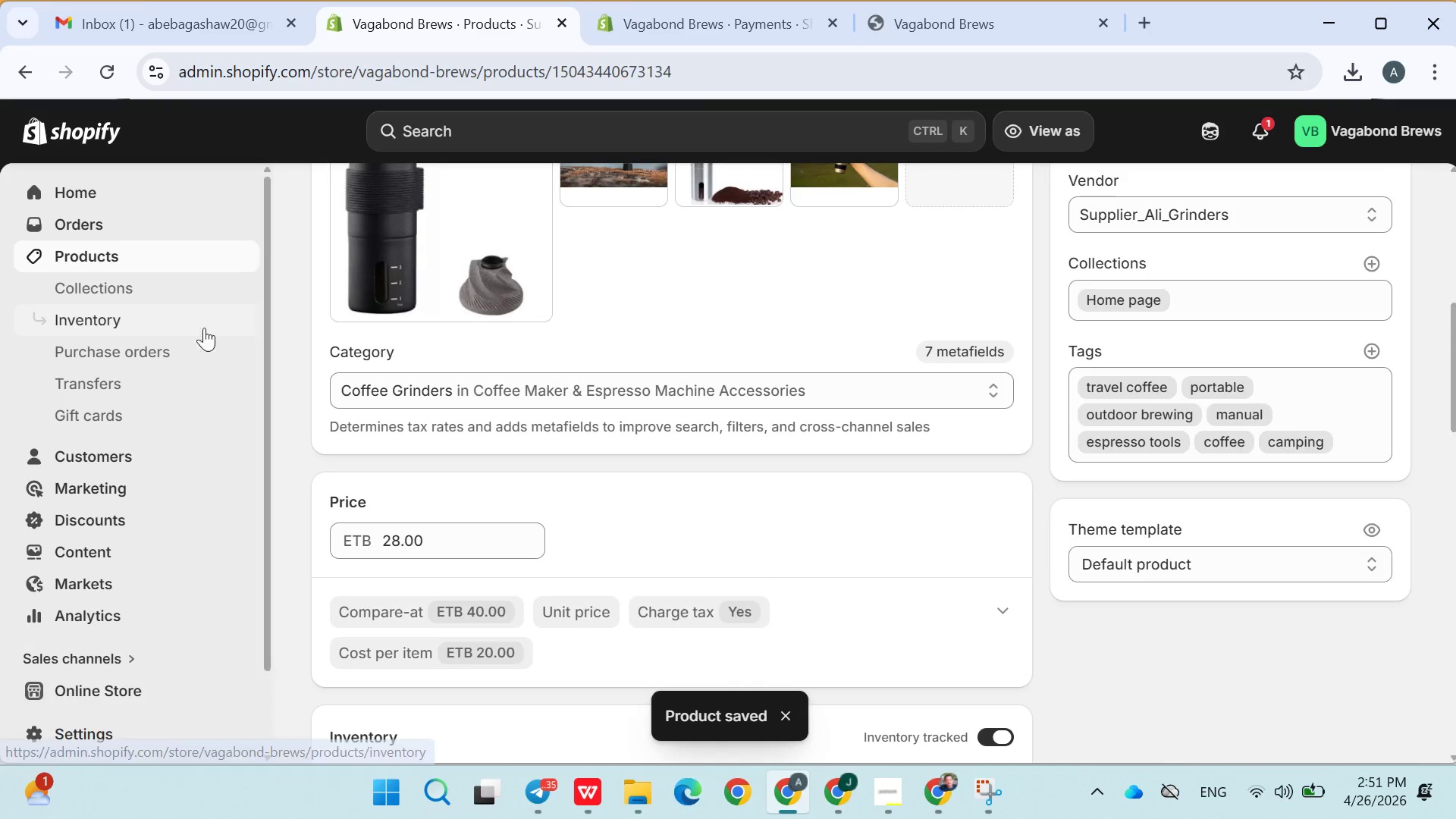 
left_click([103, 266])
 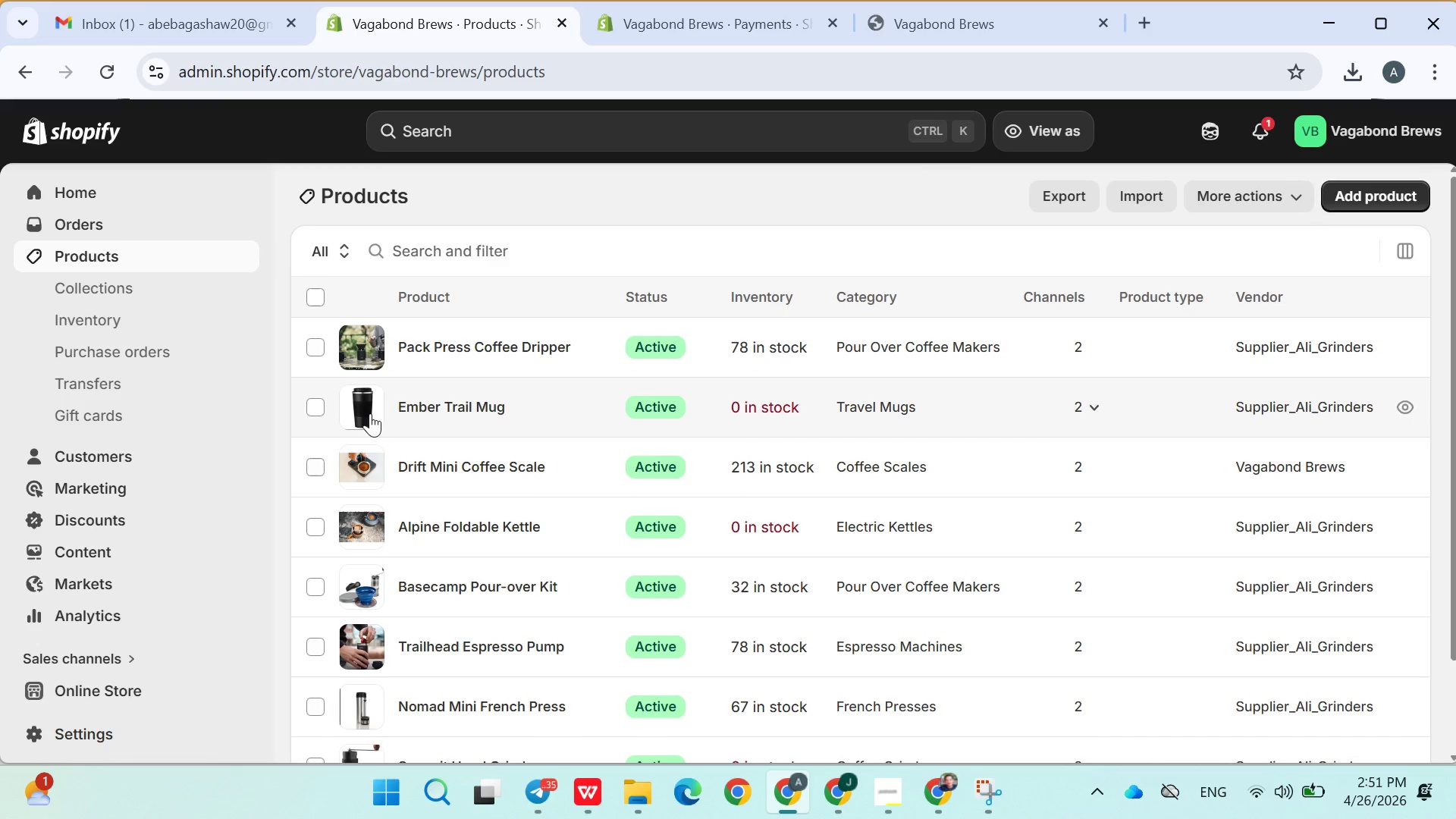 
wait(8.94)
 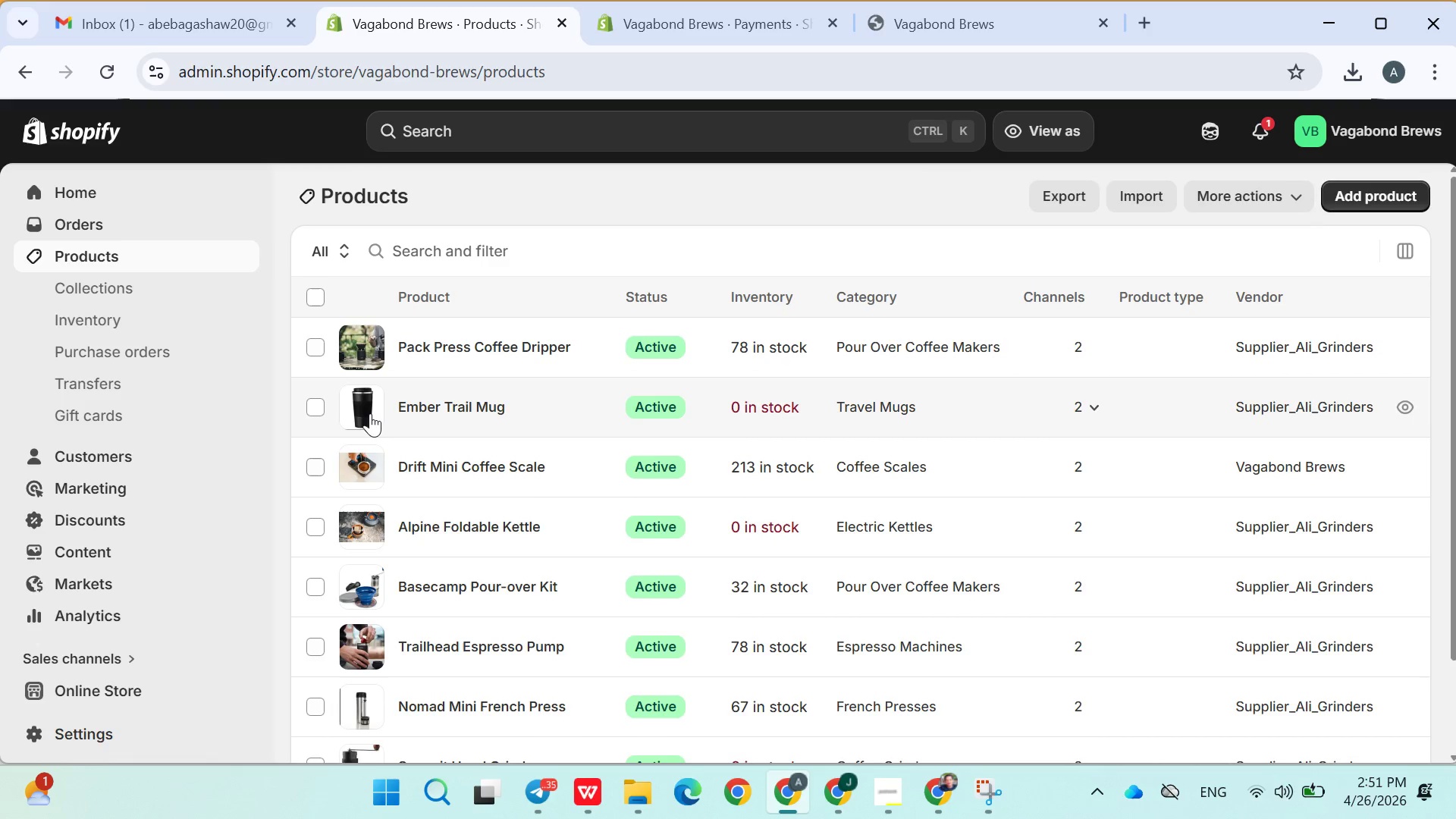 
left_click([465, 601])
 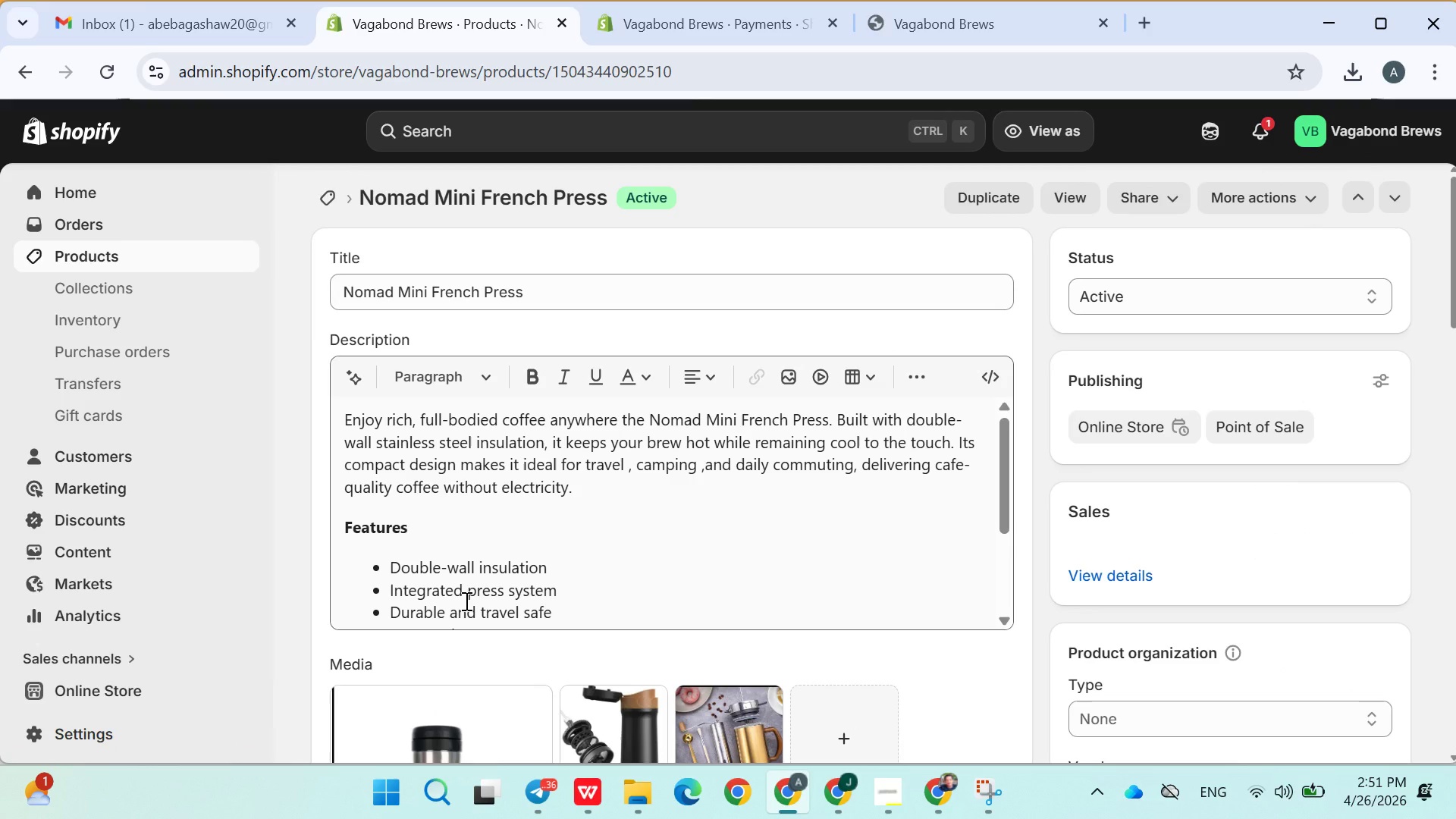 
wait(7.81)
 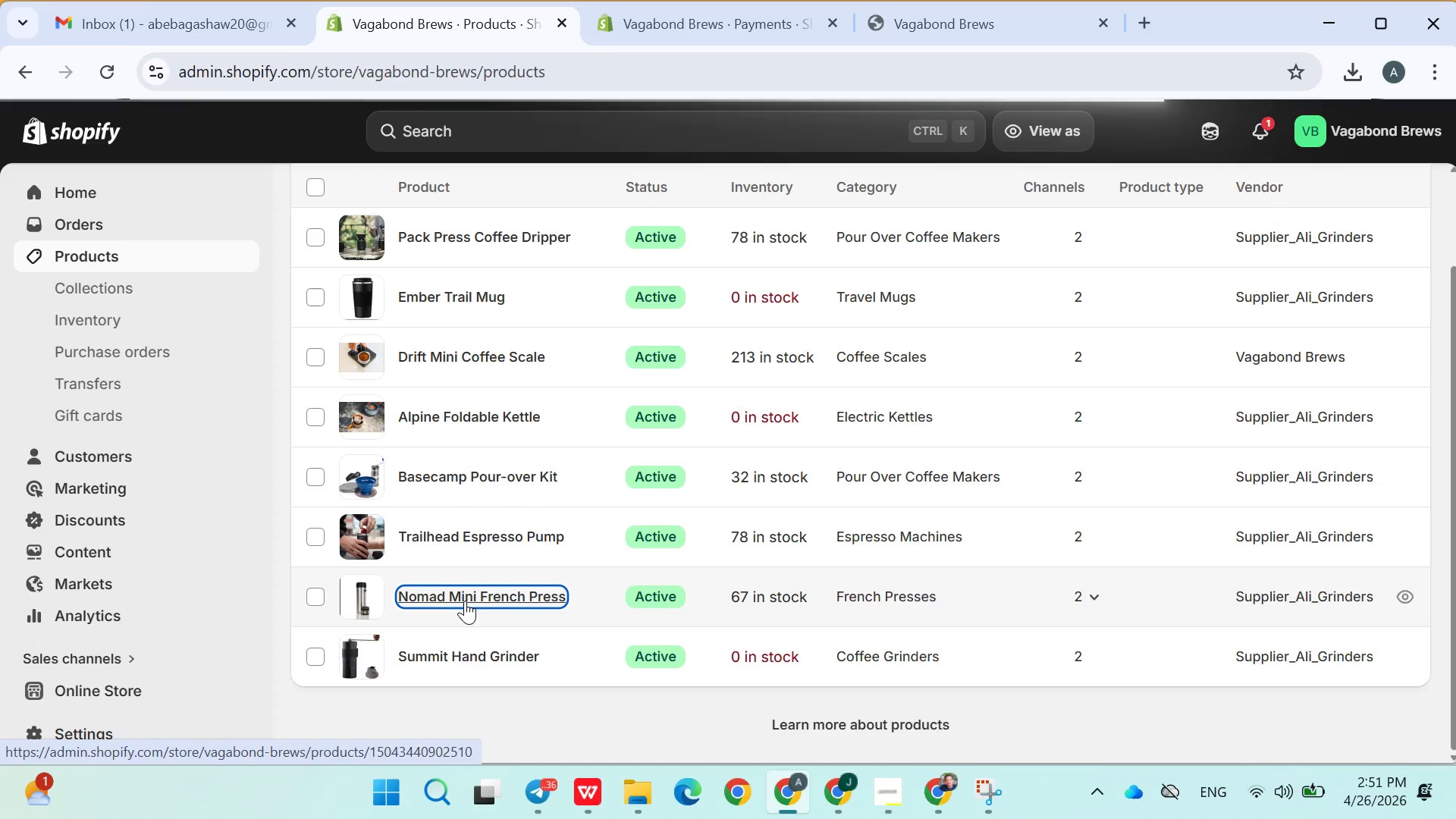 
left_click([442, 561])
 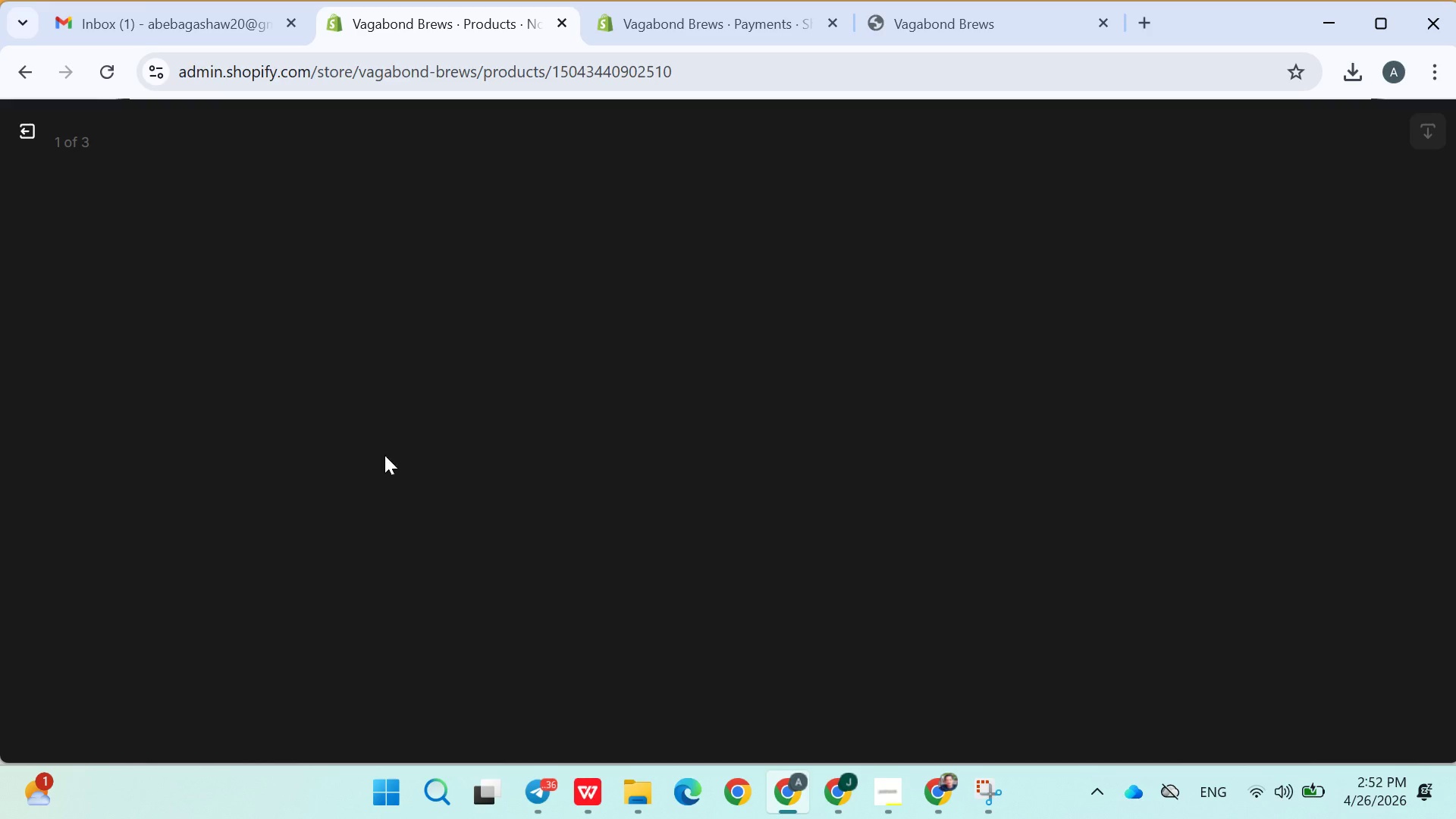 
left_click([207, 36])
 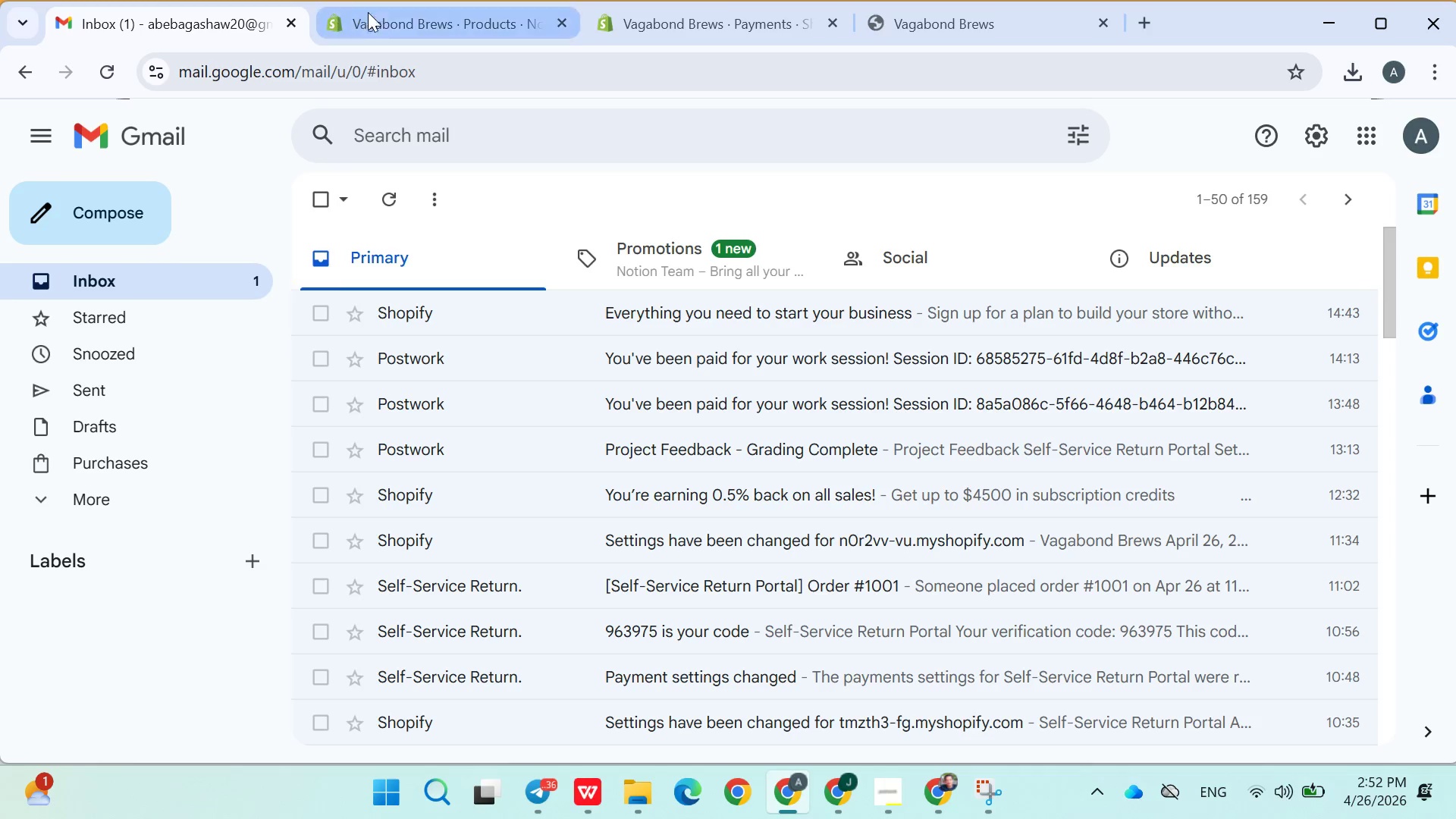 
left_click([419, 10])
 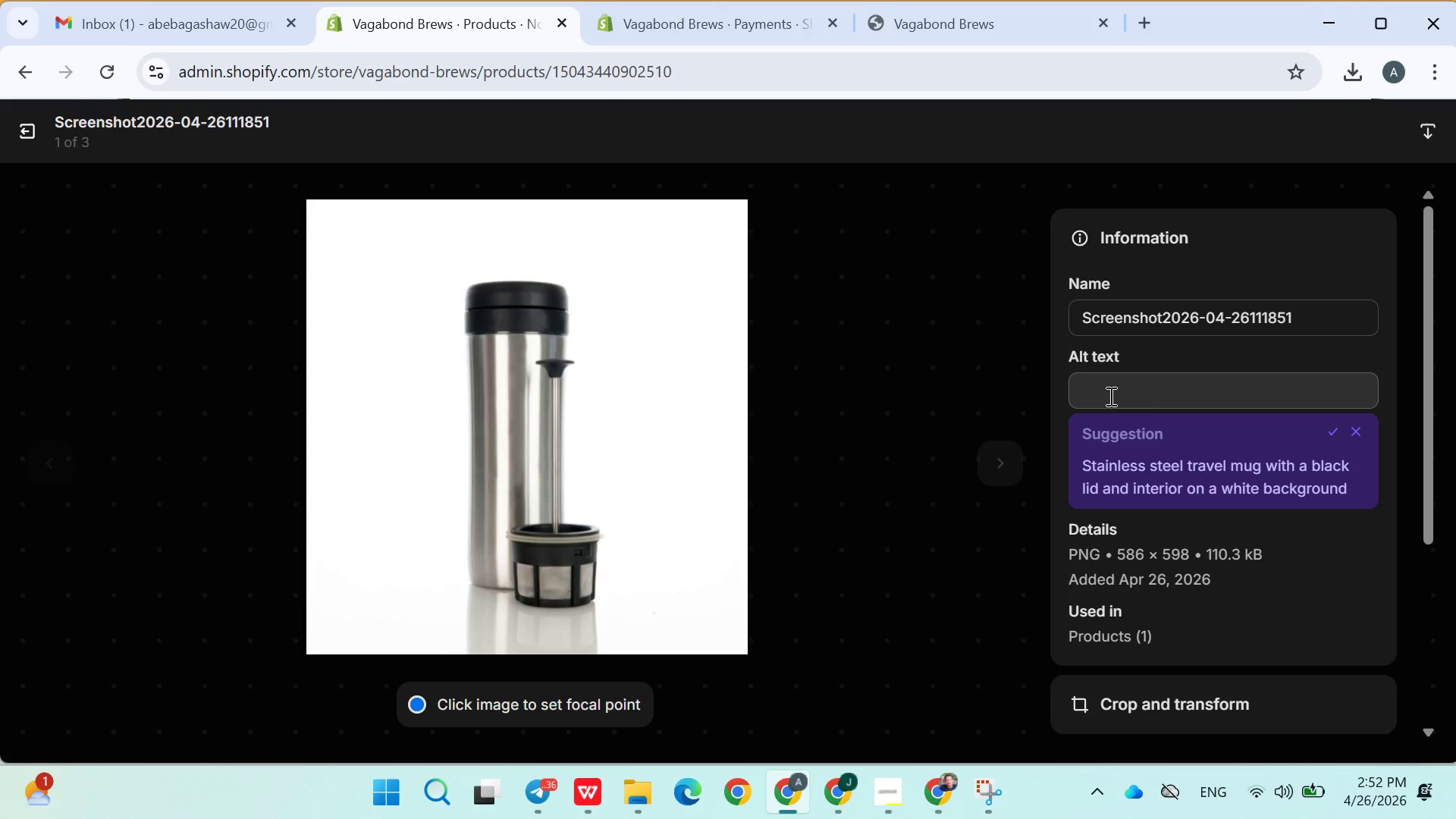 
left_click([1145, 408])
 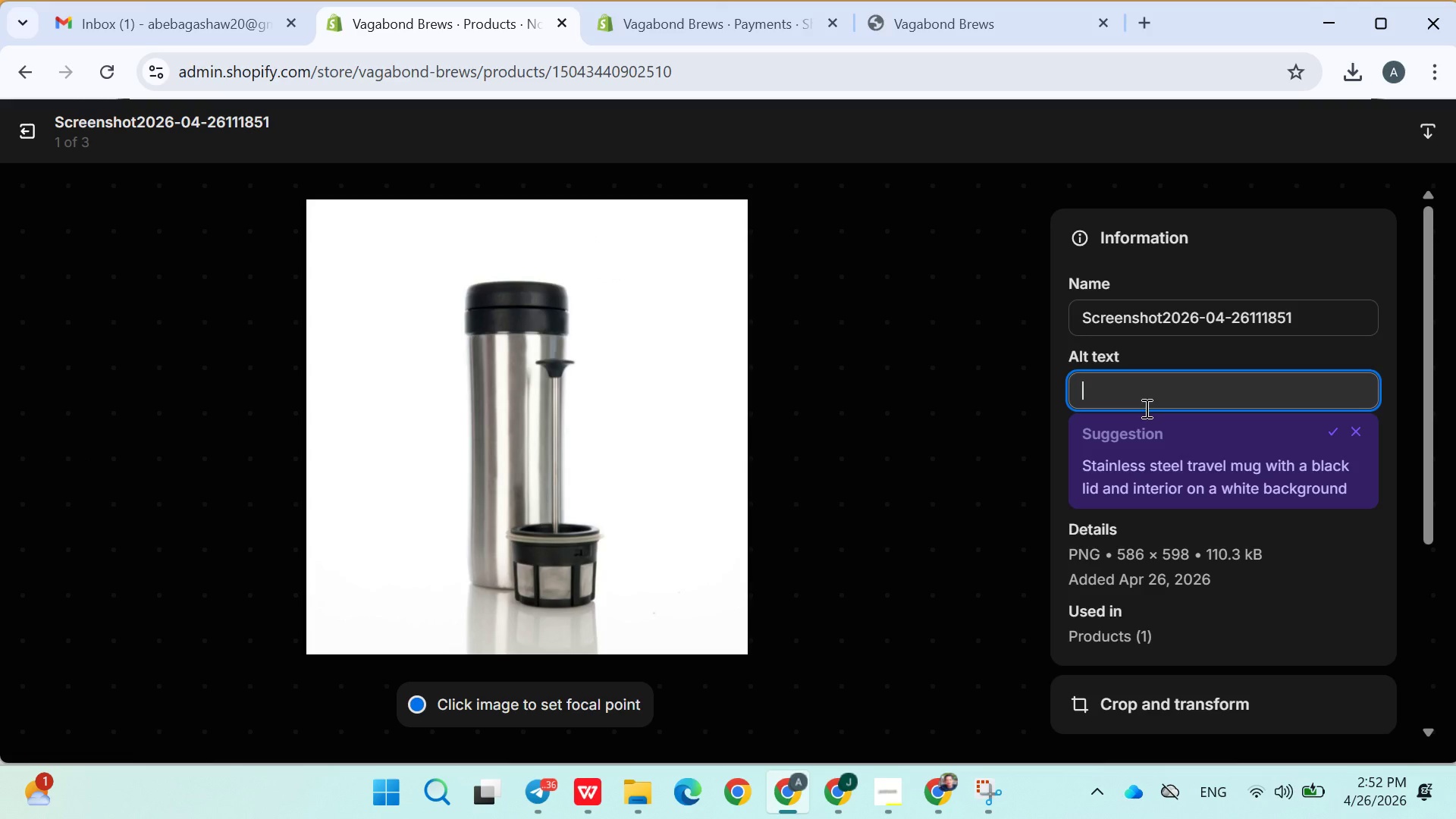 
type(Travle )
 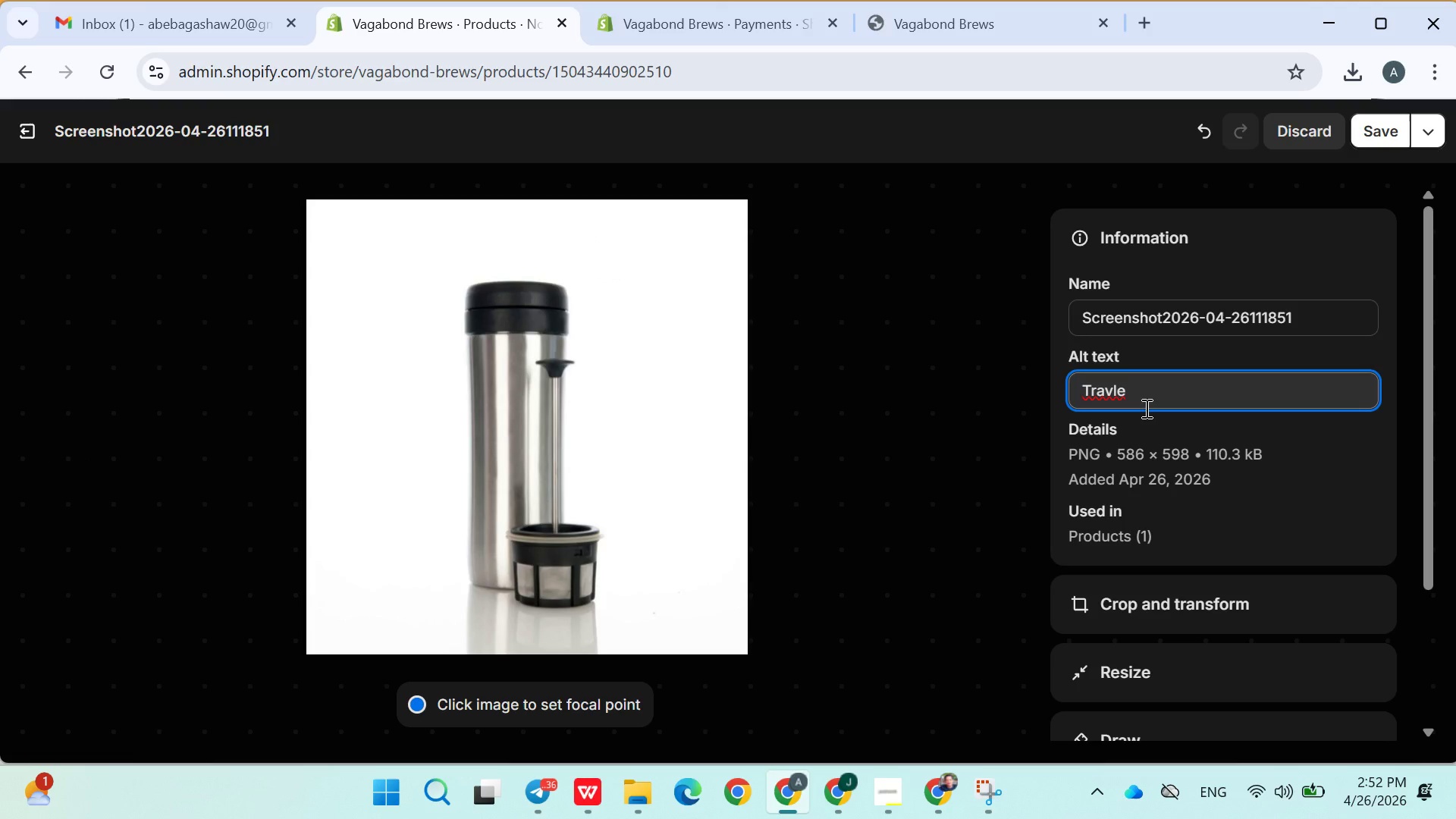 
wait(6.66)
 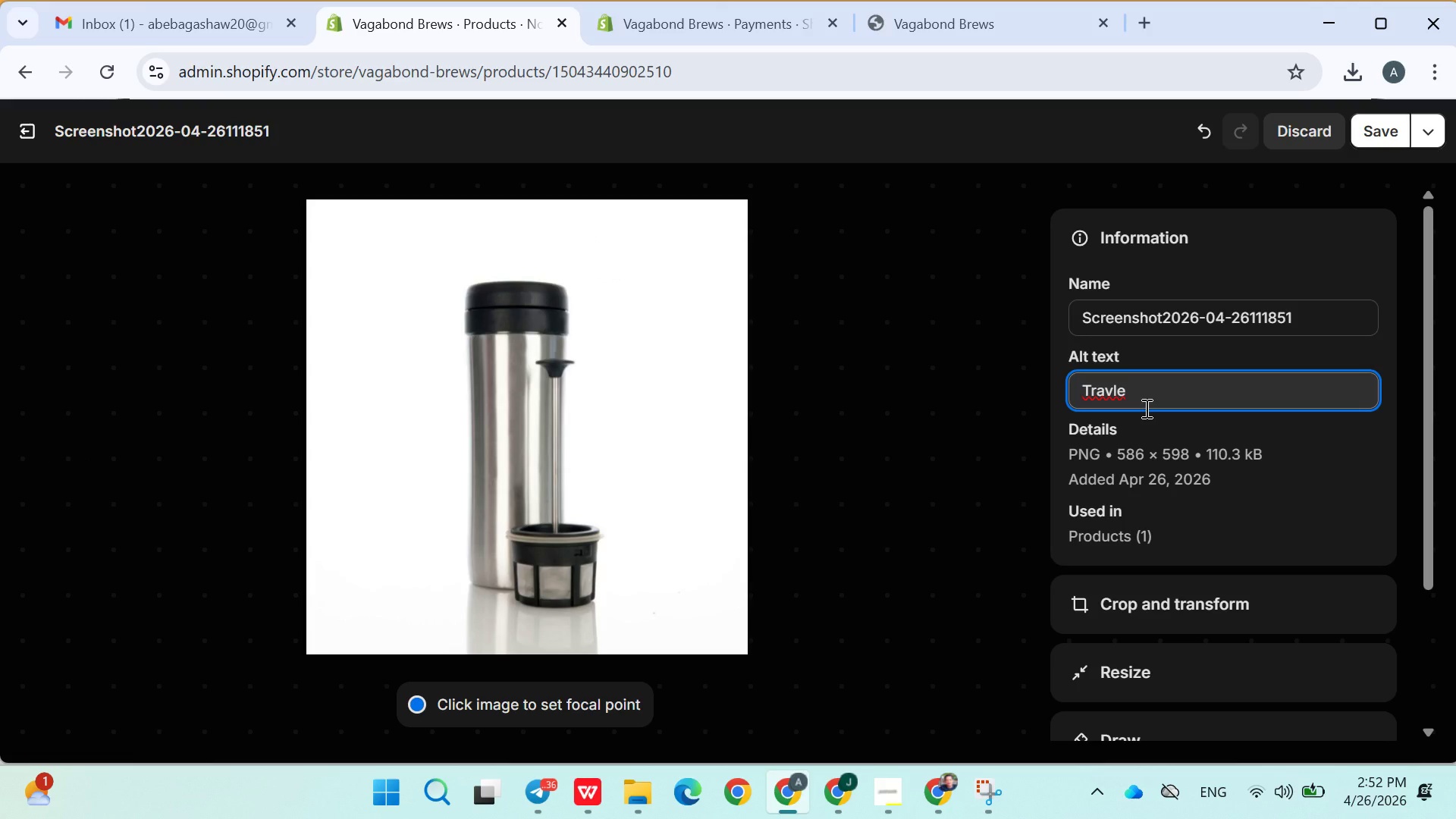 
key(Backspace)
key(Backspace)
key(Backspace)
type(el french press)
 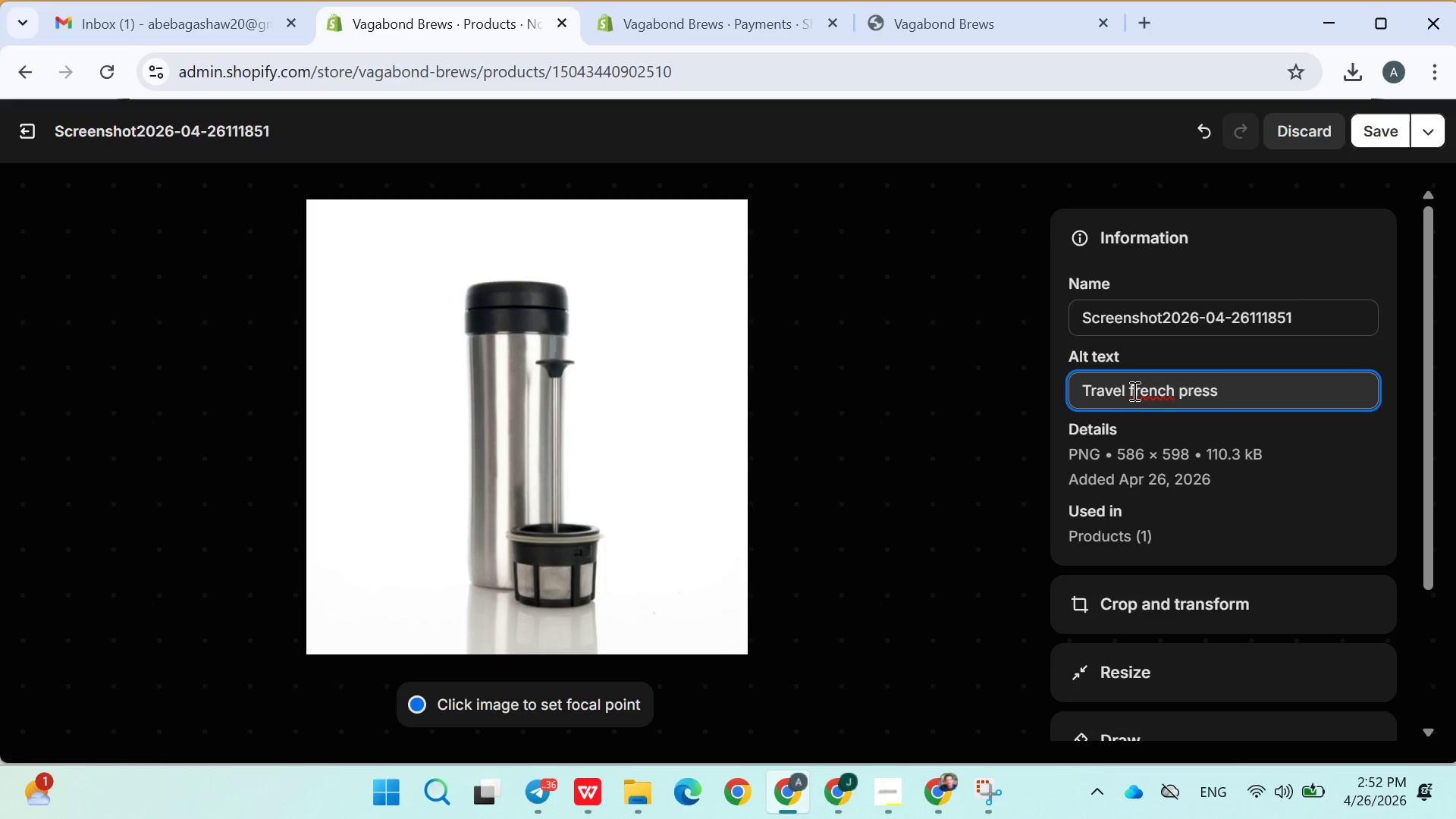 
left_click([1137, 391])
 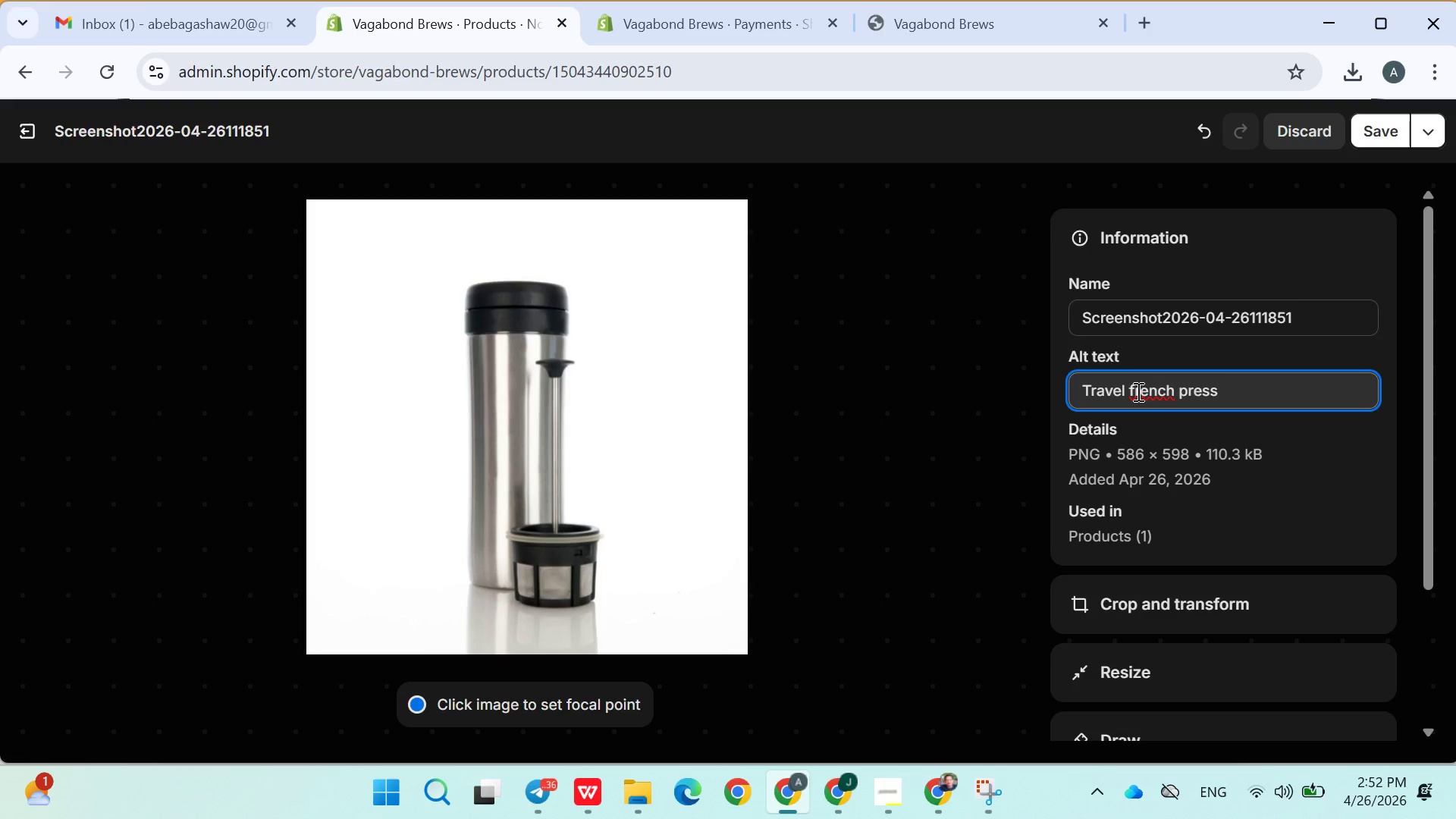 
key(Backspace)
 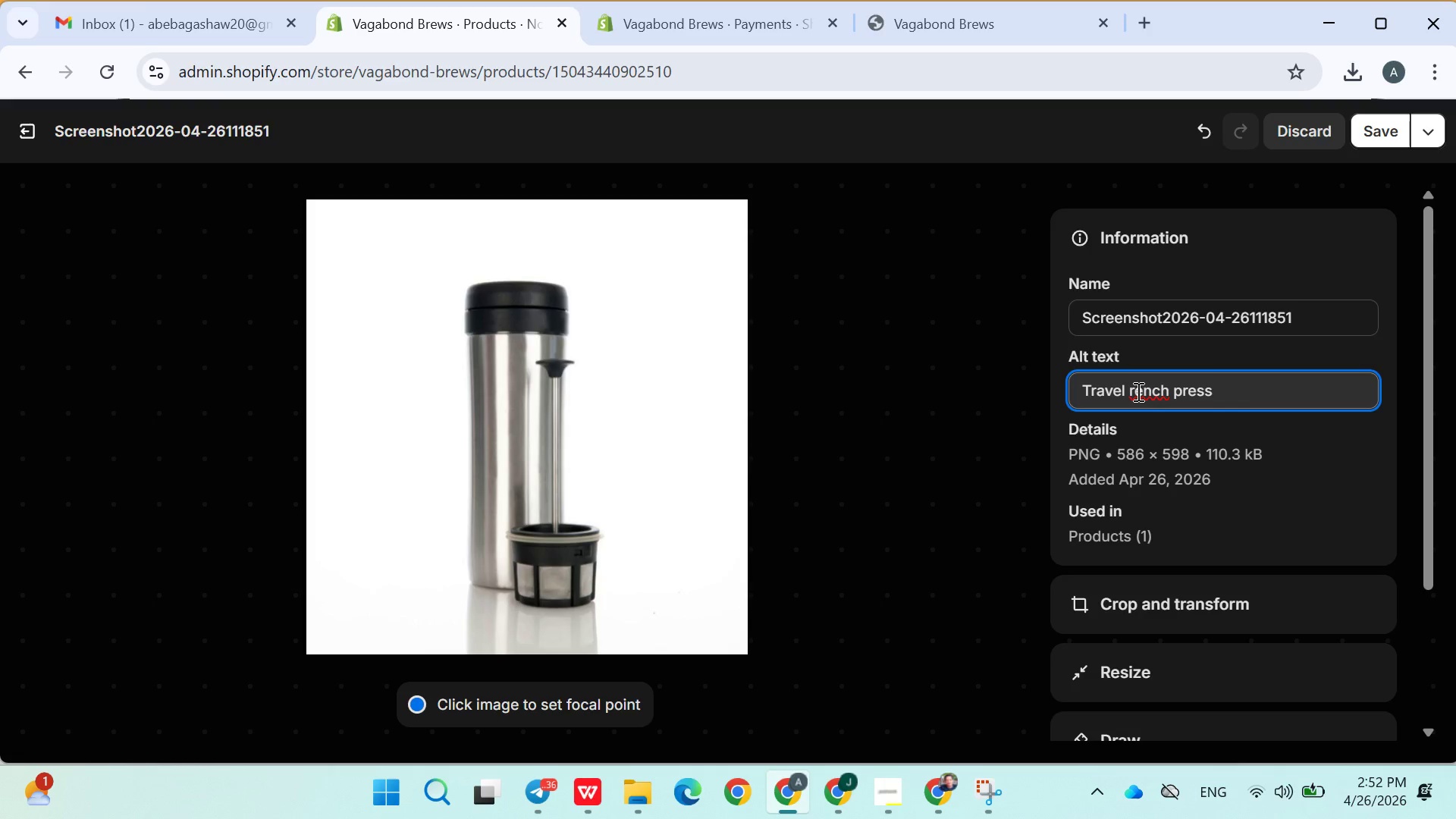 
key(Shift+ShiftLeft)
 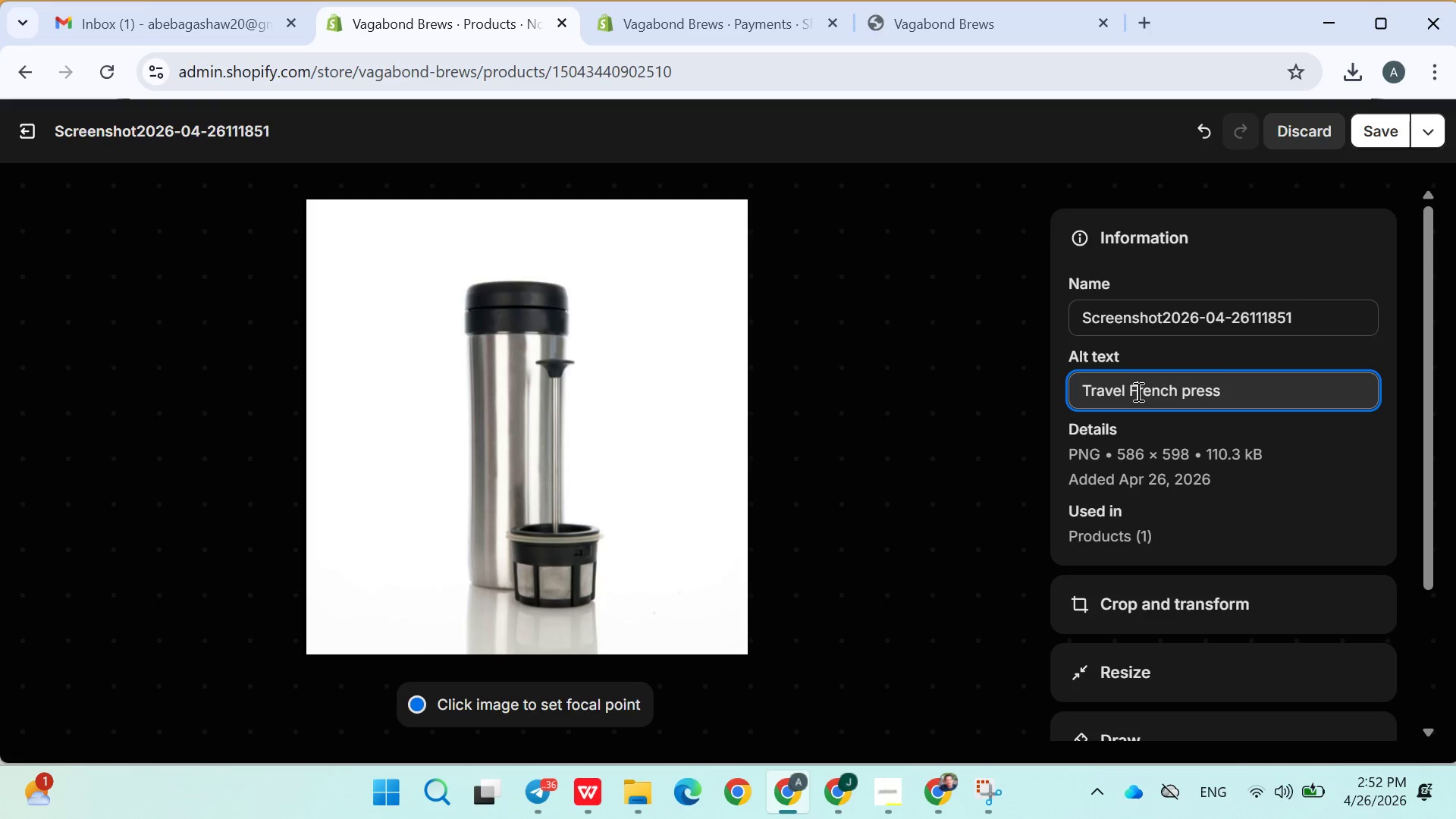 
key(Shift+F)
 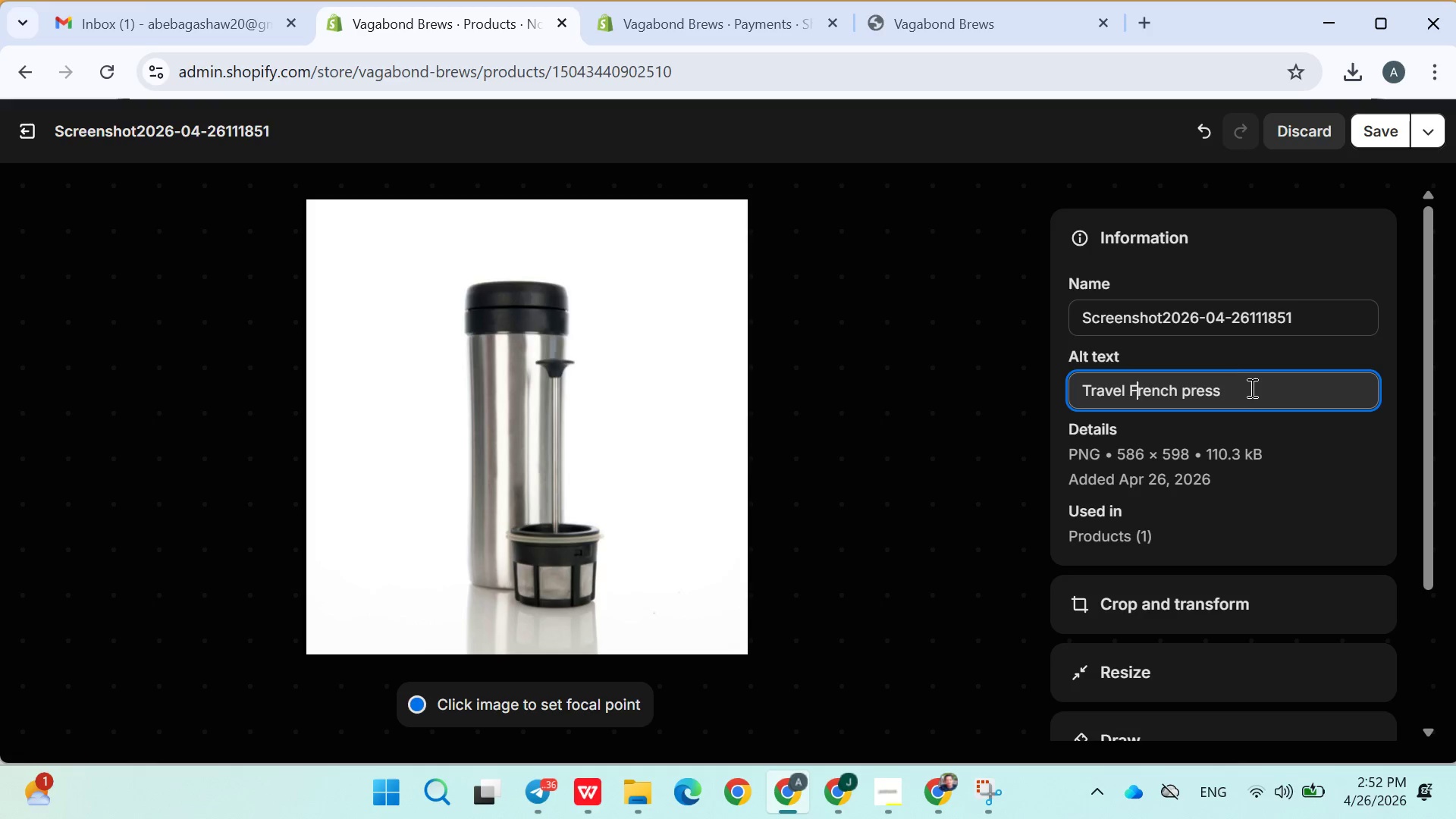 
left_click([1250, 391])
 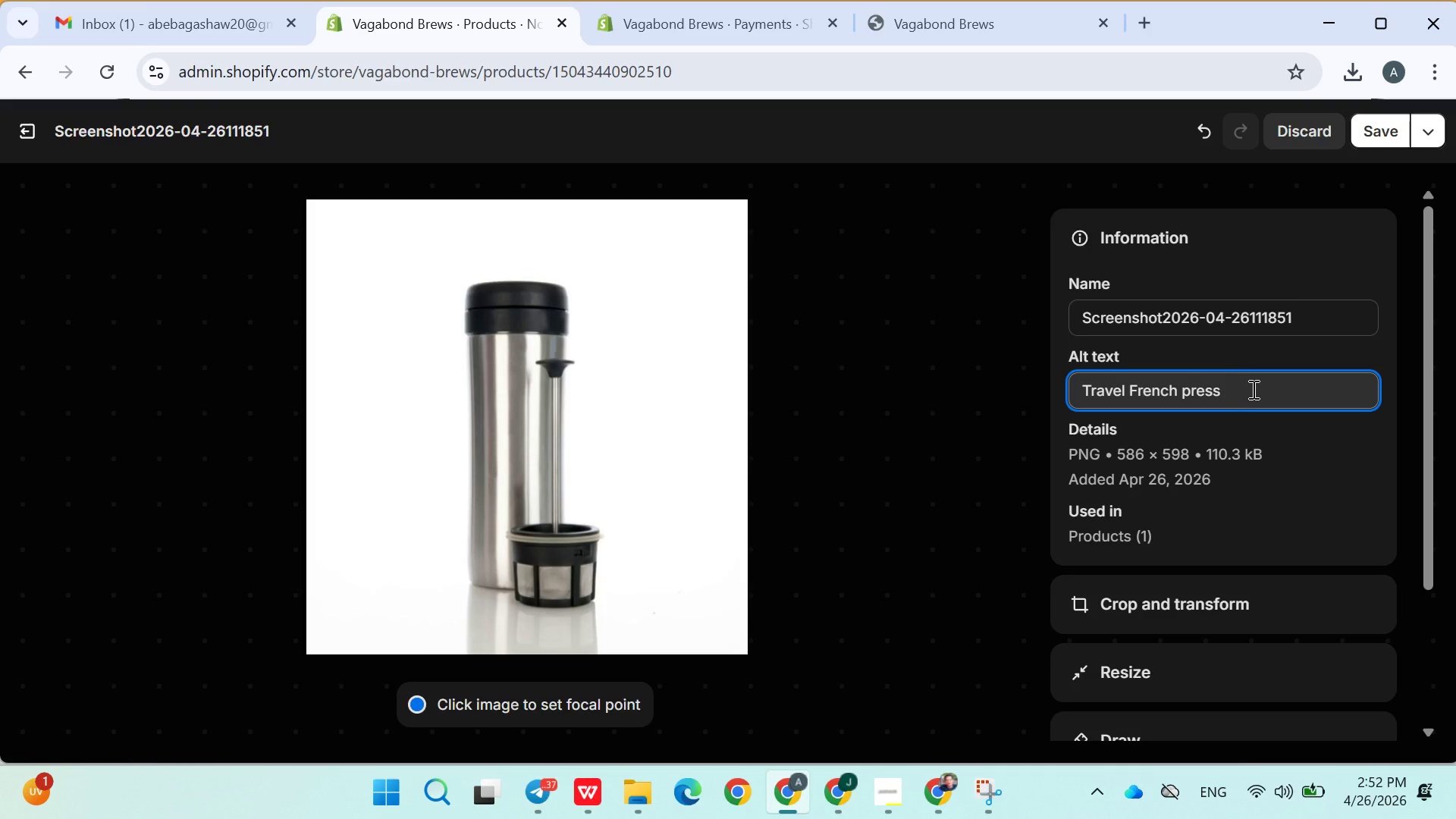 
wait(7.89)
 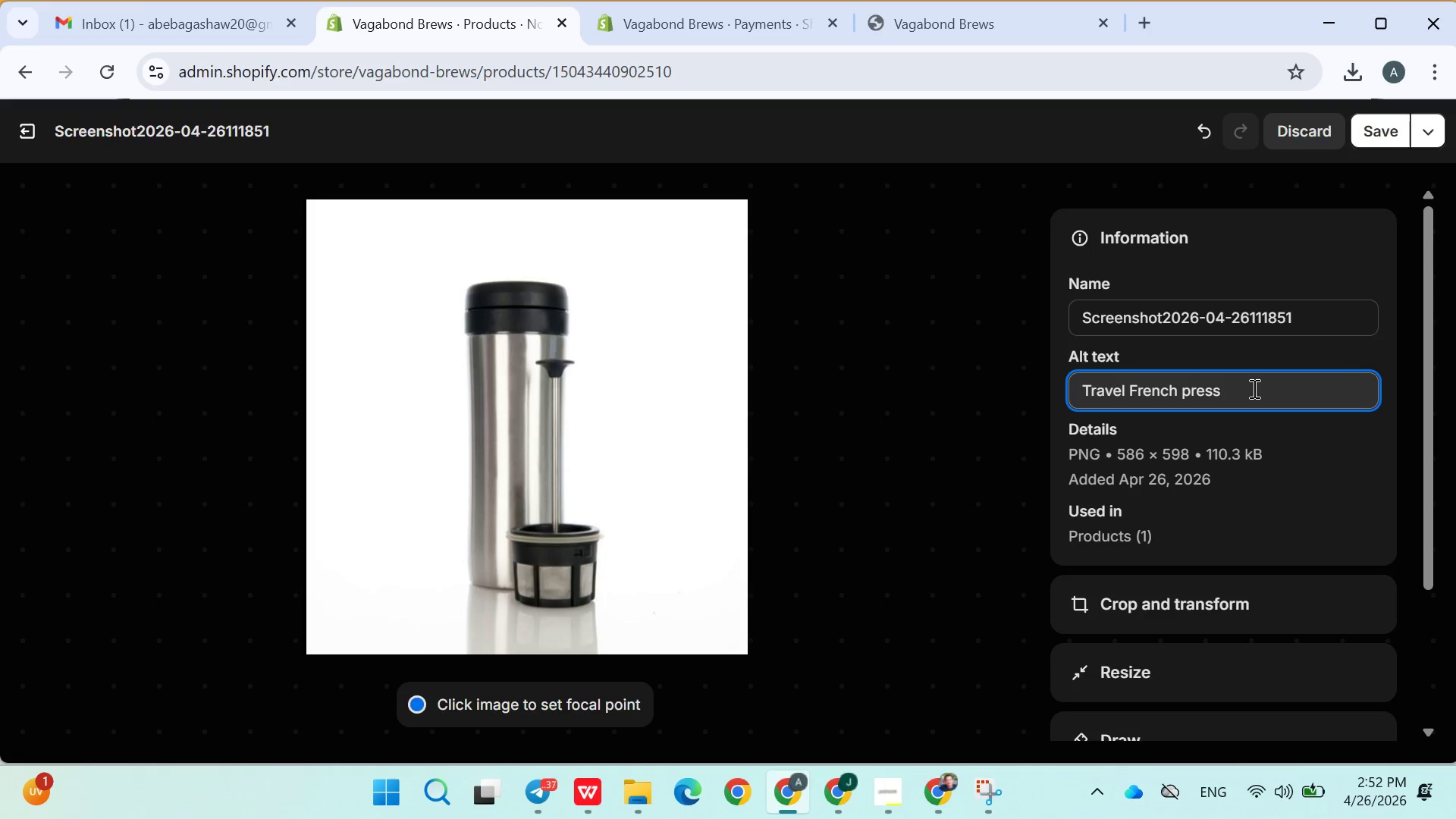 
type( mug with double-wall ins)
key(Backspace)
type(sulation)
 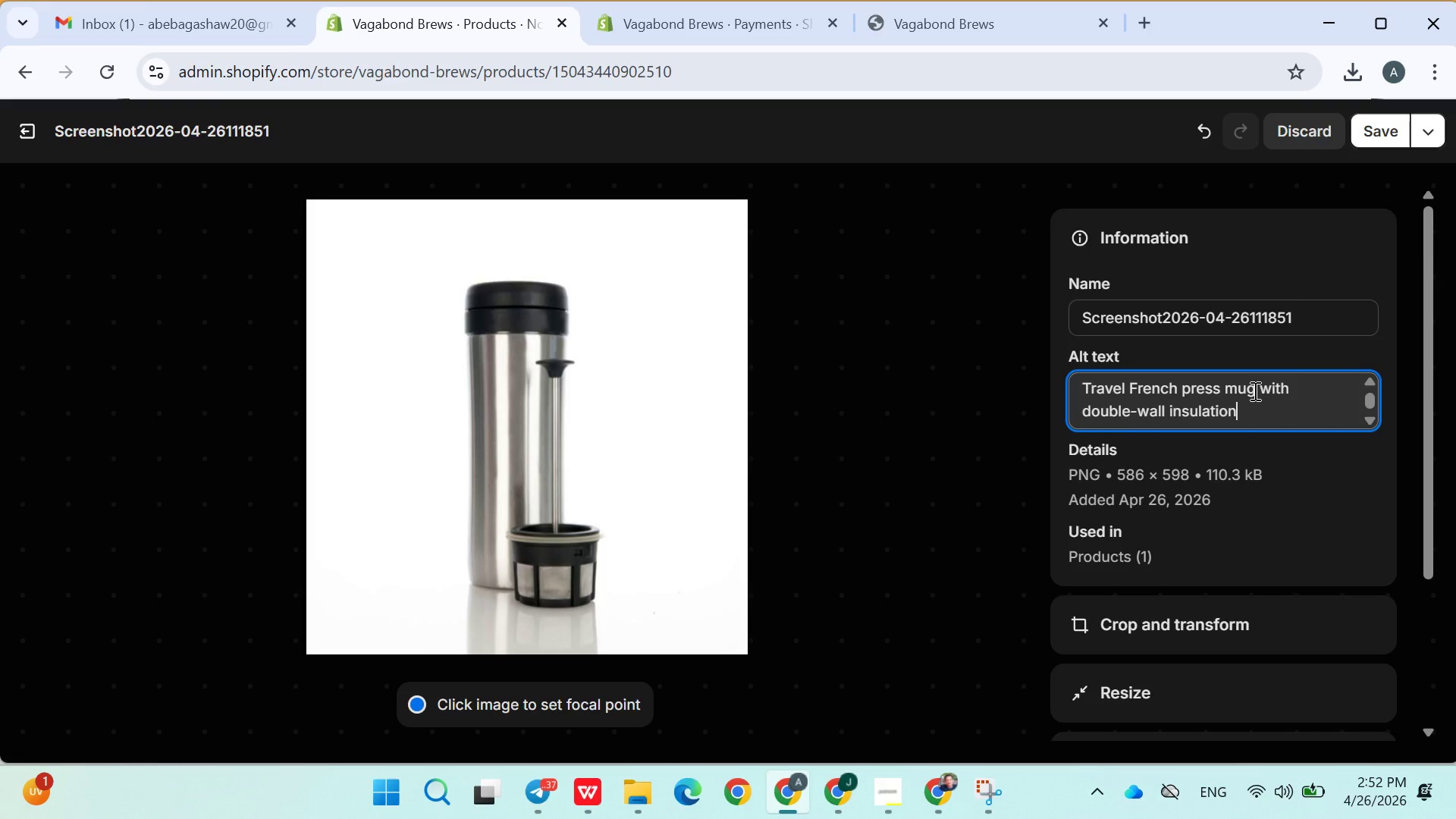 
type(for )
 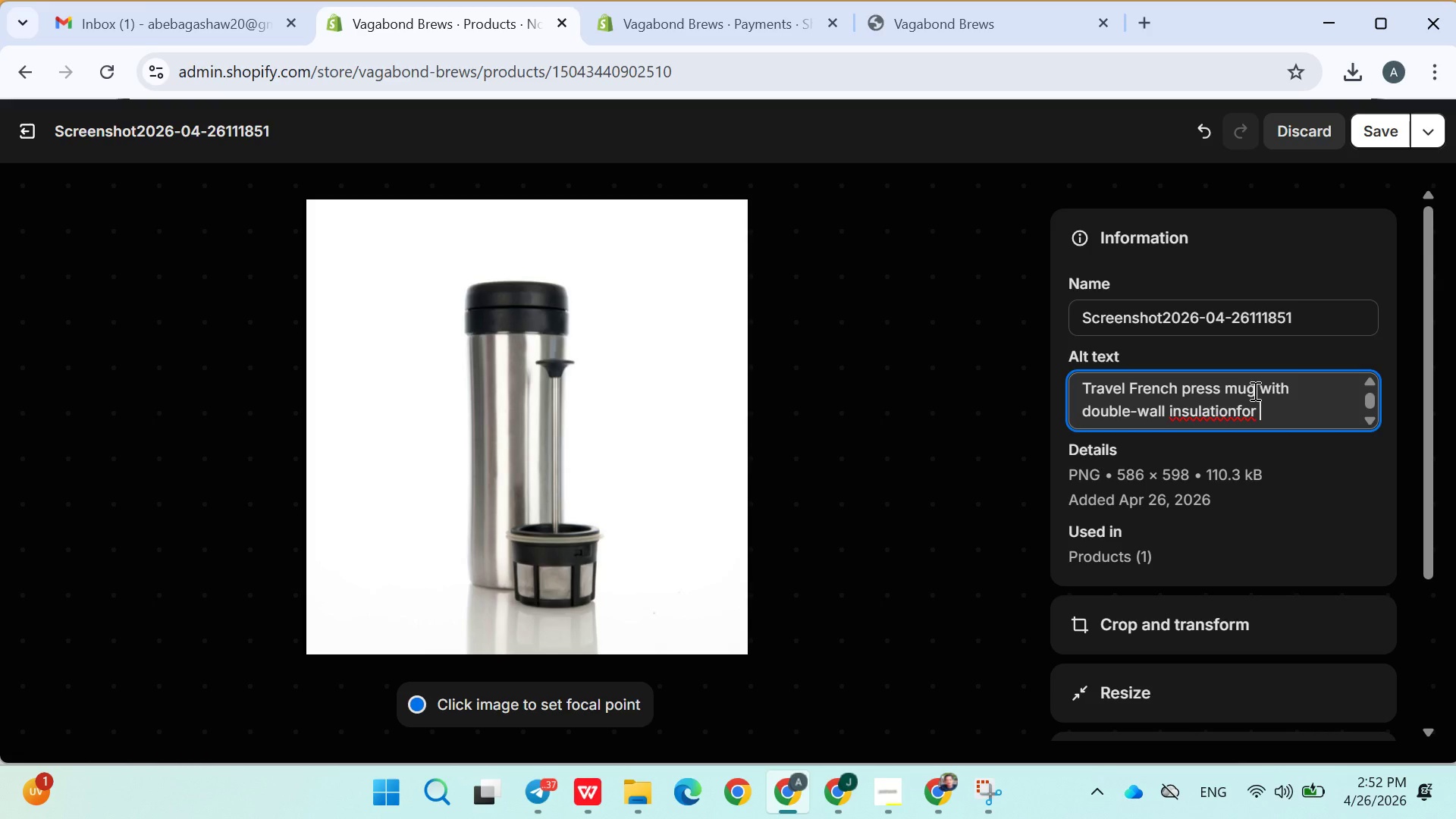 
type(outdoor use)
 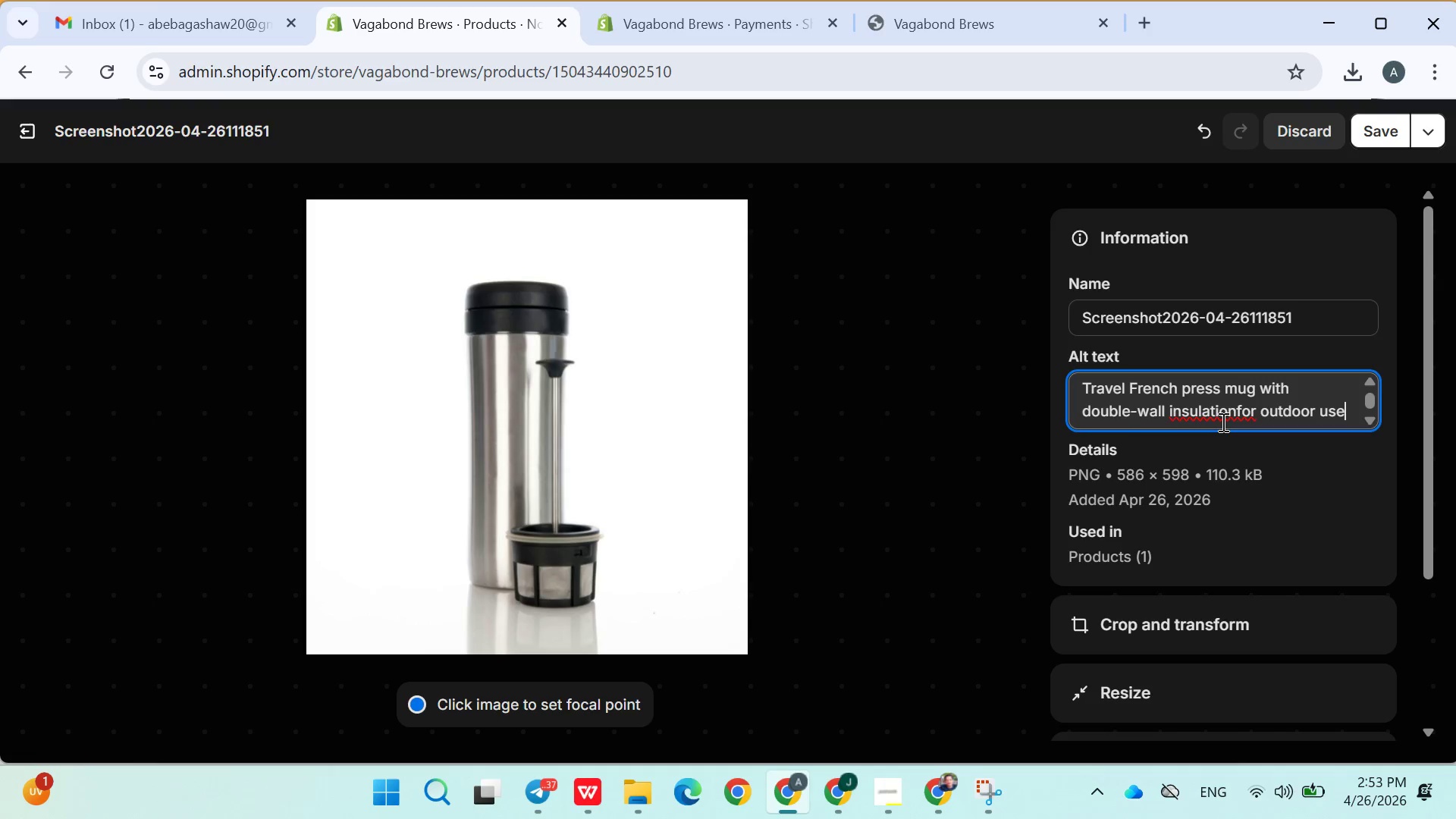 
left_click([1236, 411])
 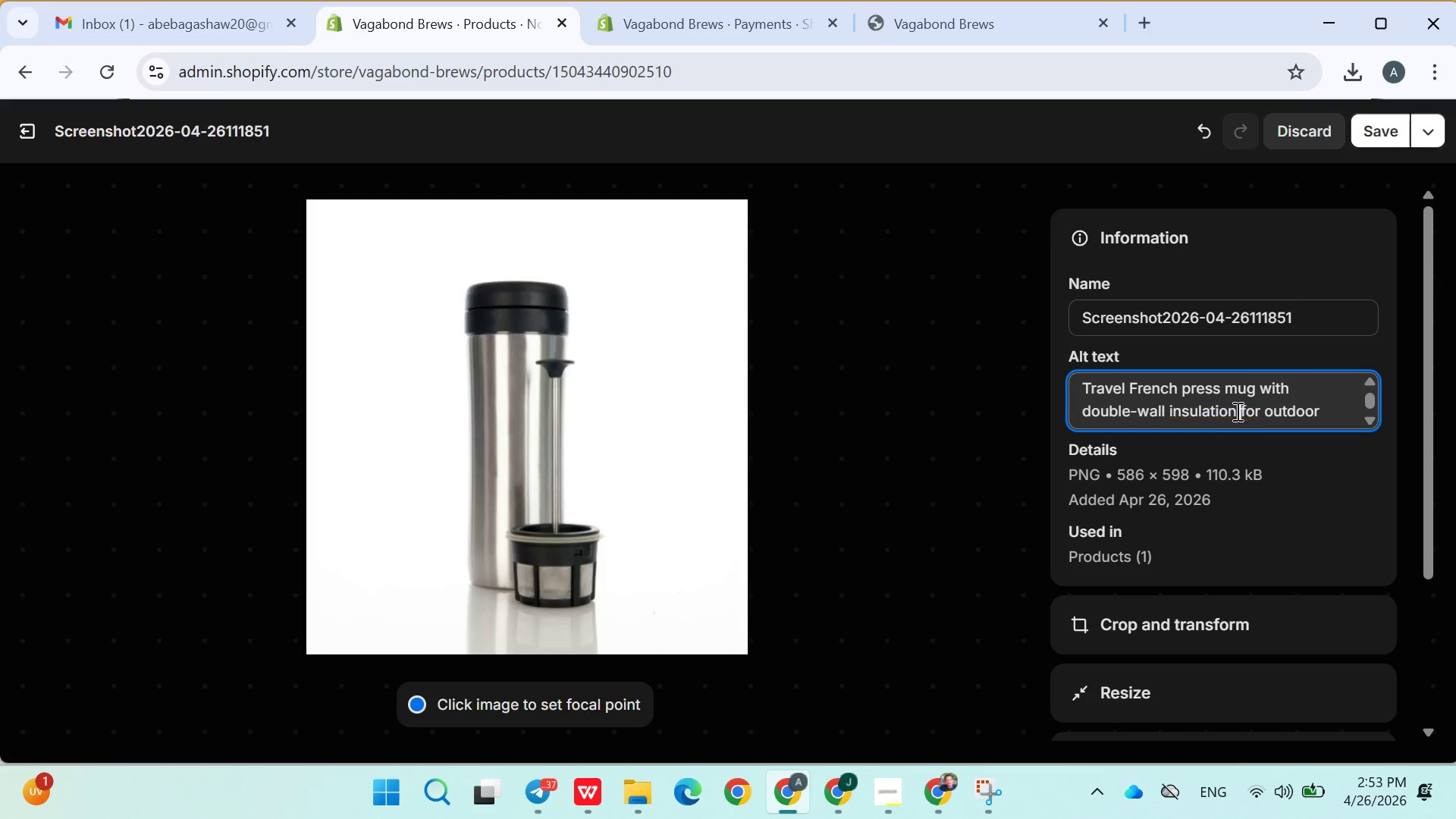 
key(Space)
 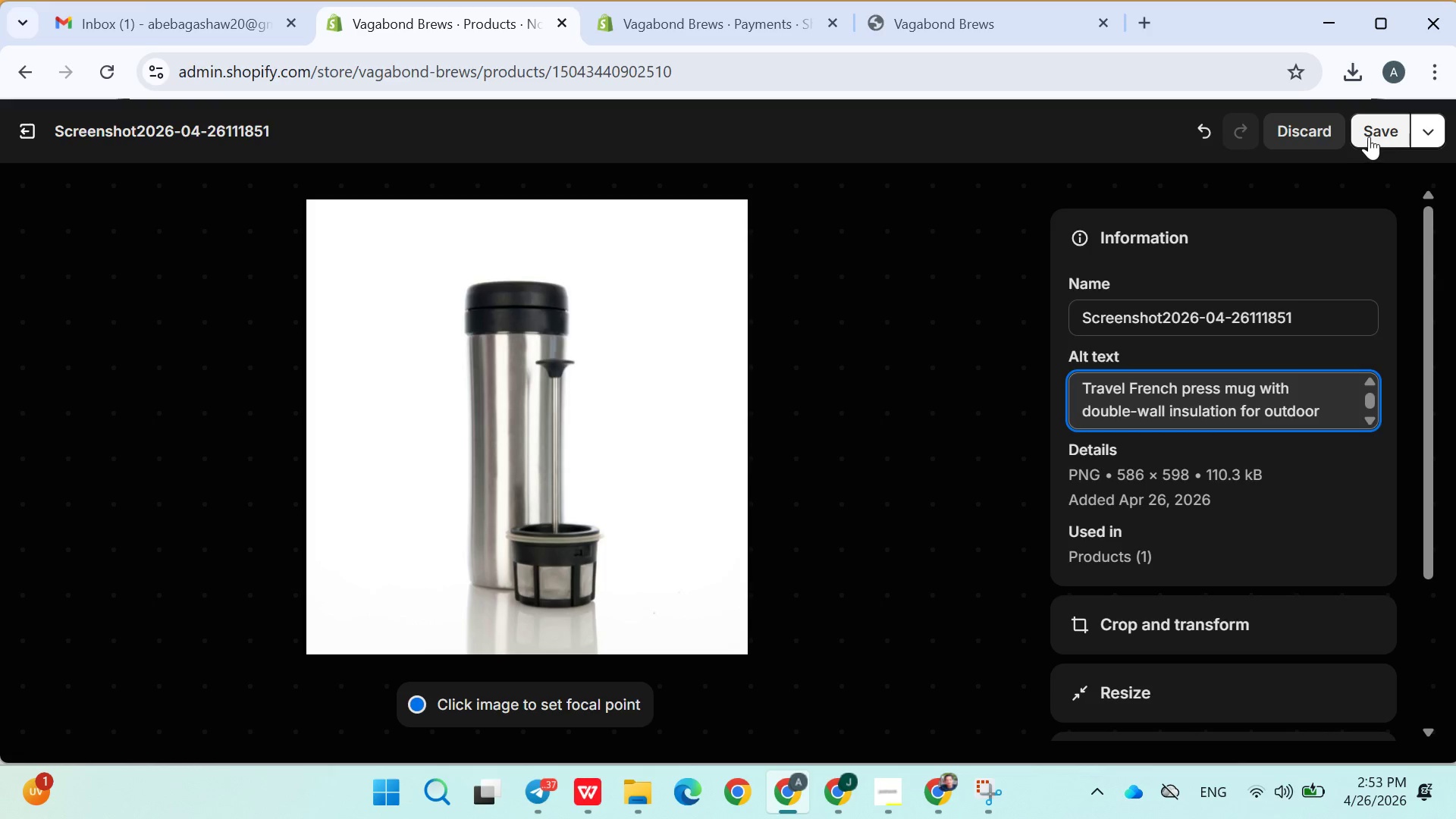 
left_click([1370, 136])
 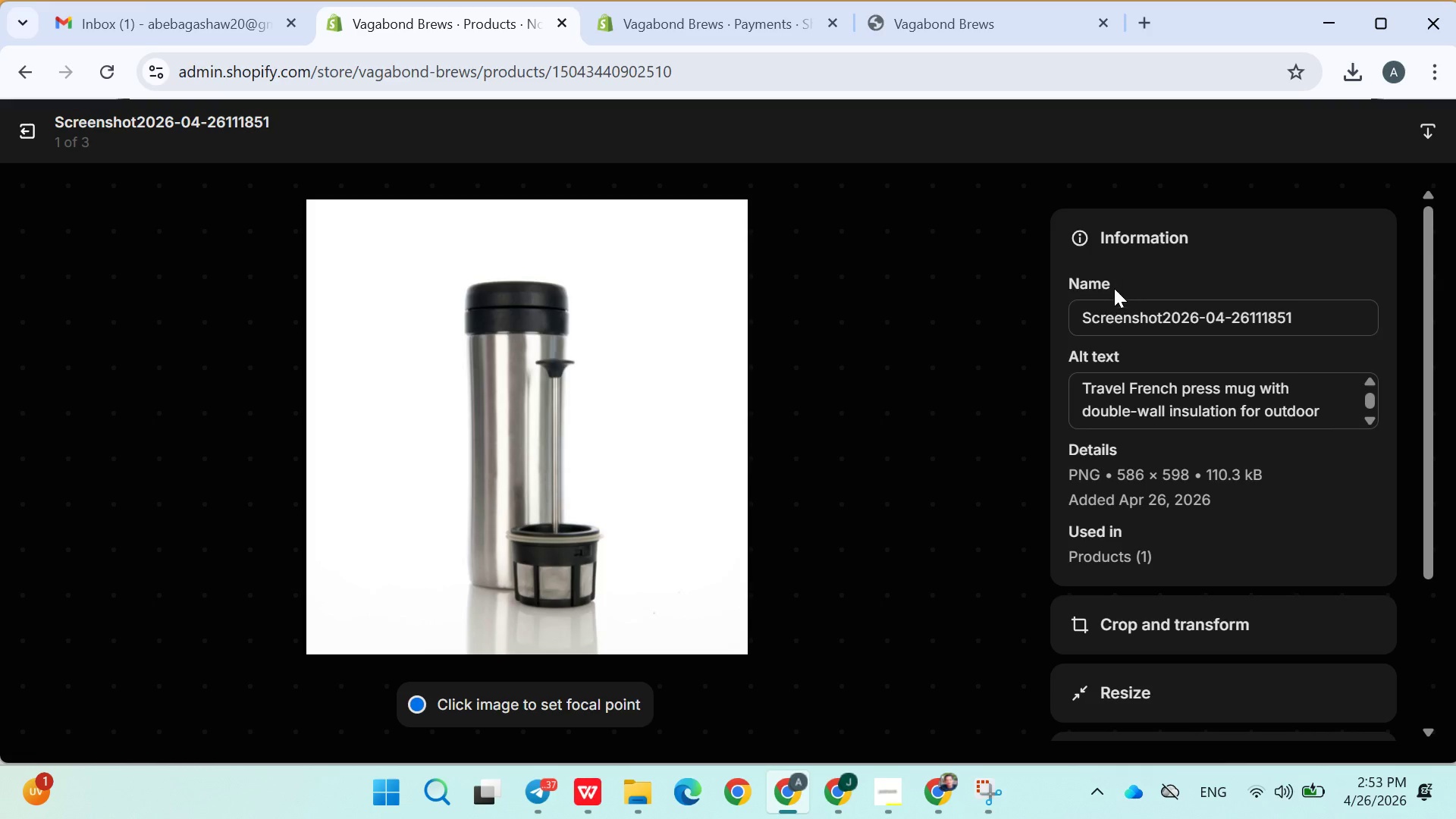 
wait(6.76)
 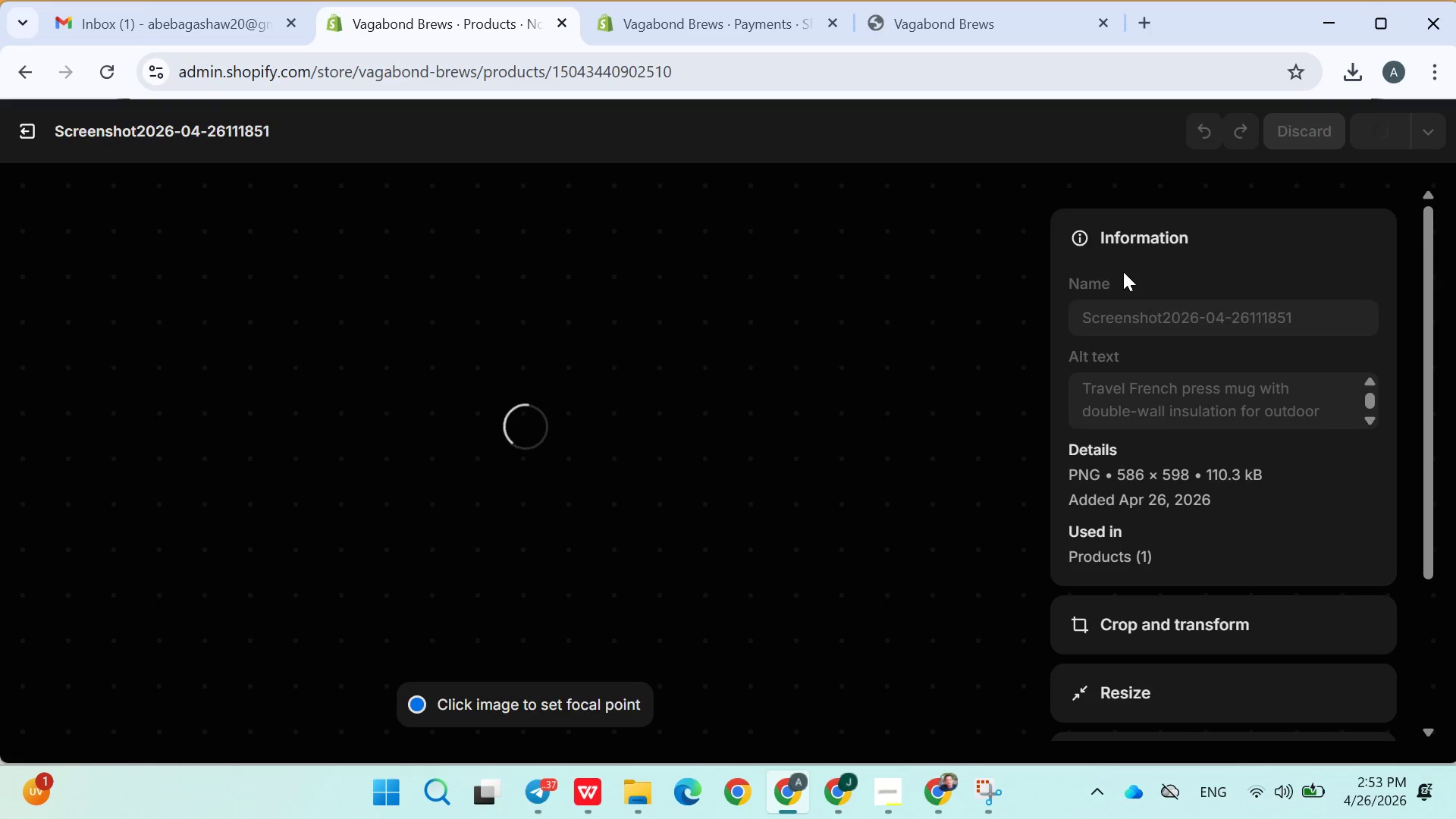 
left_click([1001, 448])
 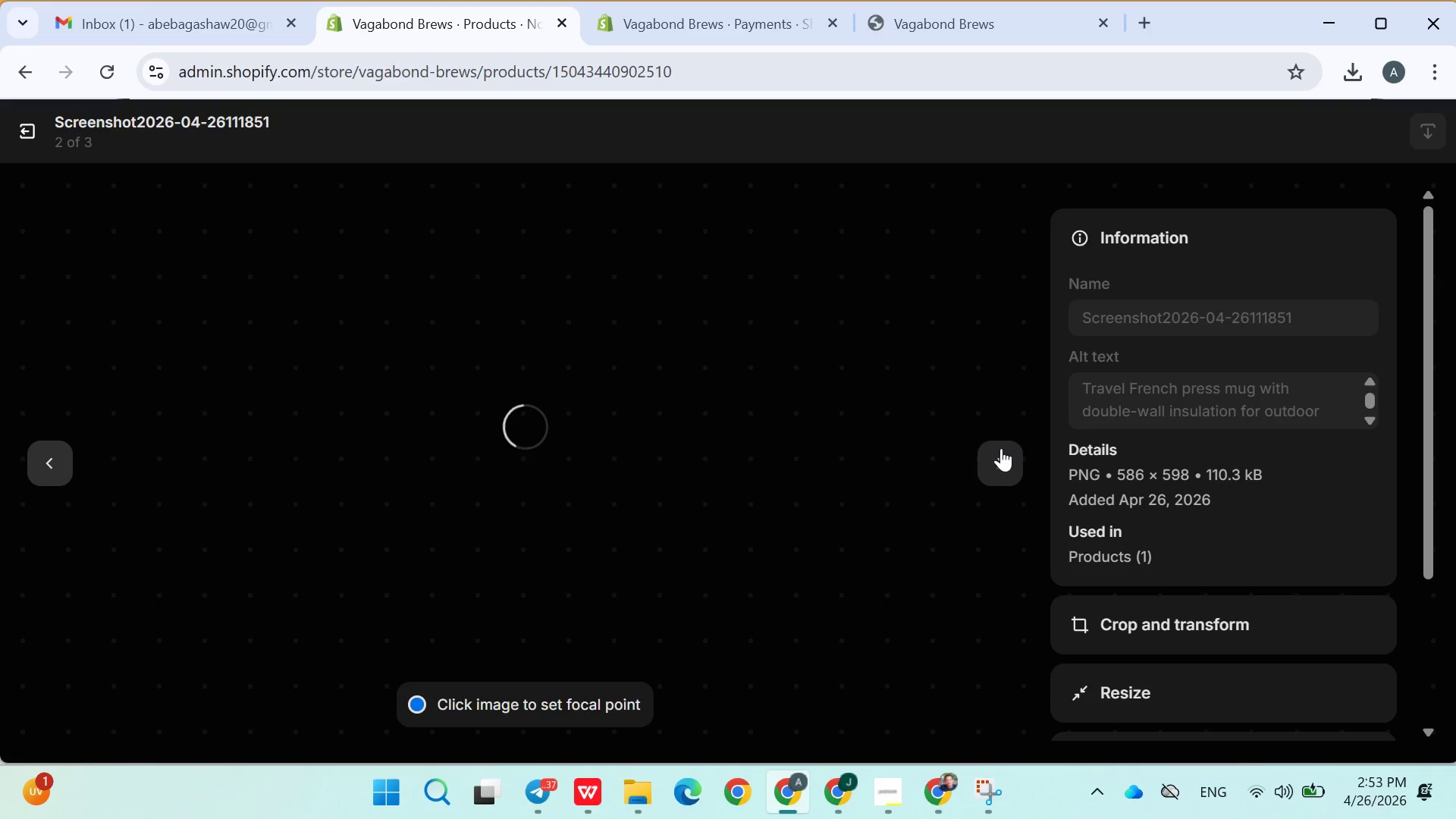 
wait(6.78)
 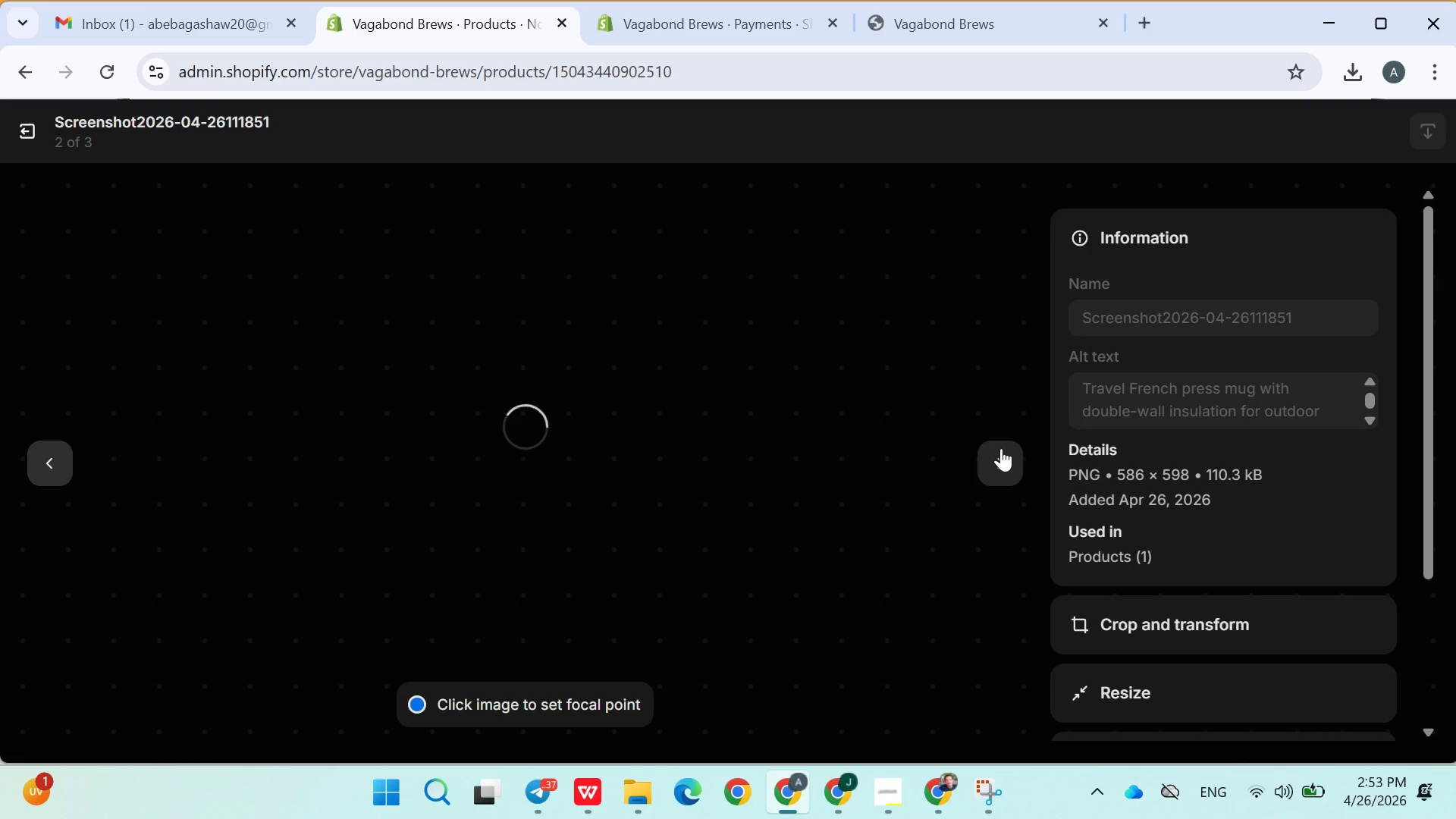 
left_click([1200, 377])
 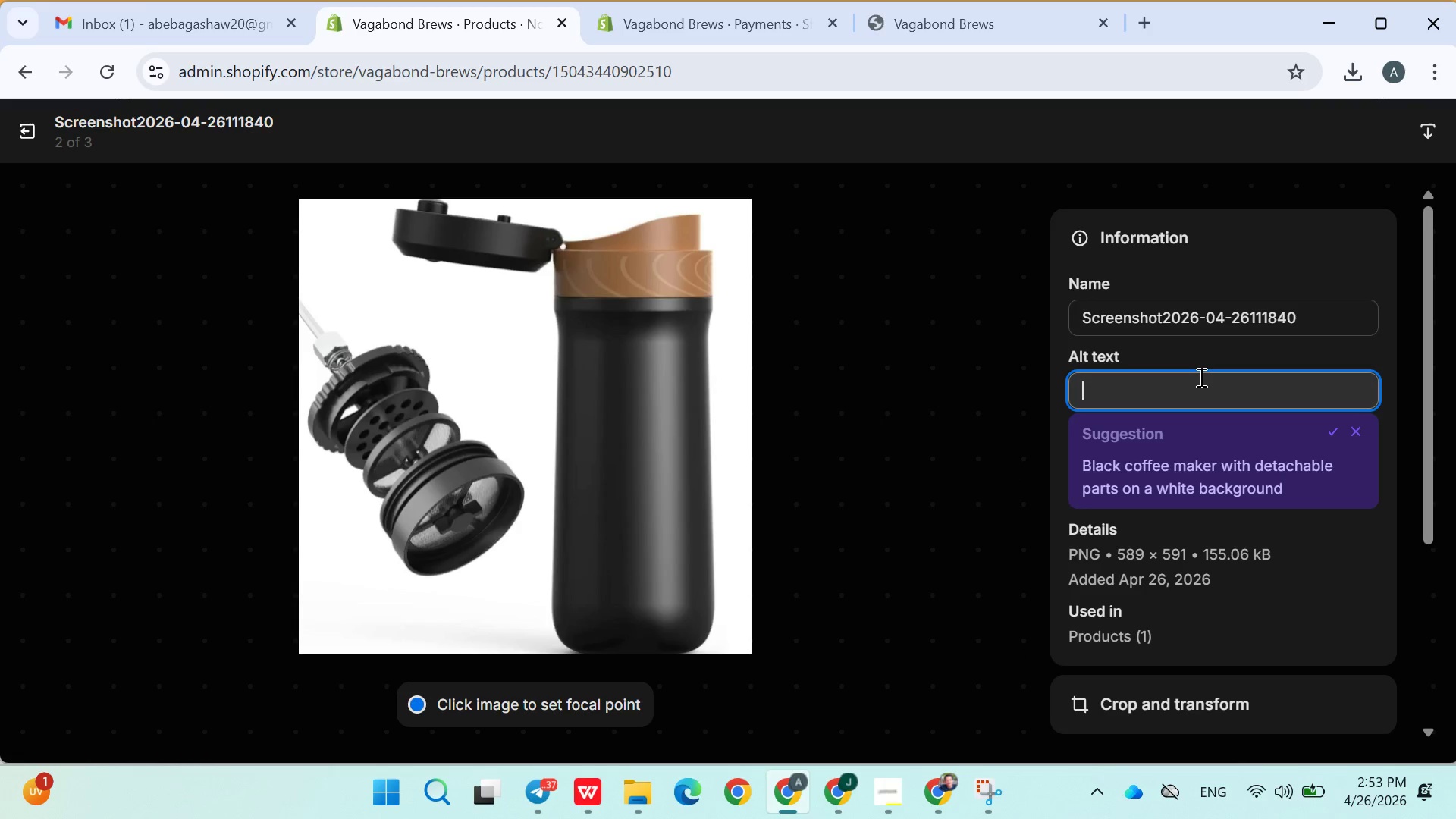 
type(Portable coffee o)
key(Backspace)
type(press brewing fresh coffee during camping trip)
 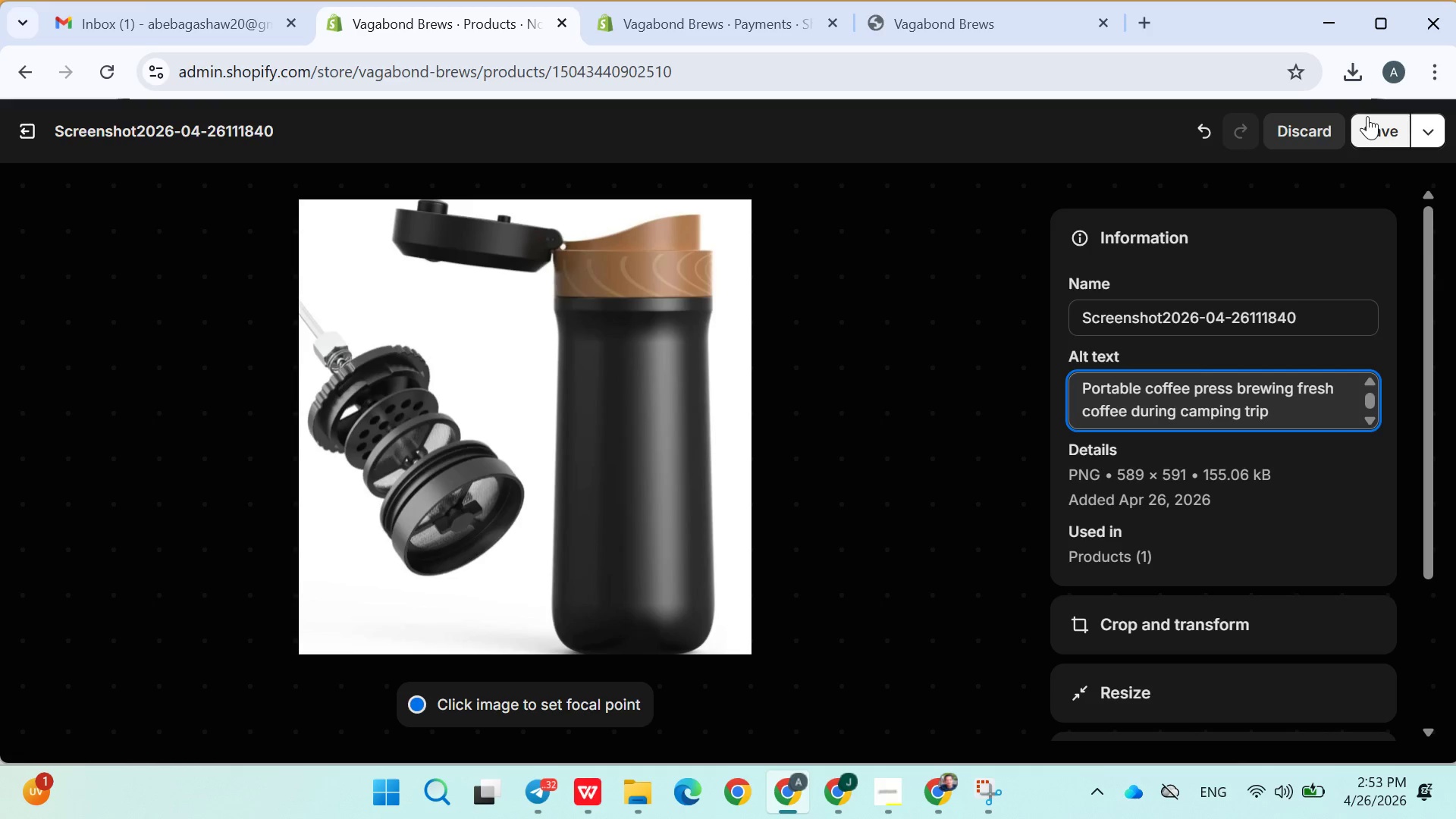 
left_click([1364, 141])
 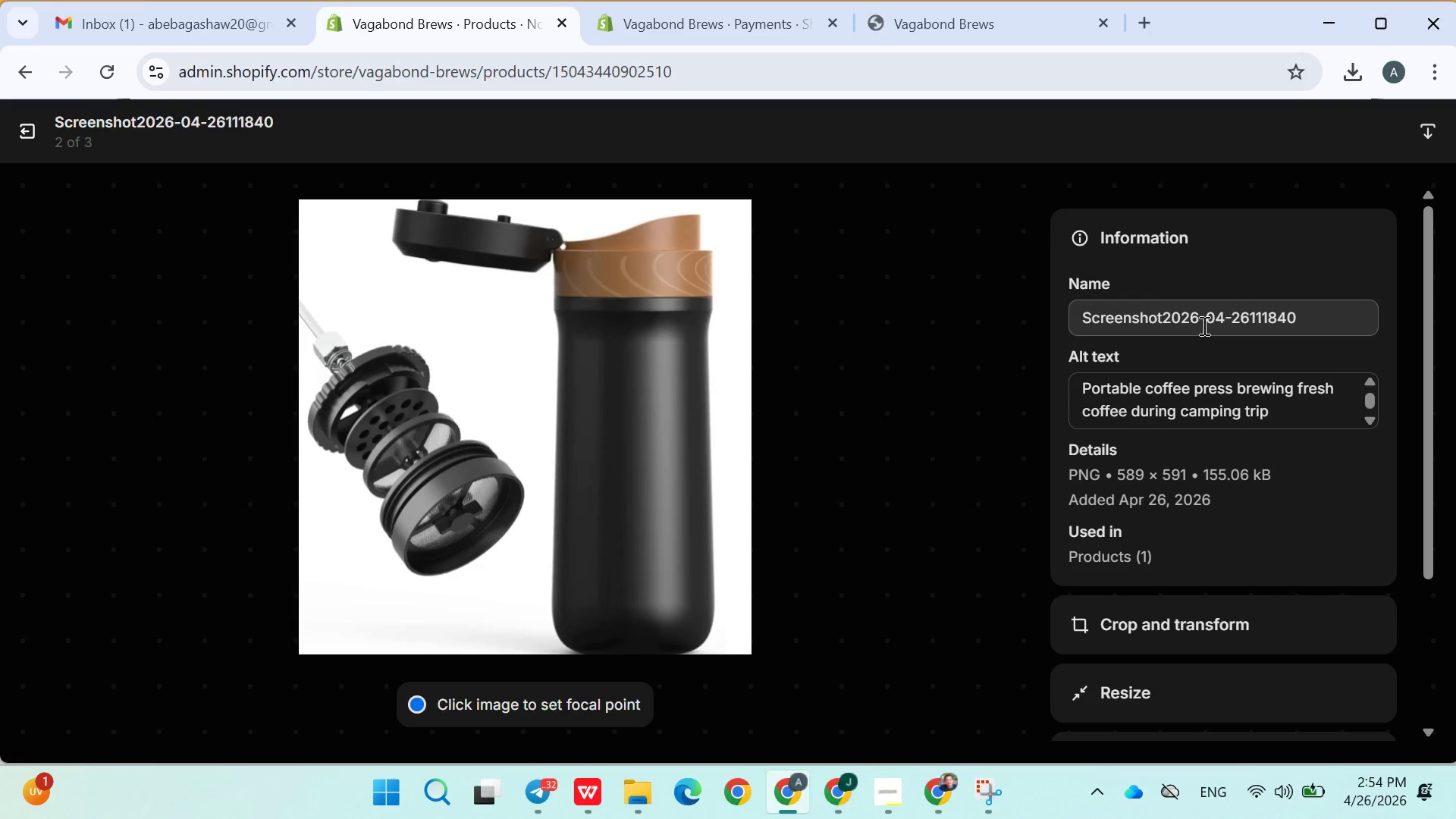 
left_click([1006, 453])
 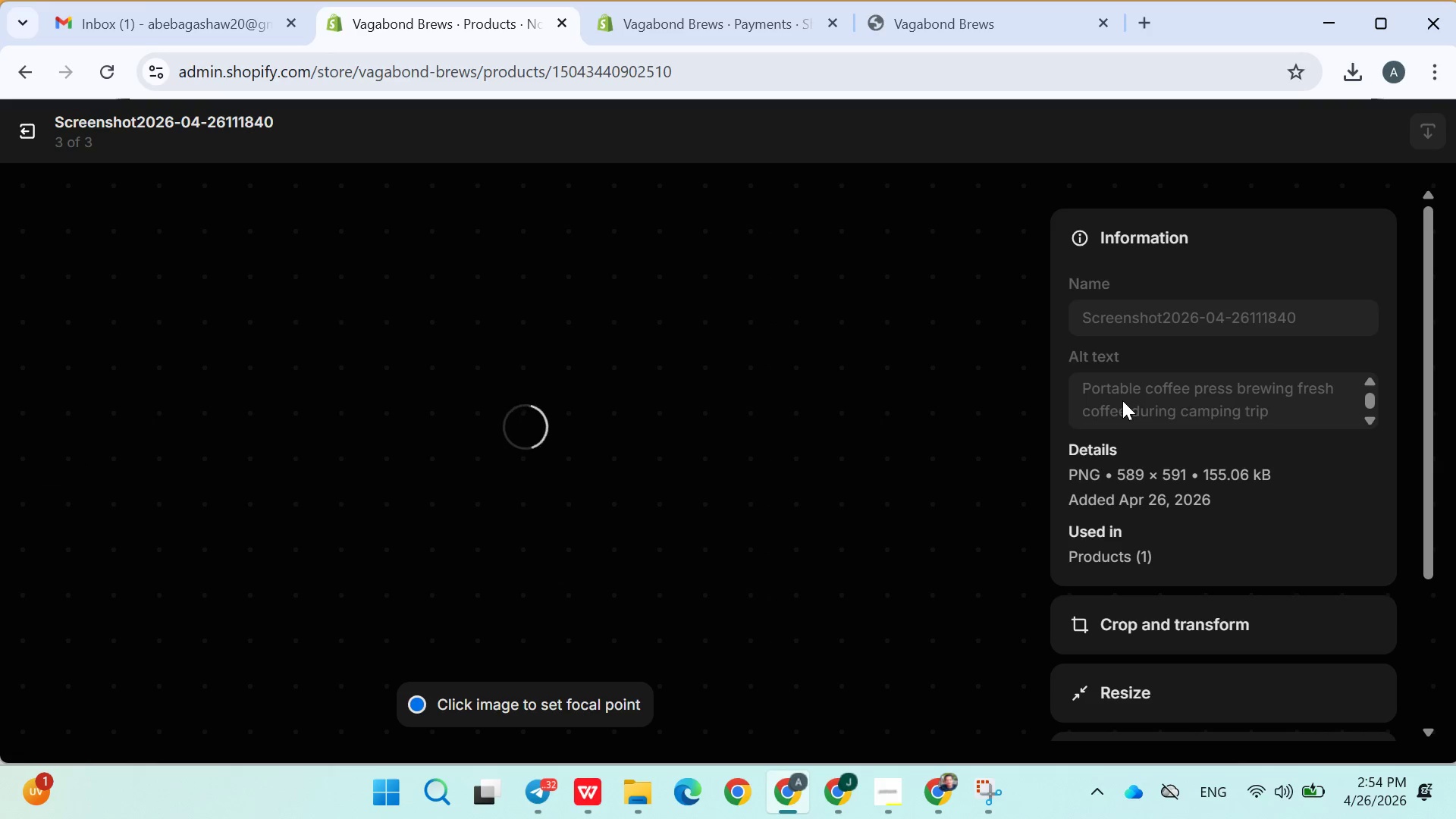 
wait(8.78)
 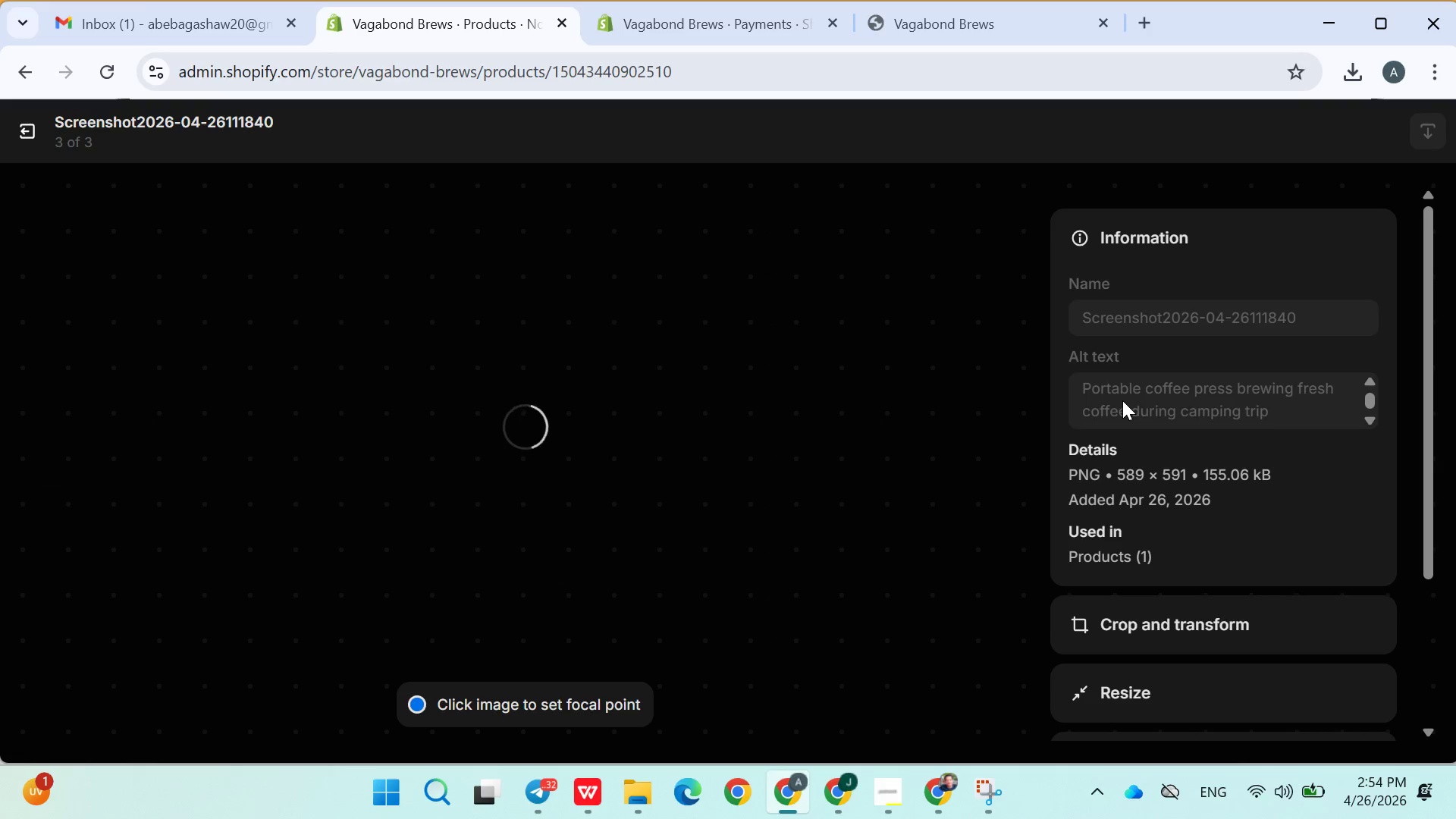 
left_click([1114, 397])
 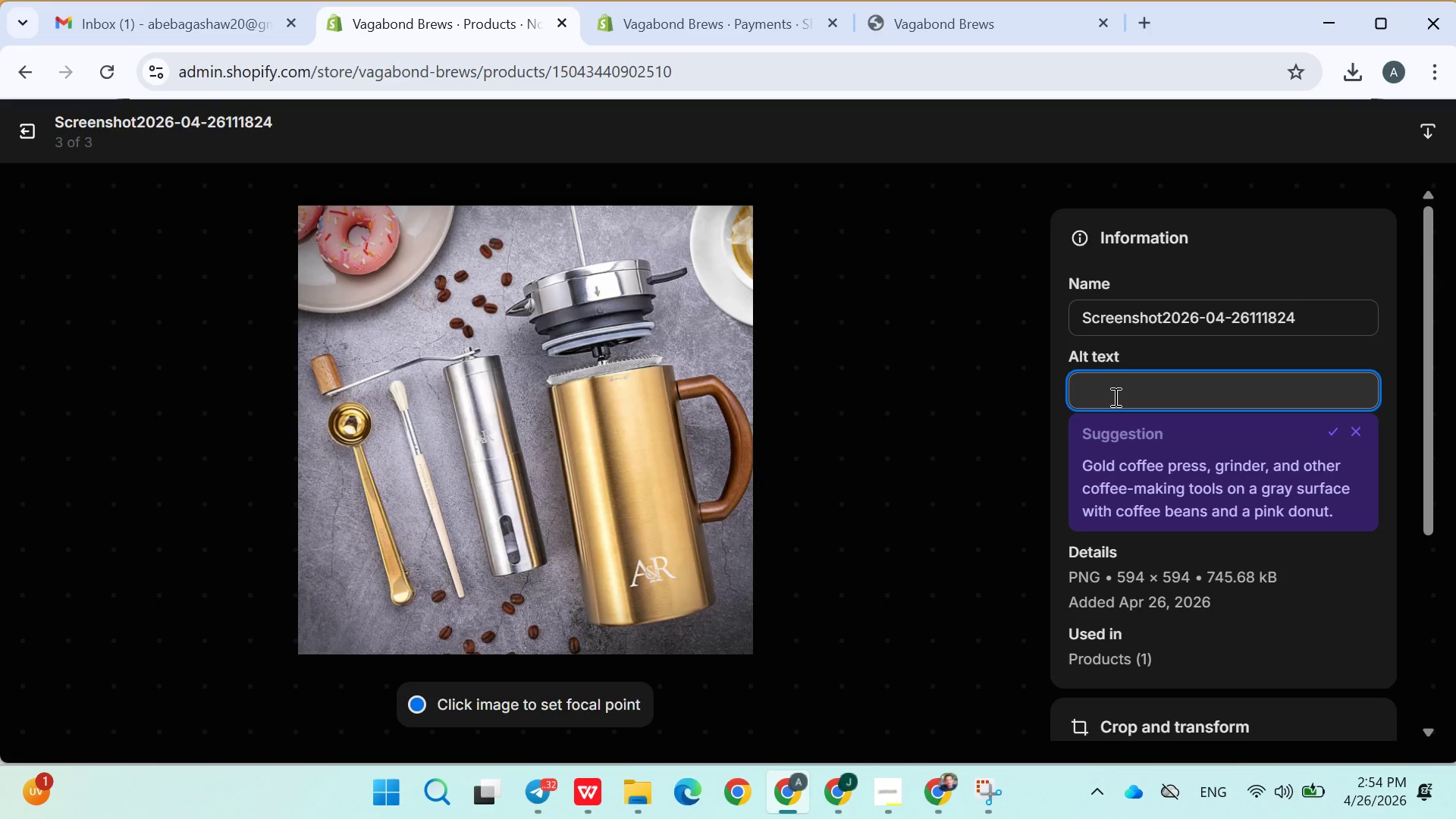 
key(ArrowDown)
 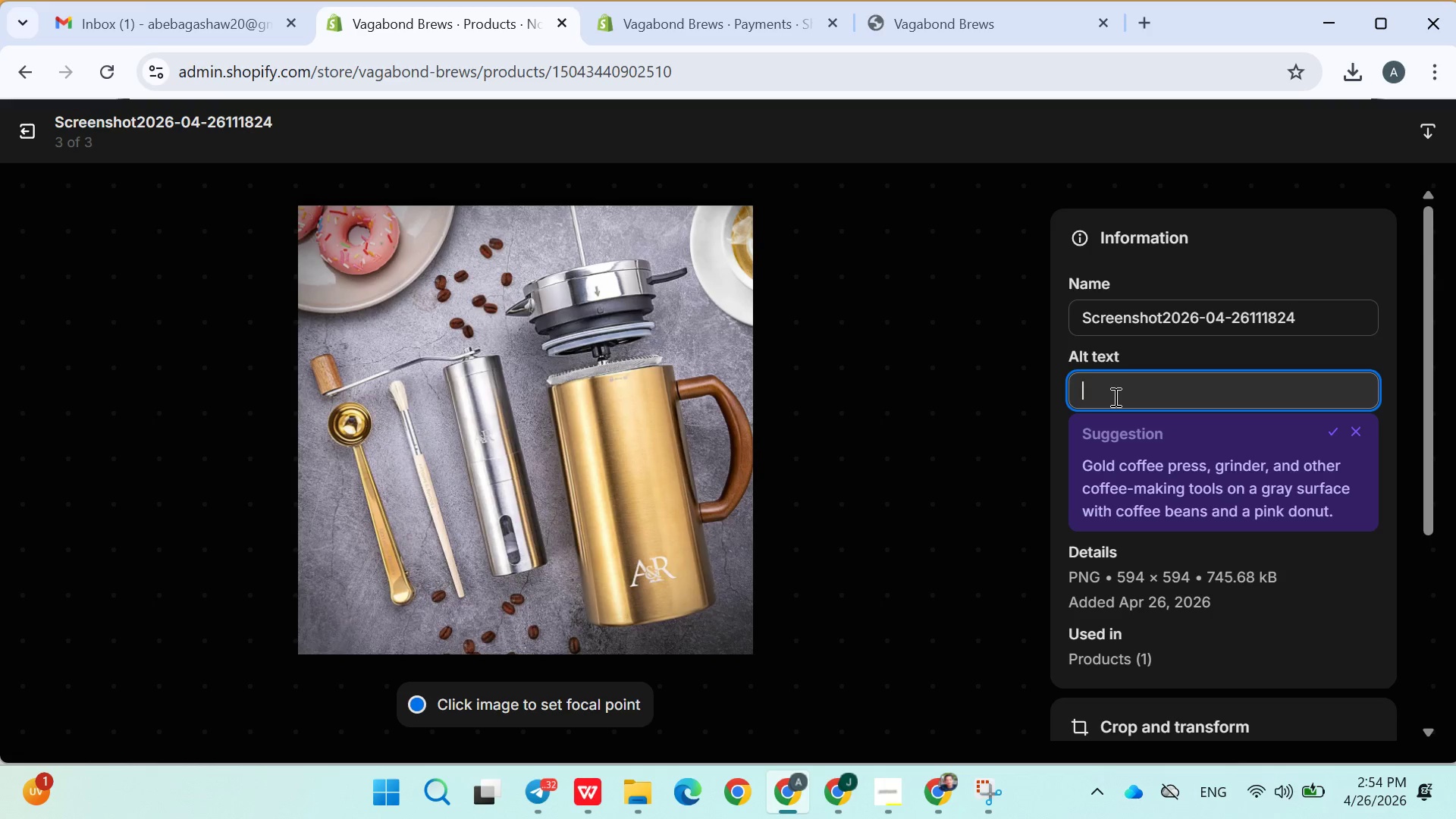 
type(Stainless steel mn)
key(Backspace)
type(ini French press for hiking and travel)
 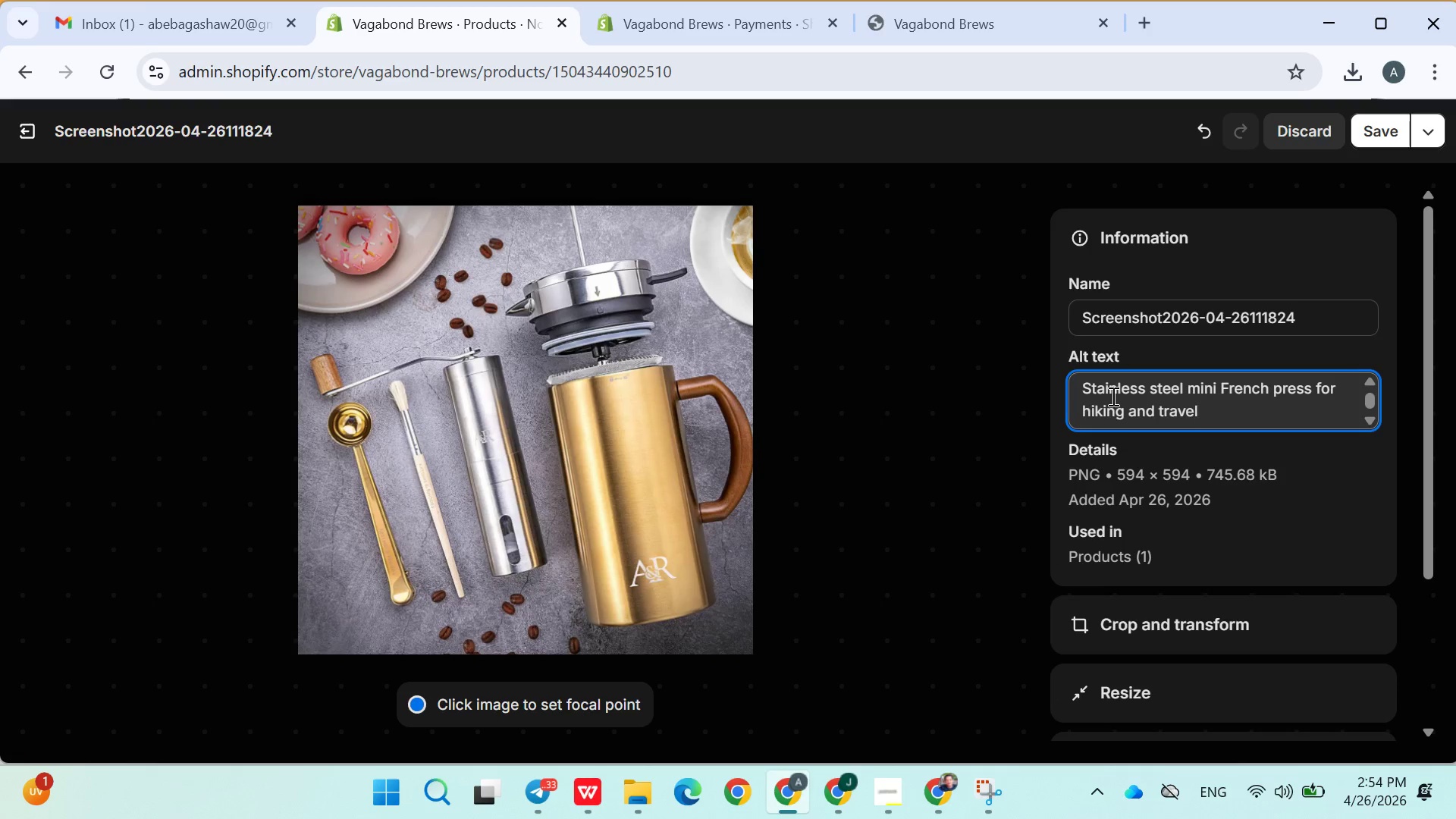 
left_click([1359, 145])
 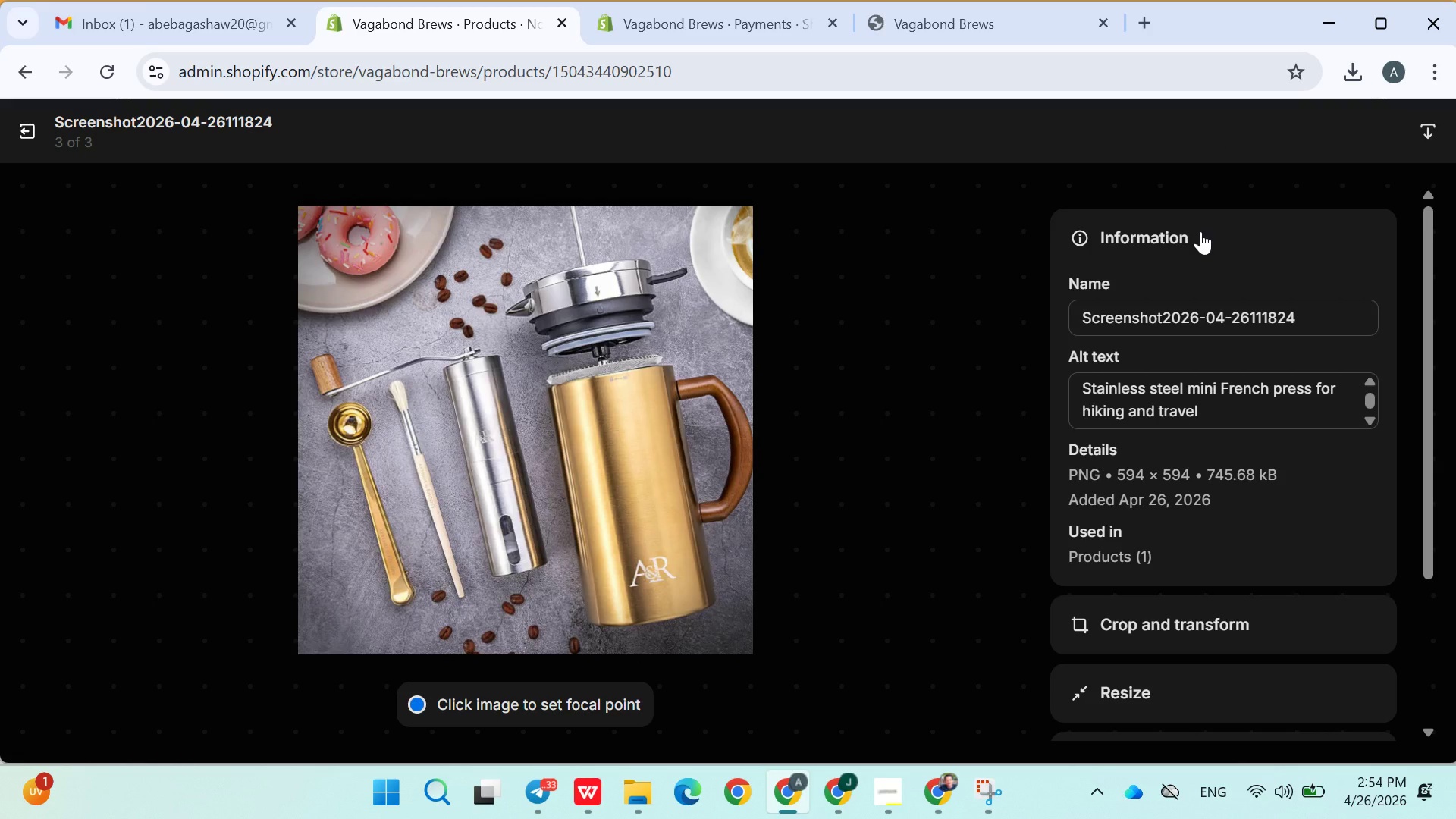 
wait(10.97)
 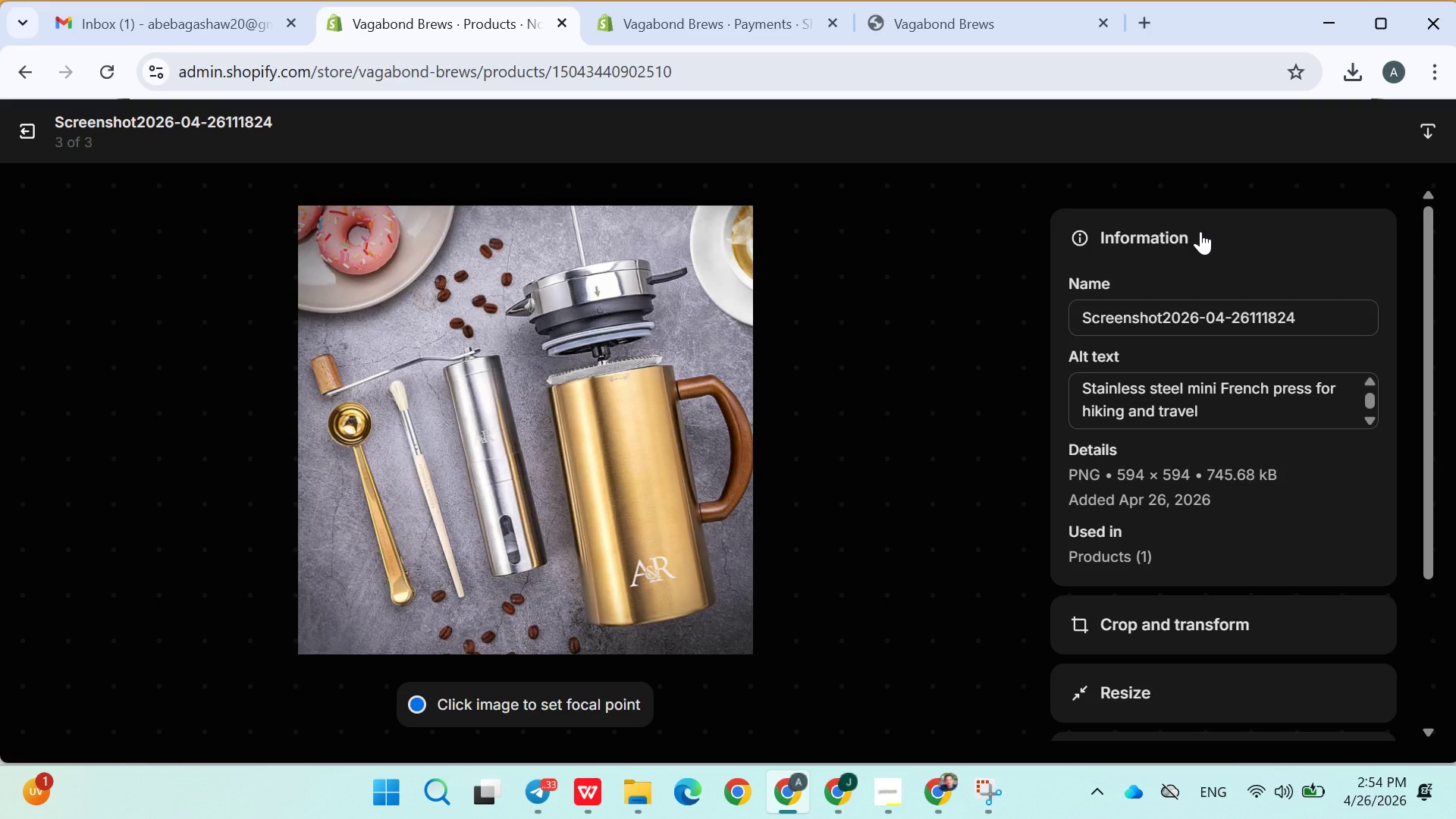 
left_click([33, 125])
 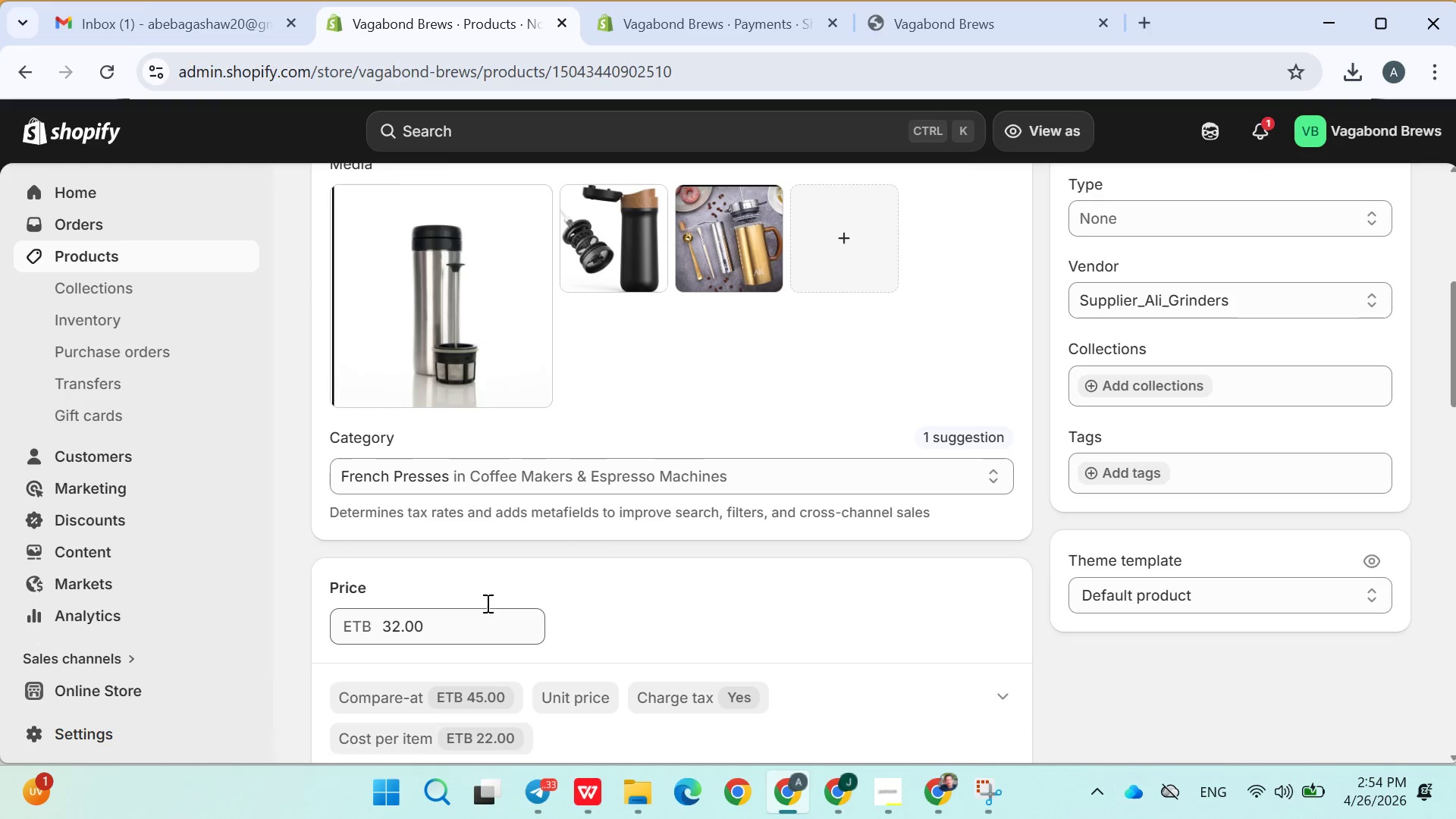 
wait(7.09)
 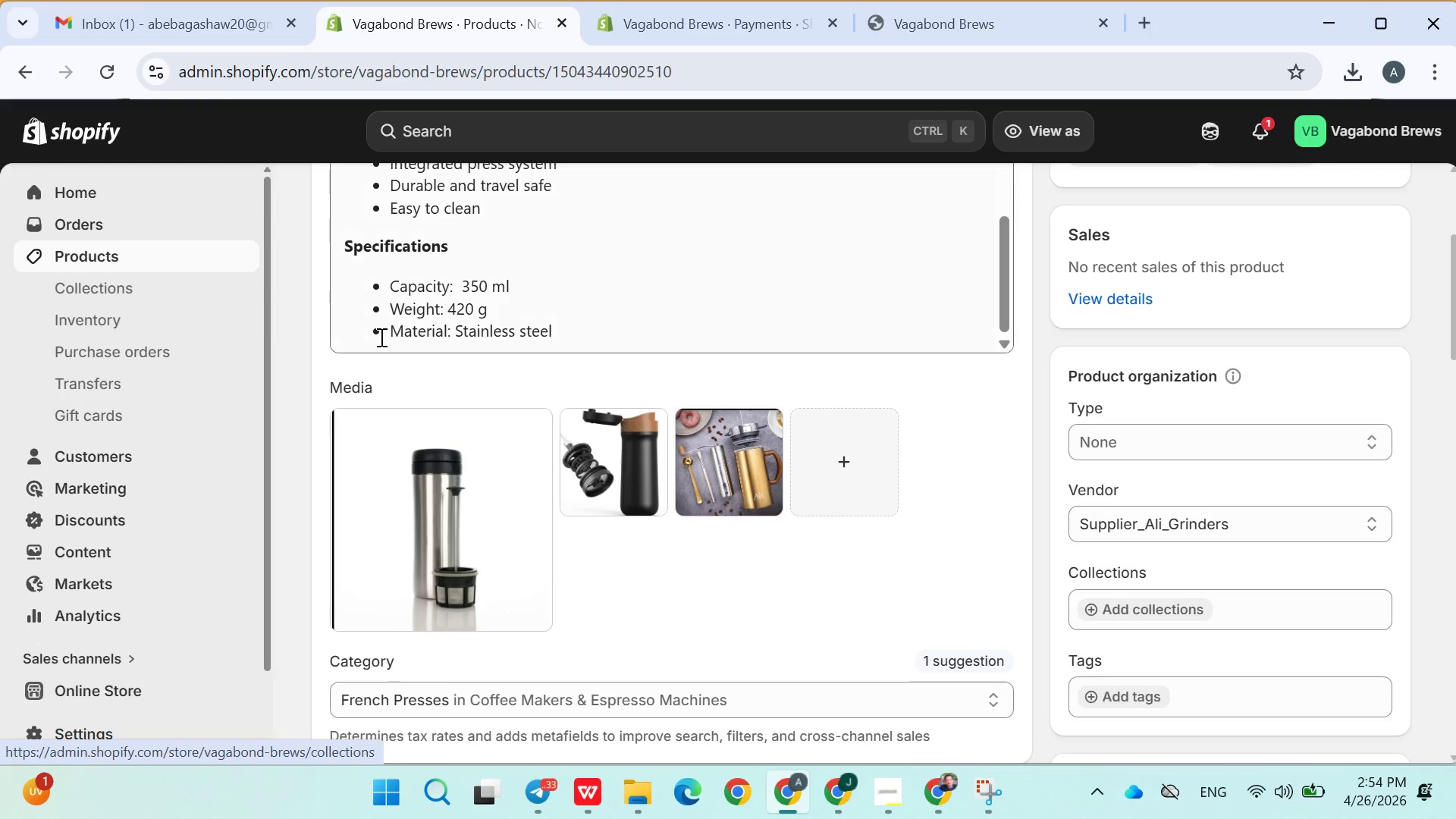 
left_click([1126, 472])
 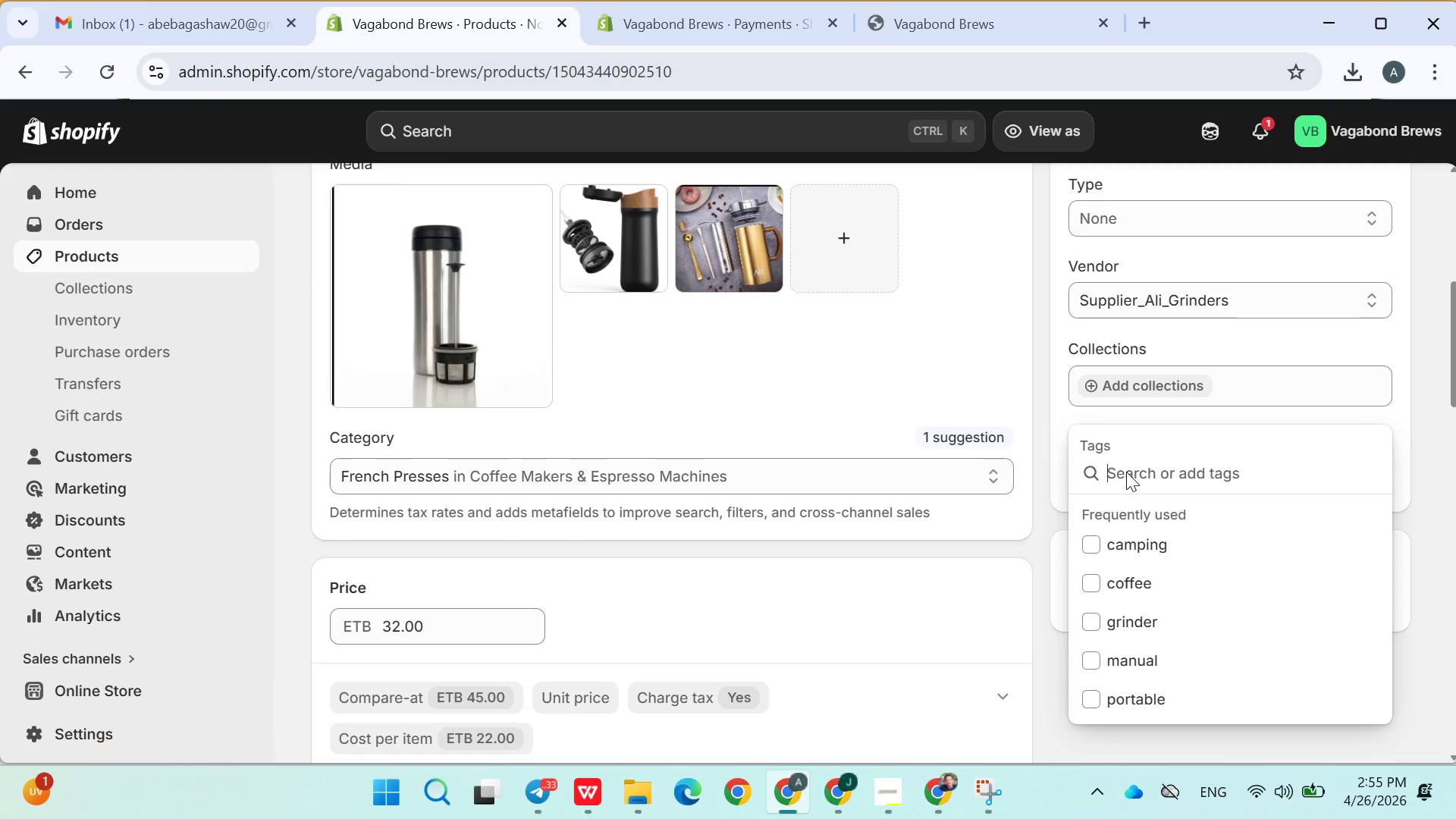 
type(french press)
 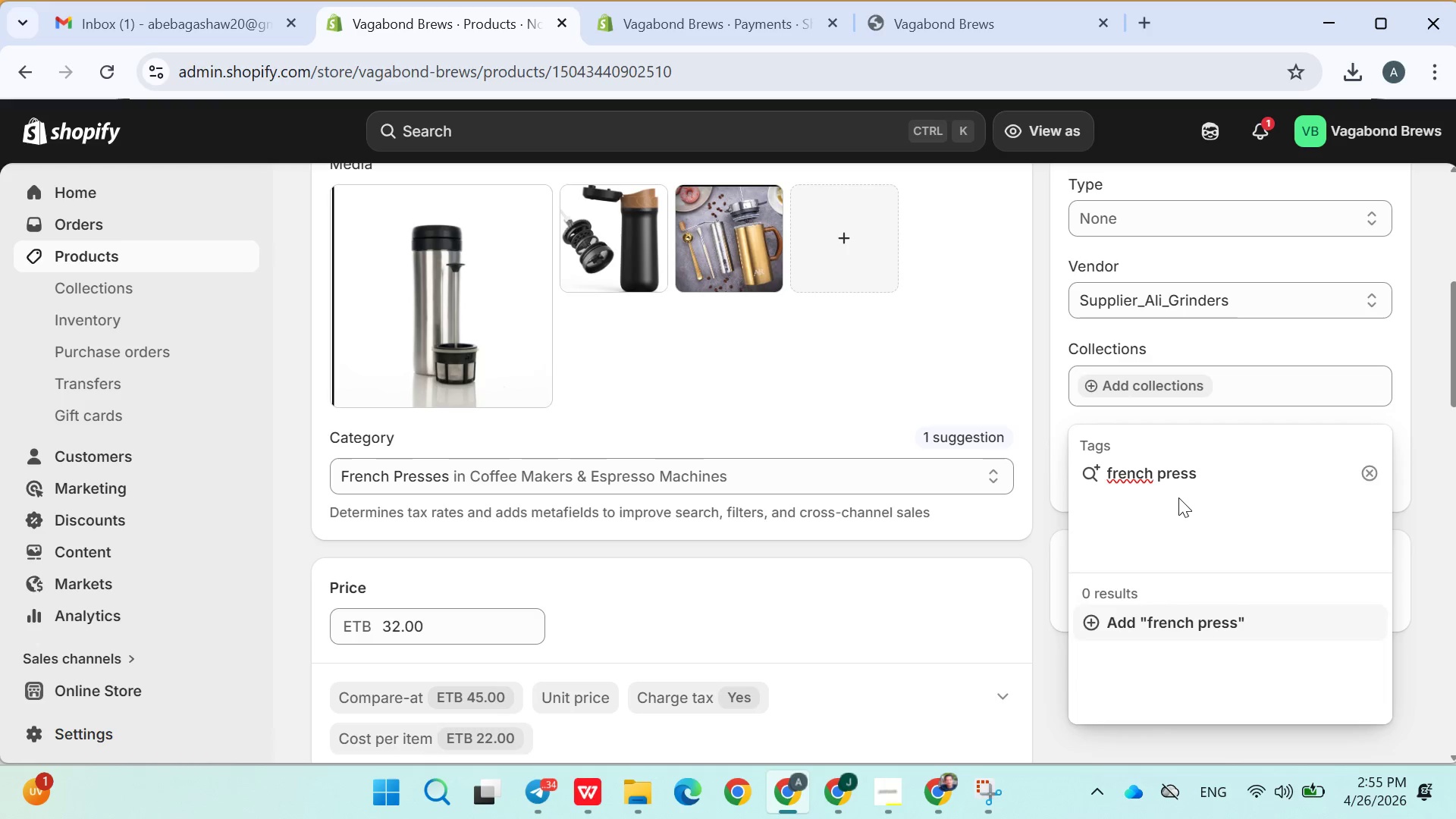 
key(Enter)
 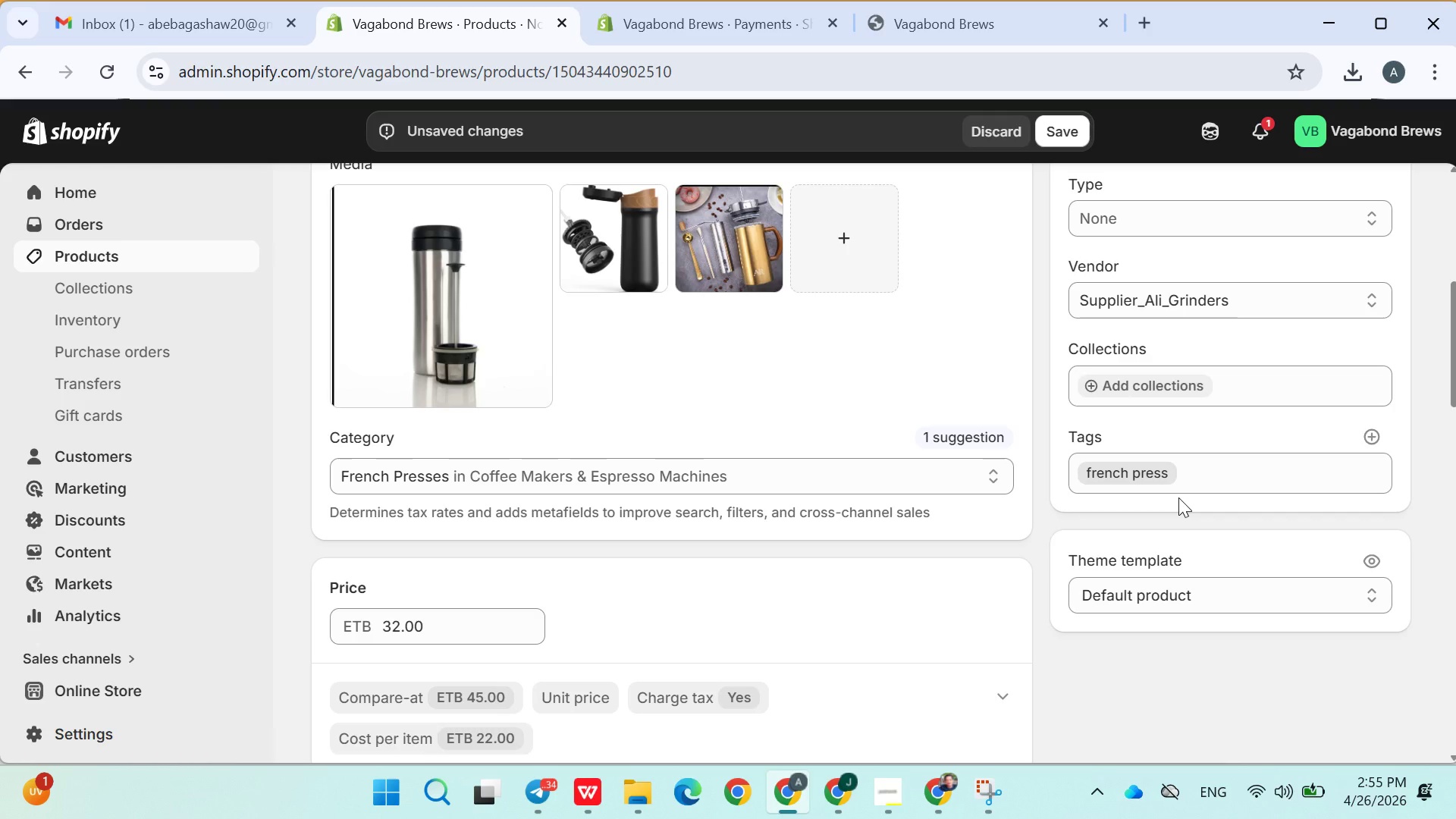 
wait(13.92)
 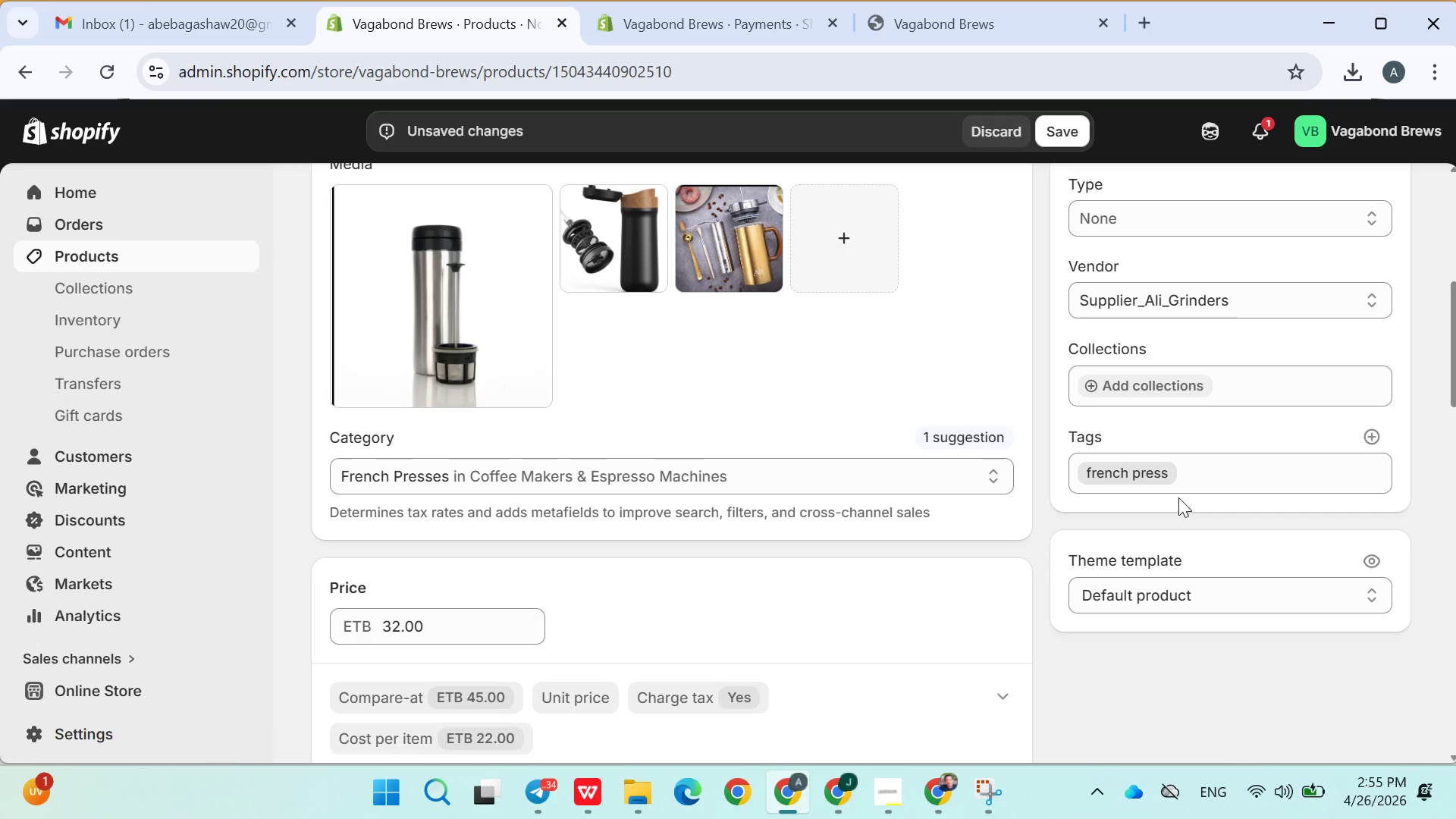 
left_click([1363, 394])
 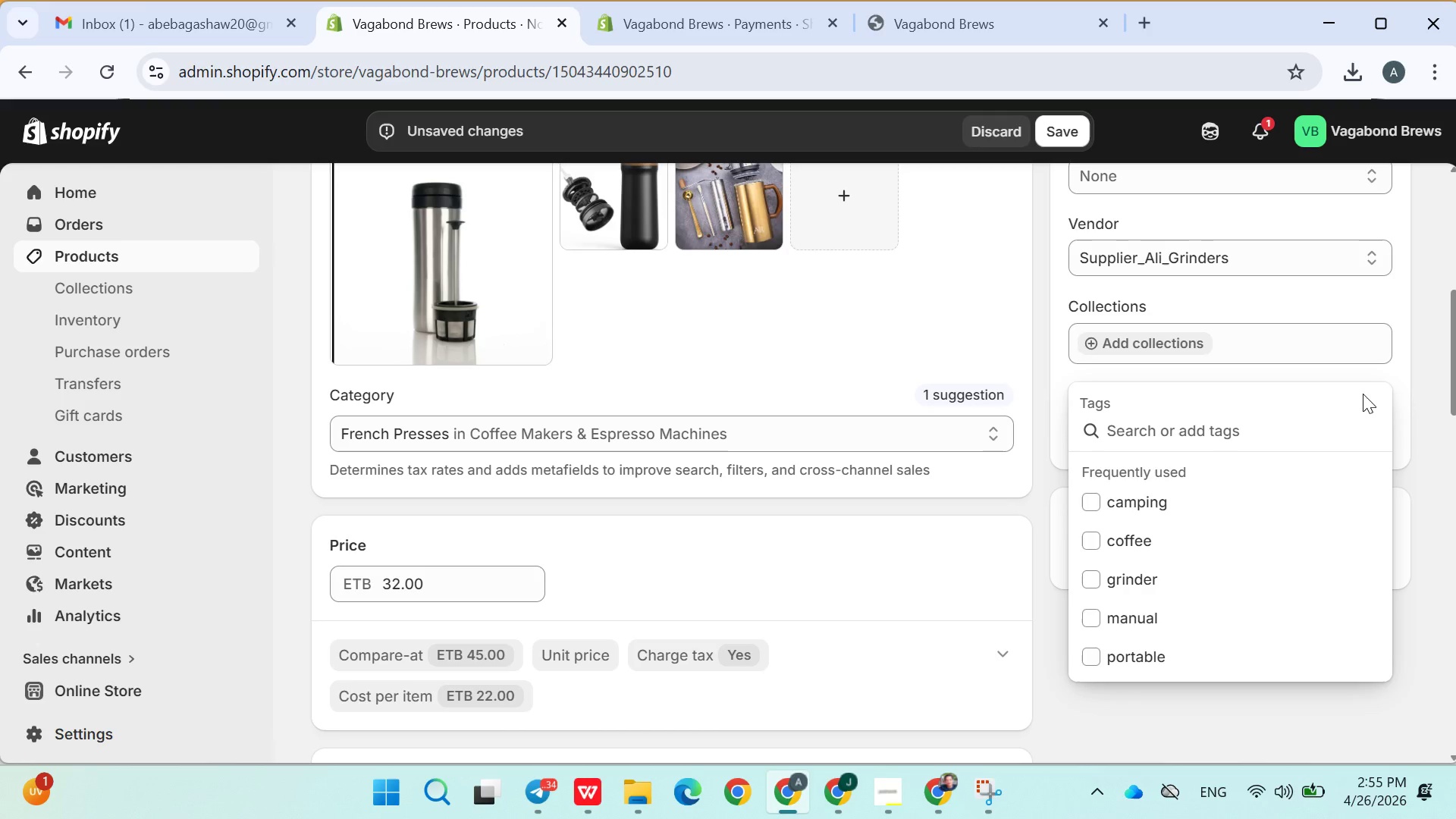 
type(portable coffee)
 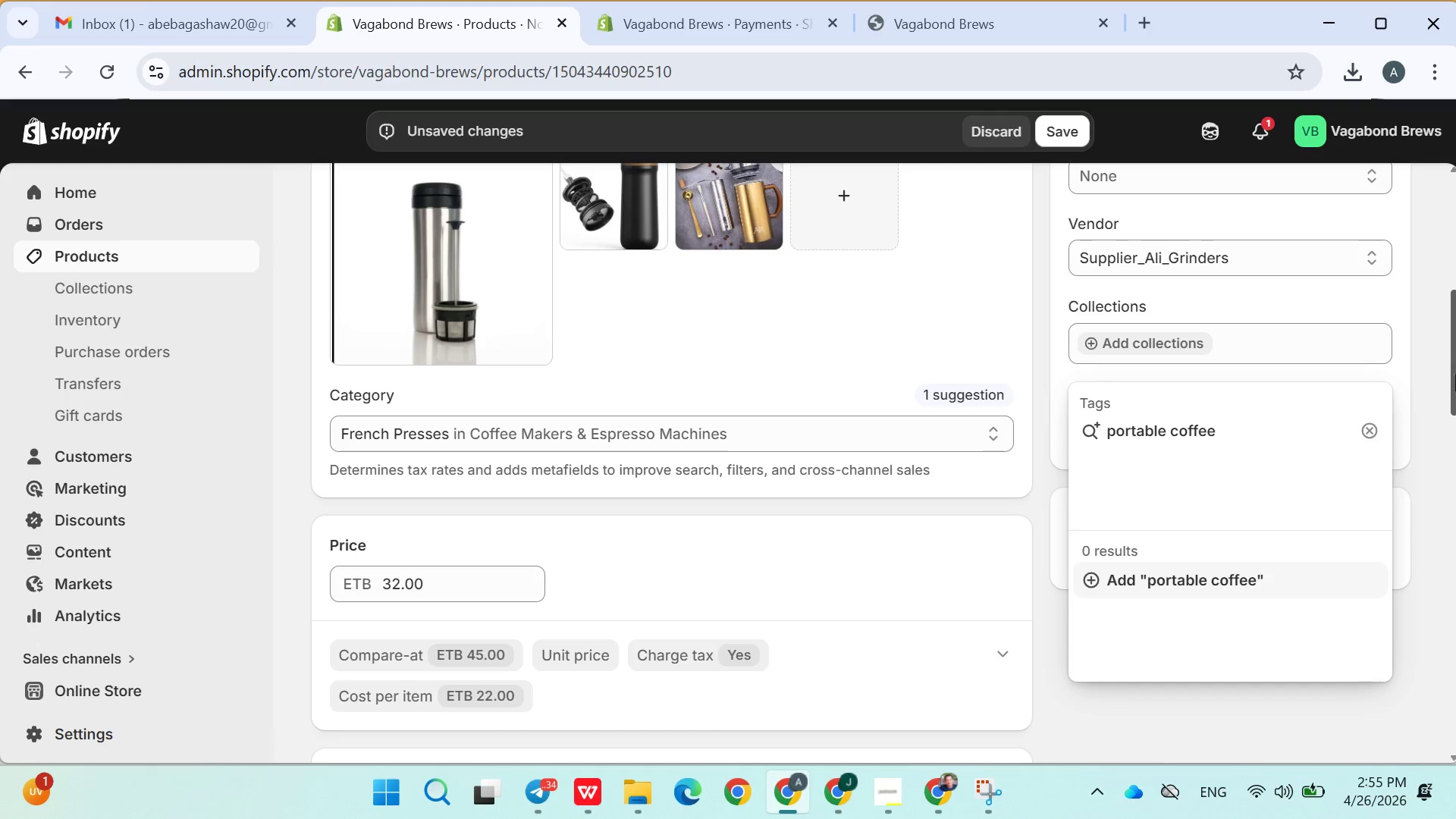 
left_click([1137, 581])
 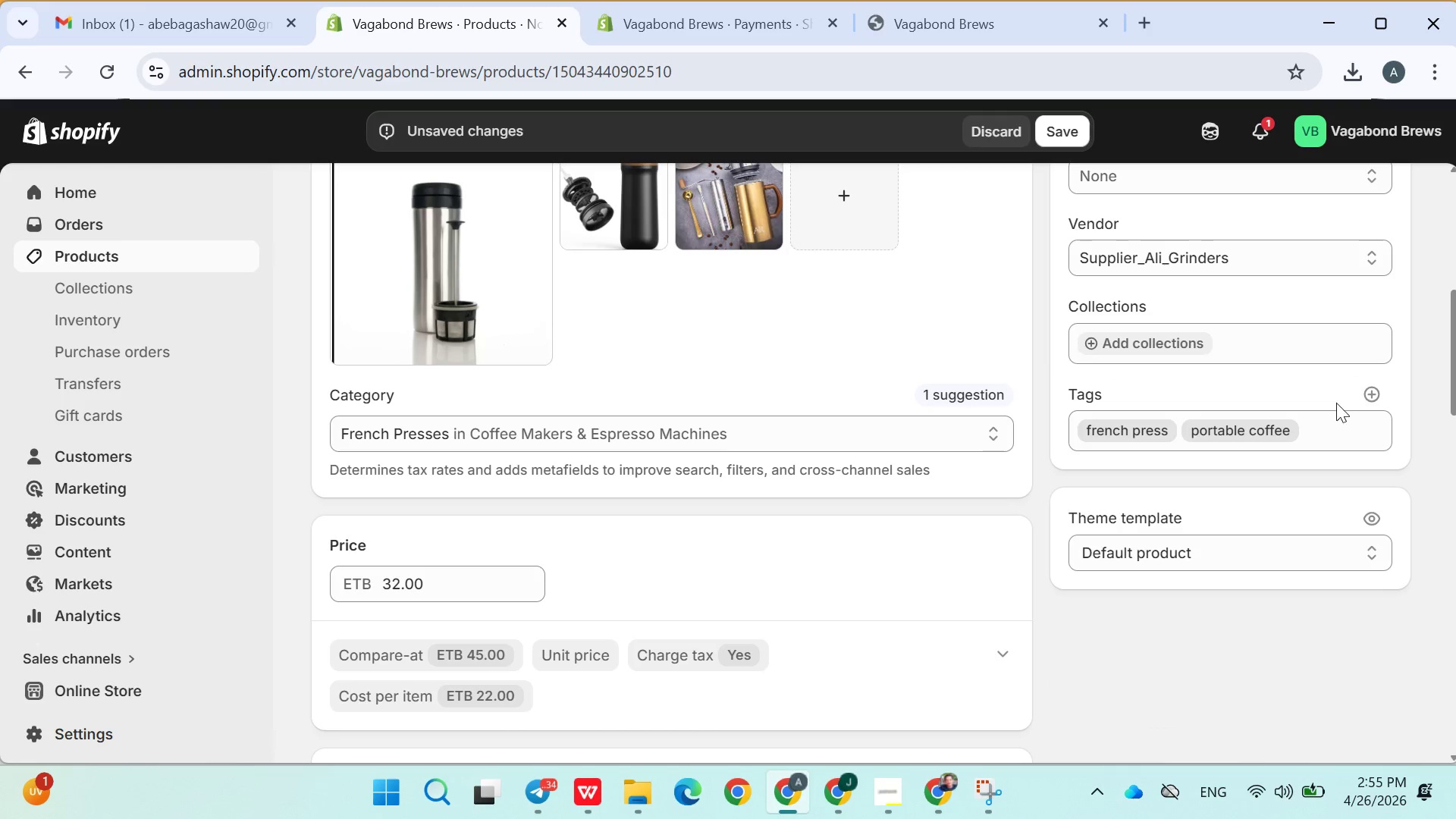 
left_click([1368, 400])
 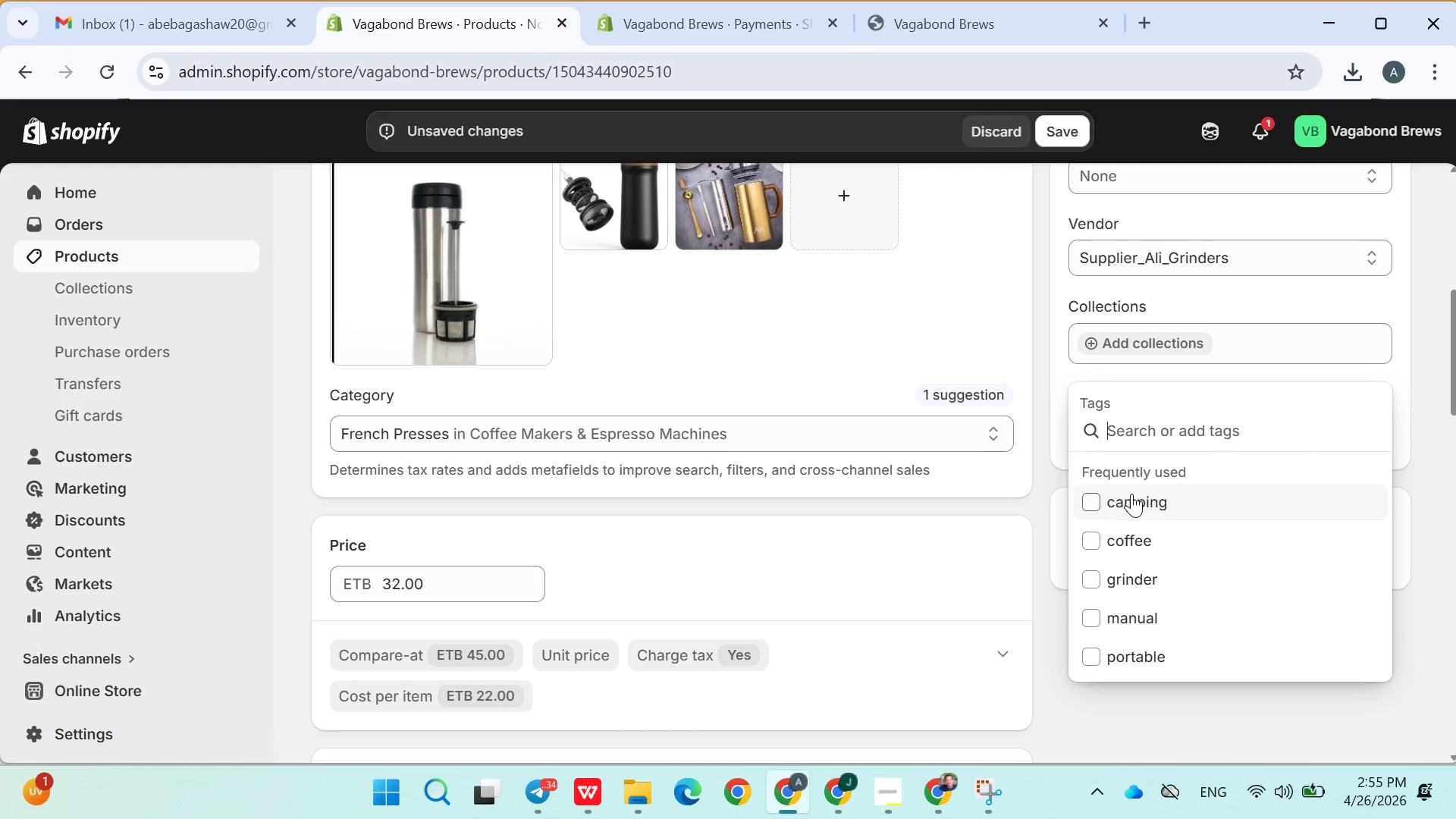 
wait(7.33)
 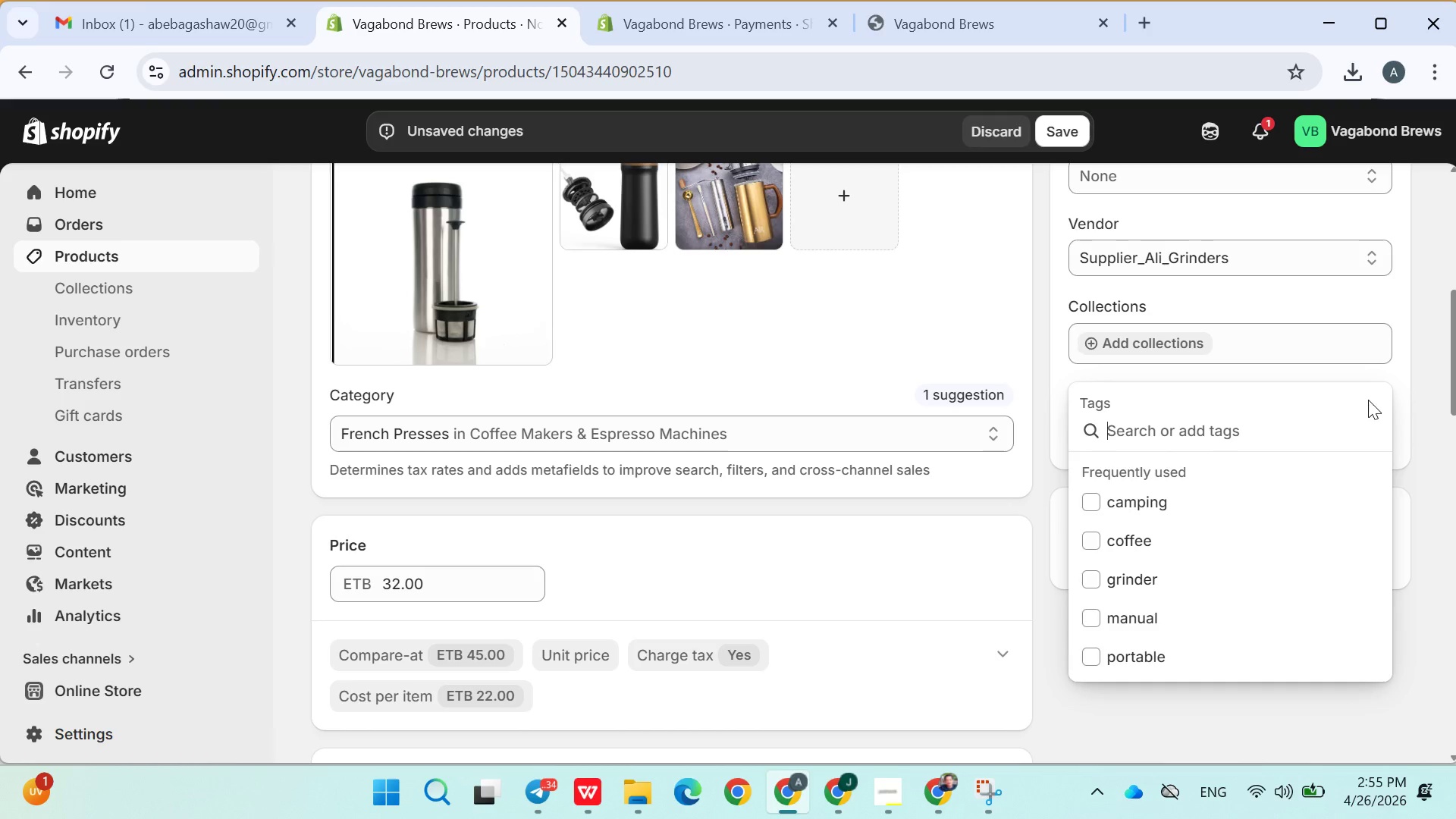 
left_click([1242, 731])
 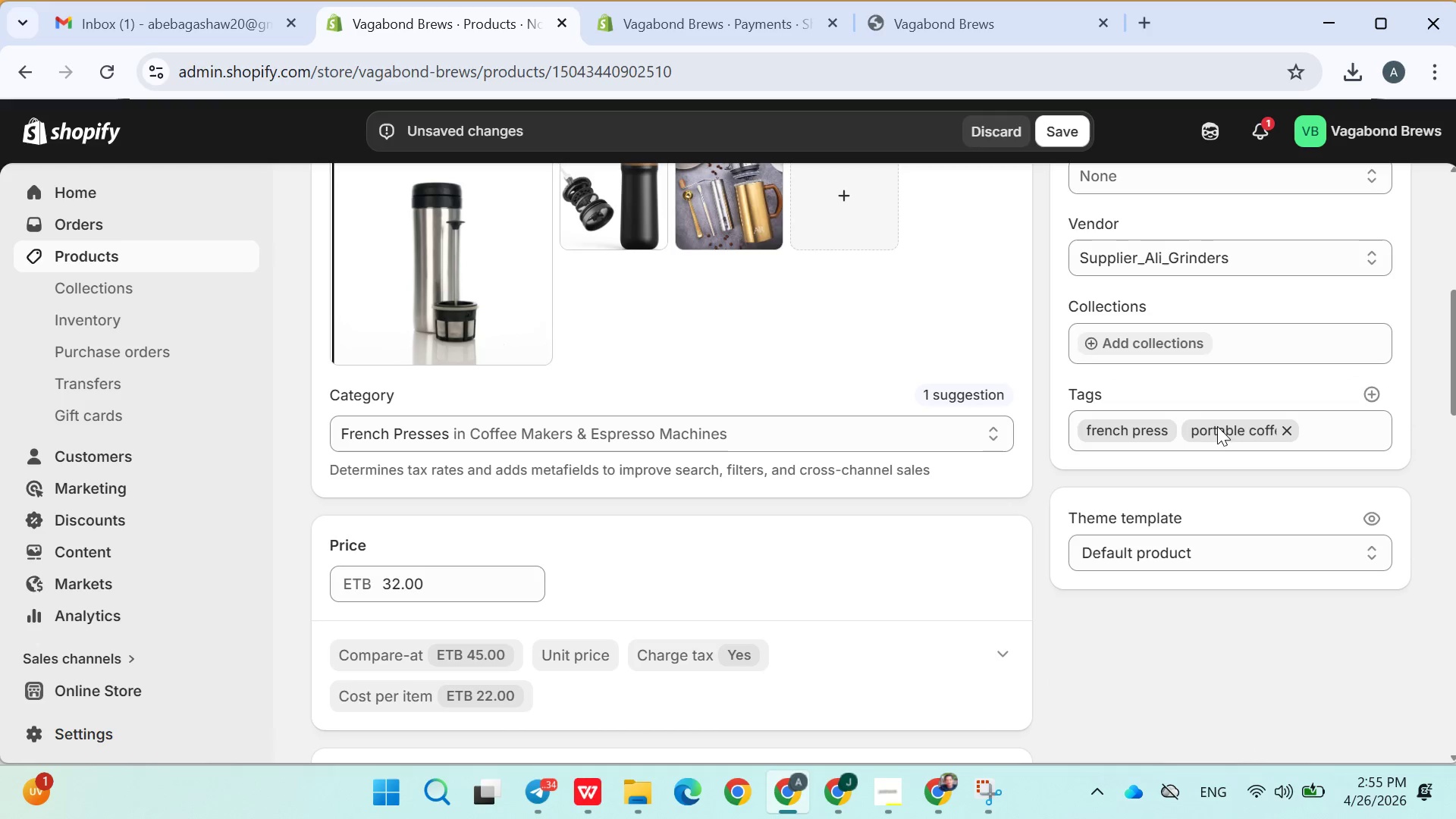 
left_click([1219, 432])
 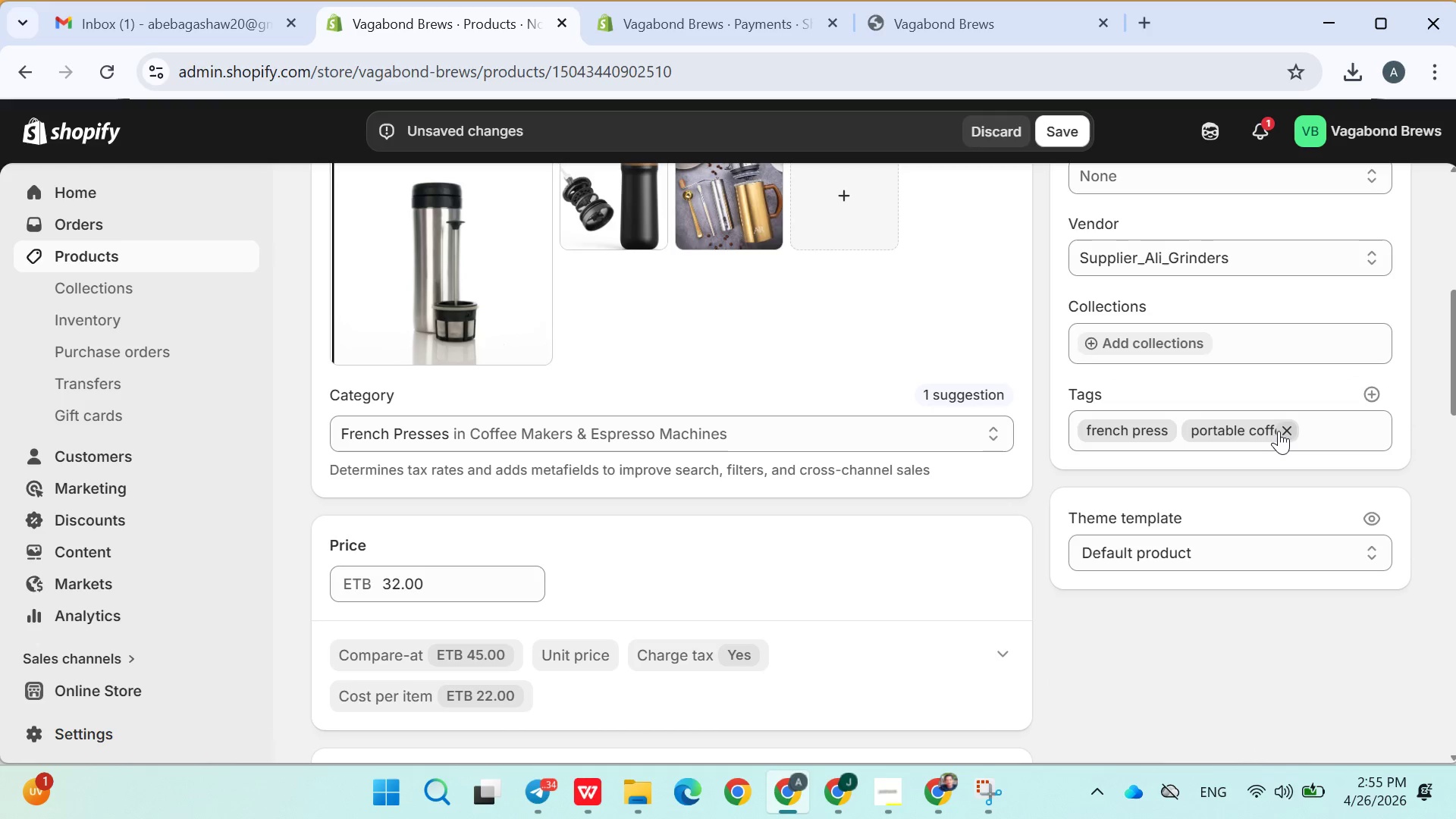 
left_click([1282, 431])
 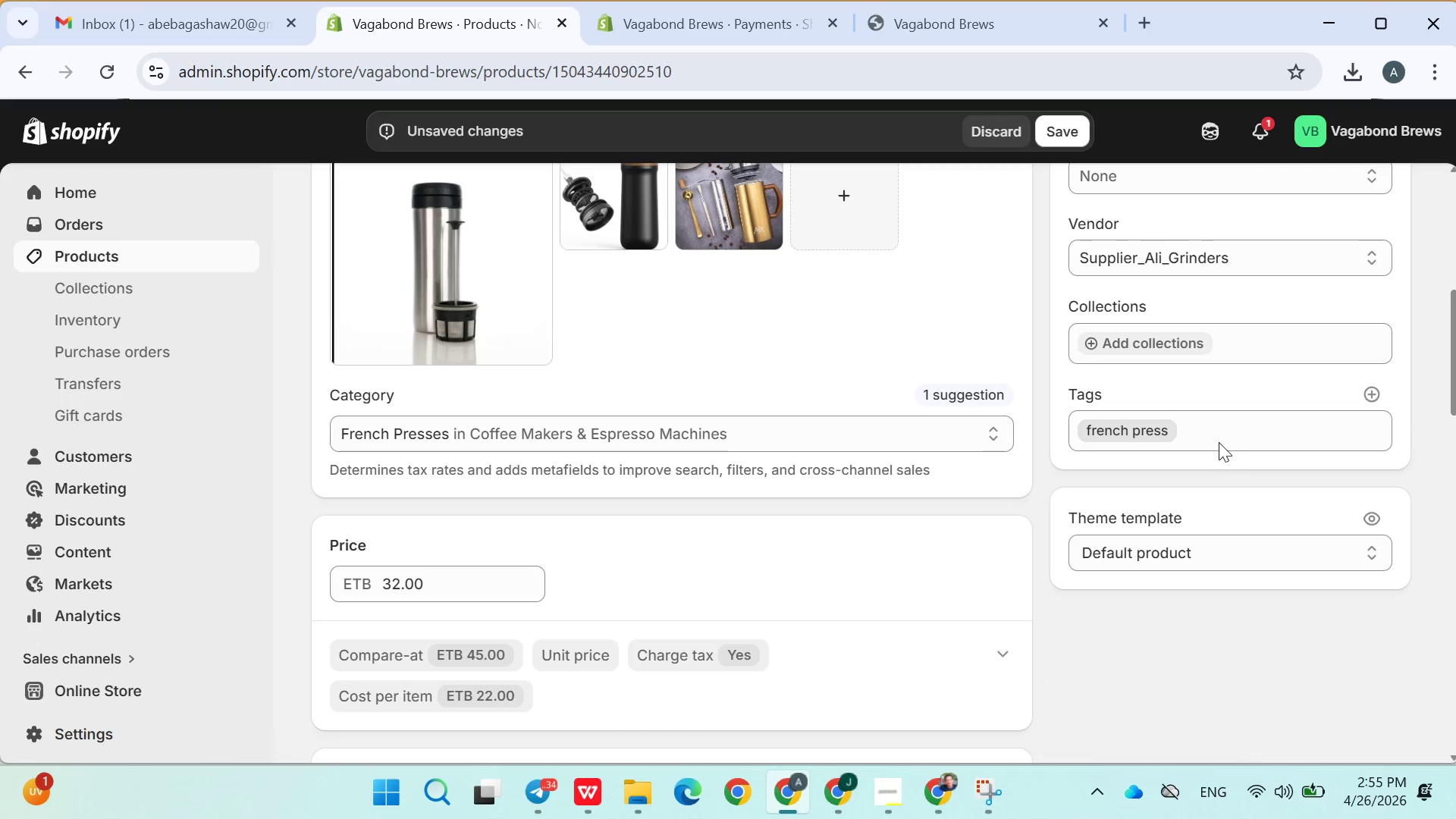 
left_click([1186, 431])
 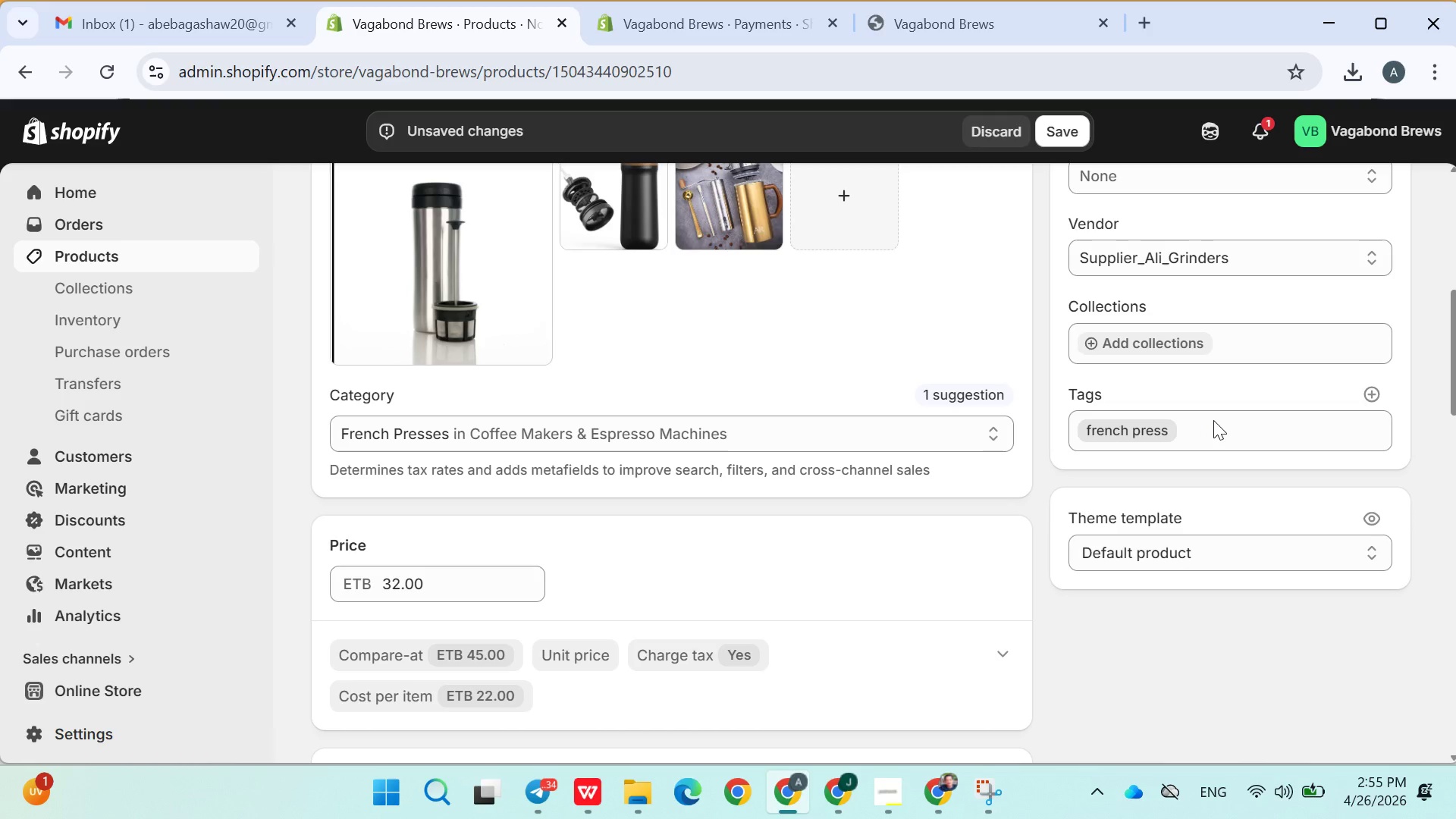 
left_click([1213, 420])
 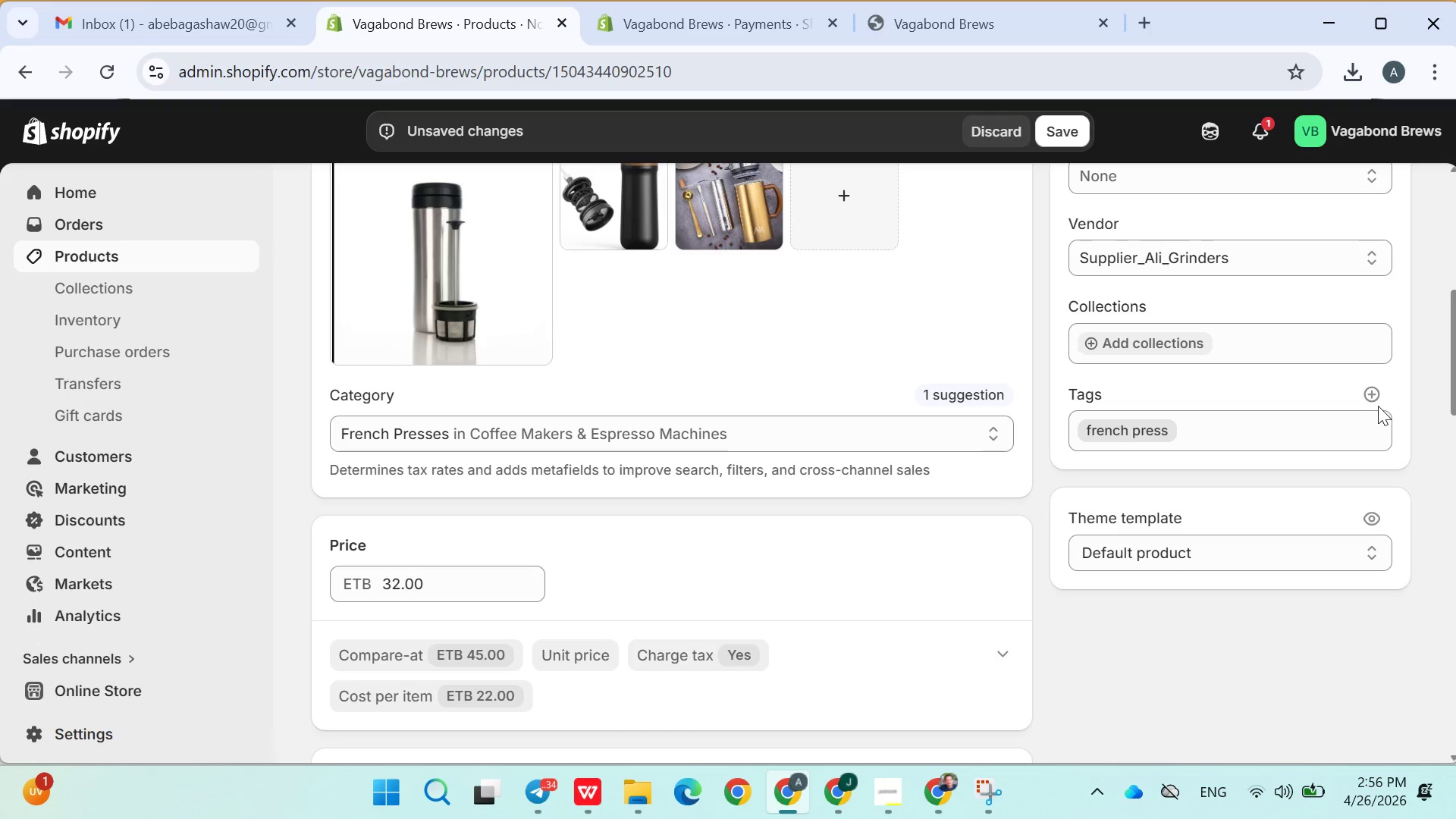 
left_click([1376, 401])
 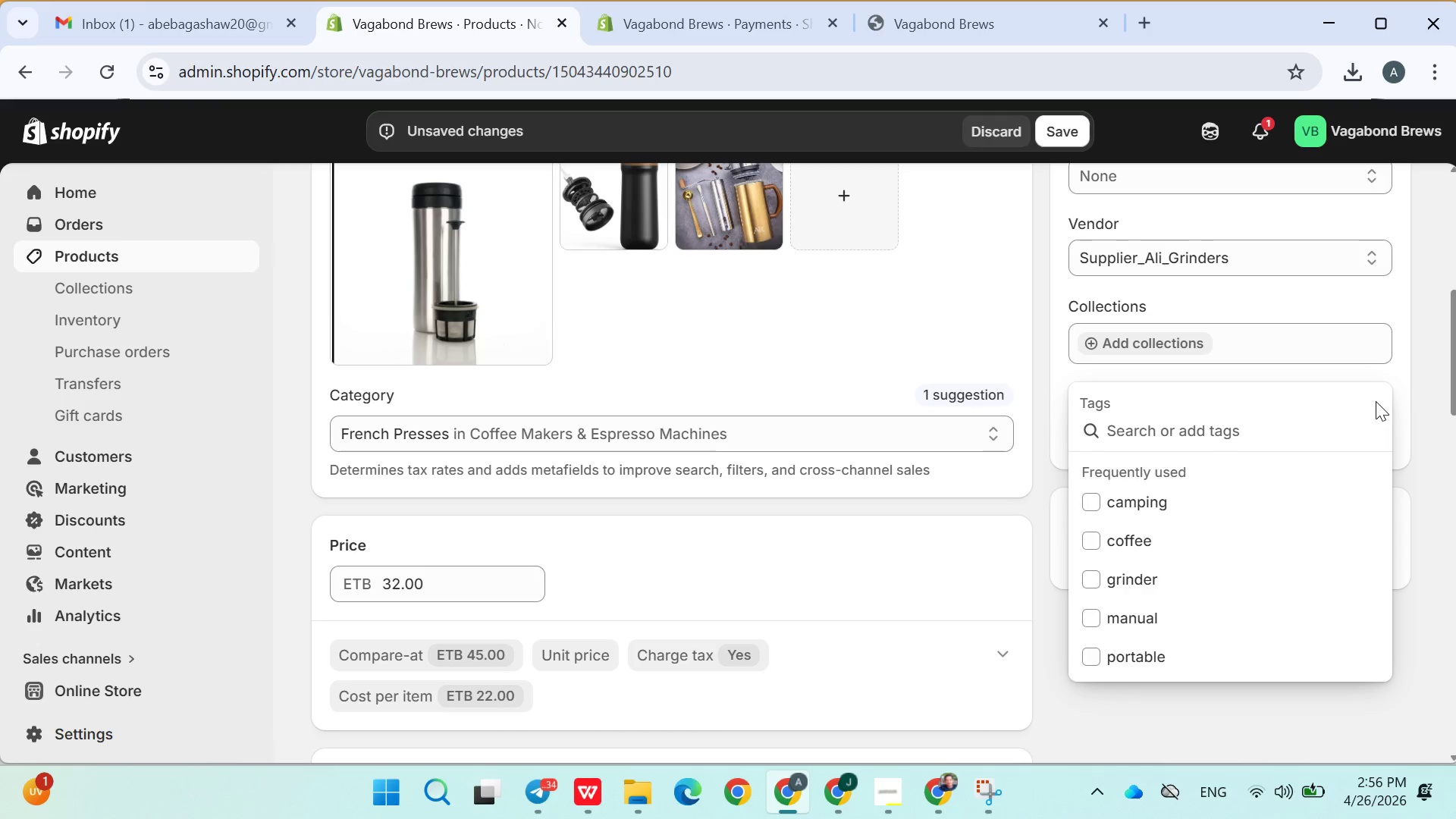 
type(portable coffee maker)
 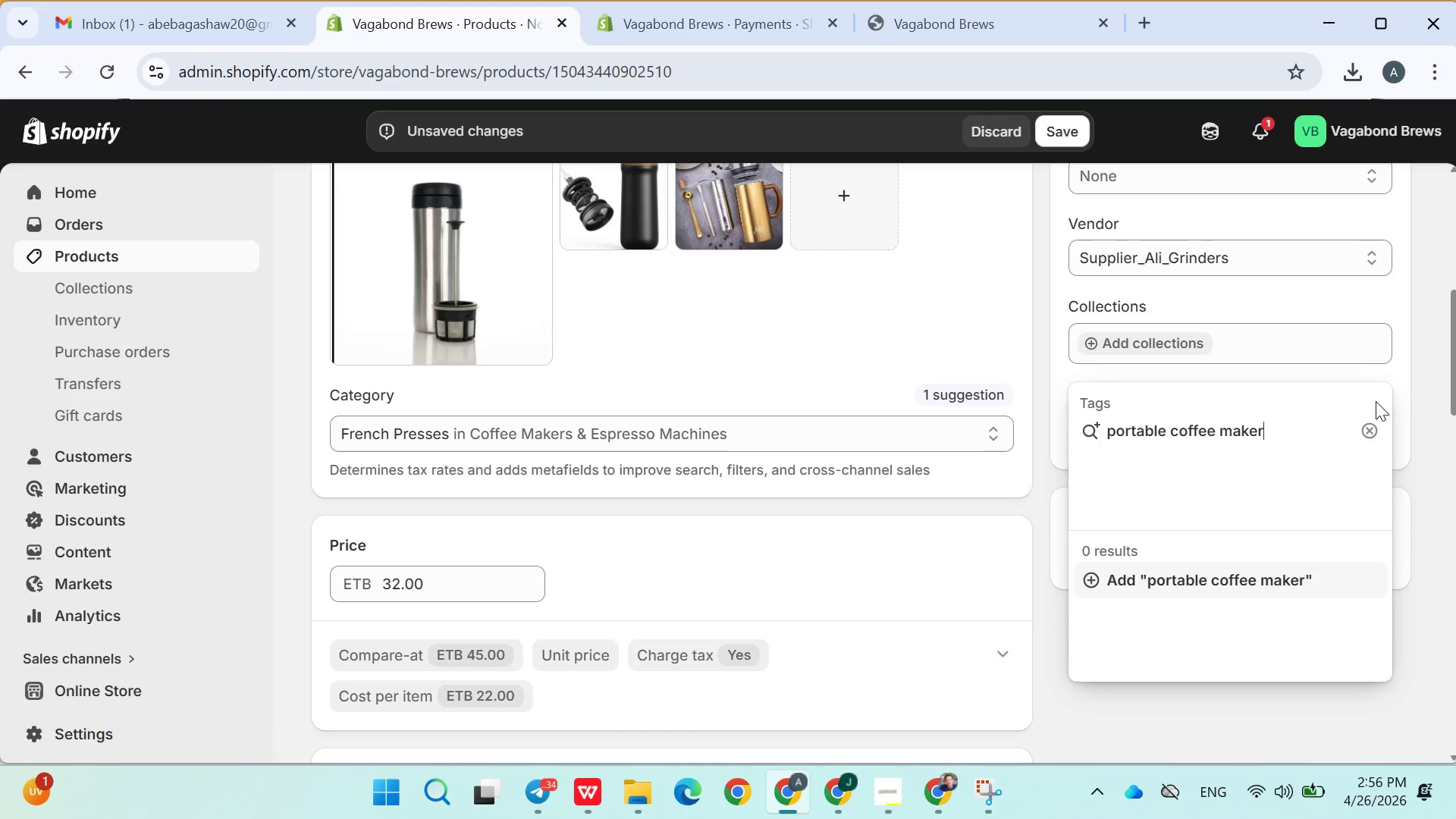 
key(Enter)
 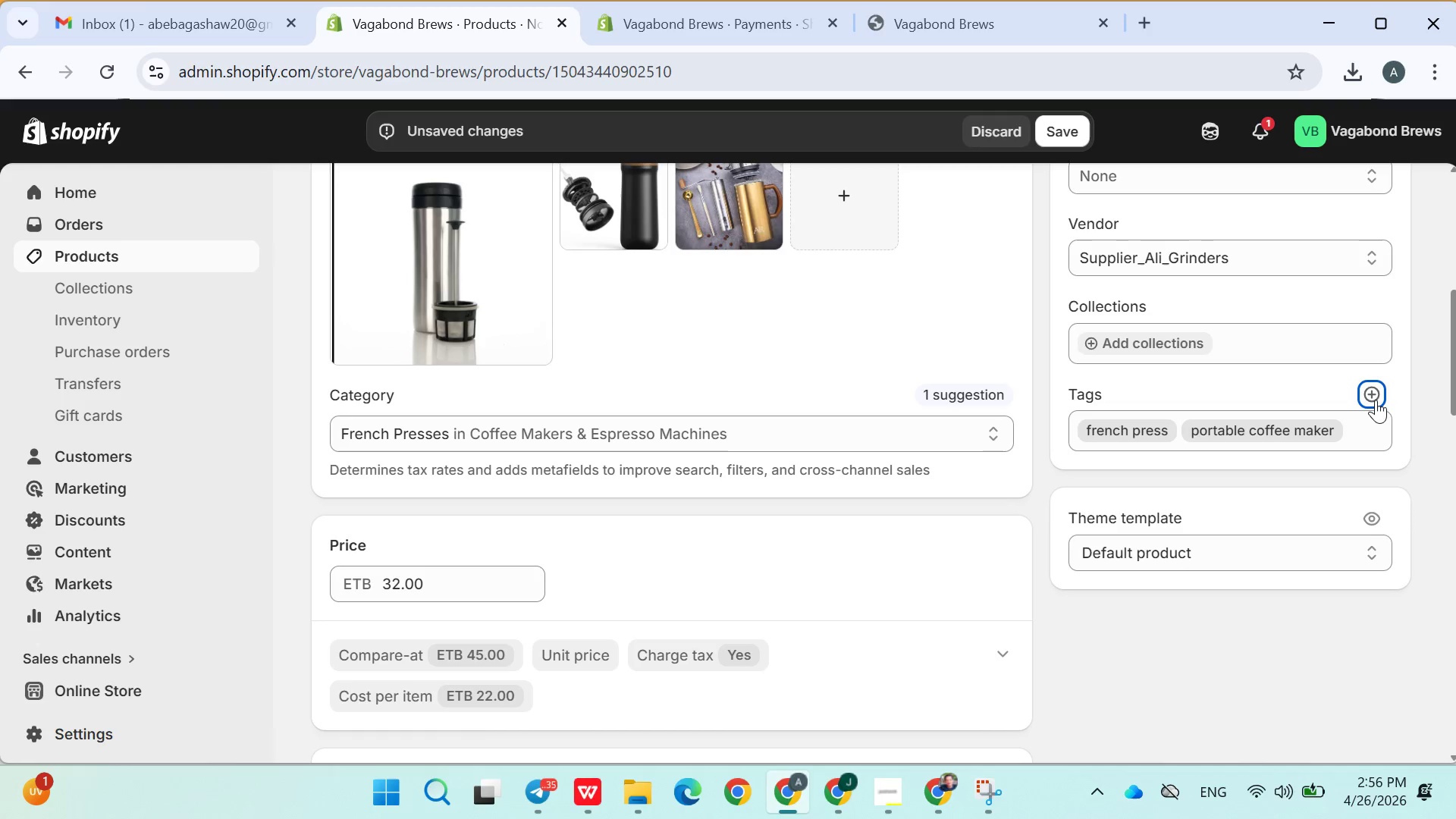 
wait(23.83)
 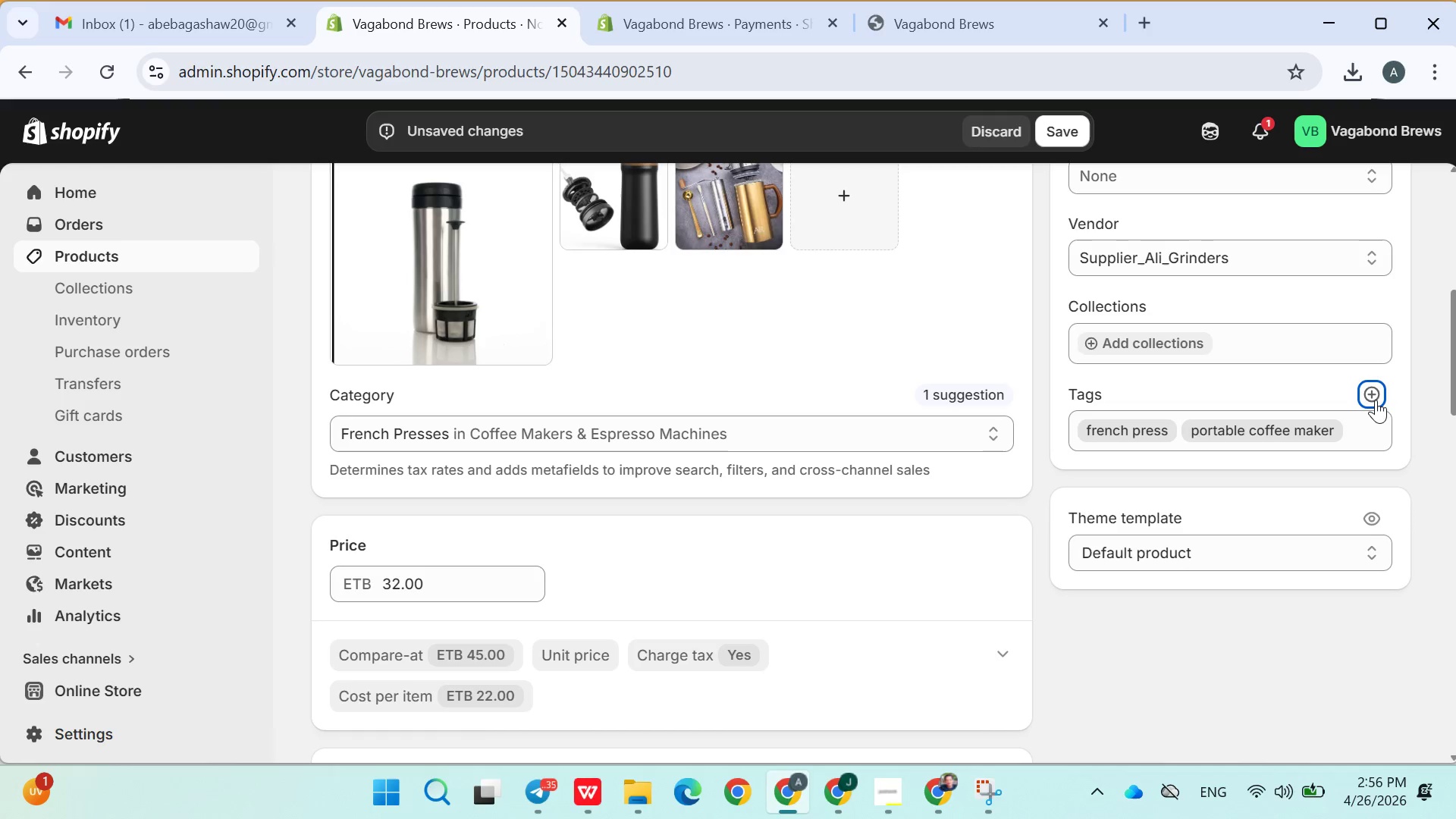 
left_click([1373, 378])
 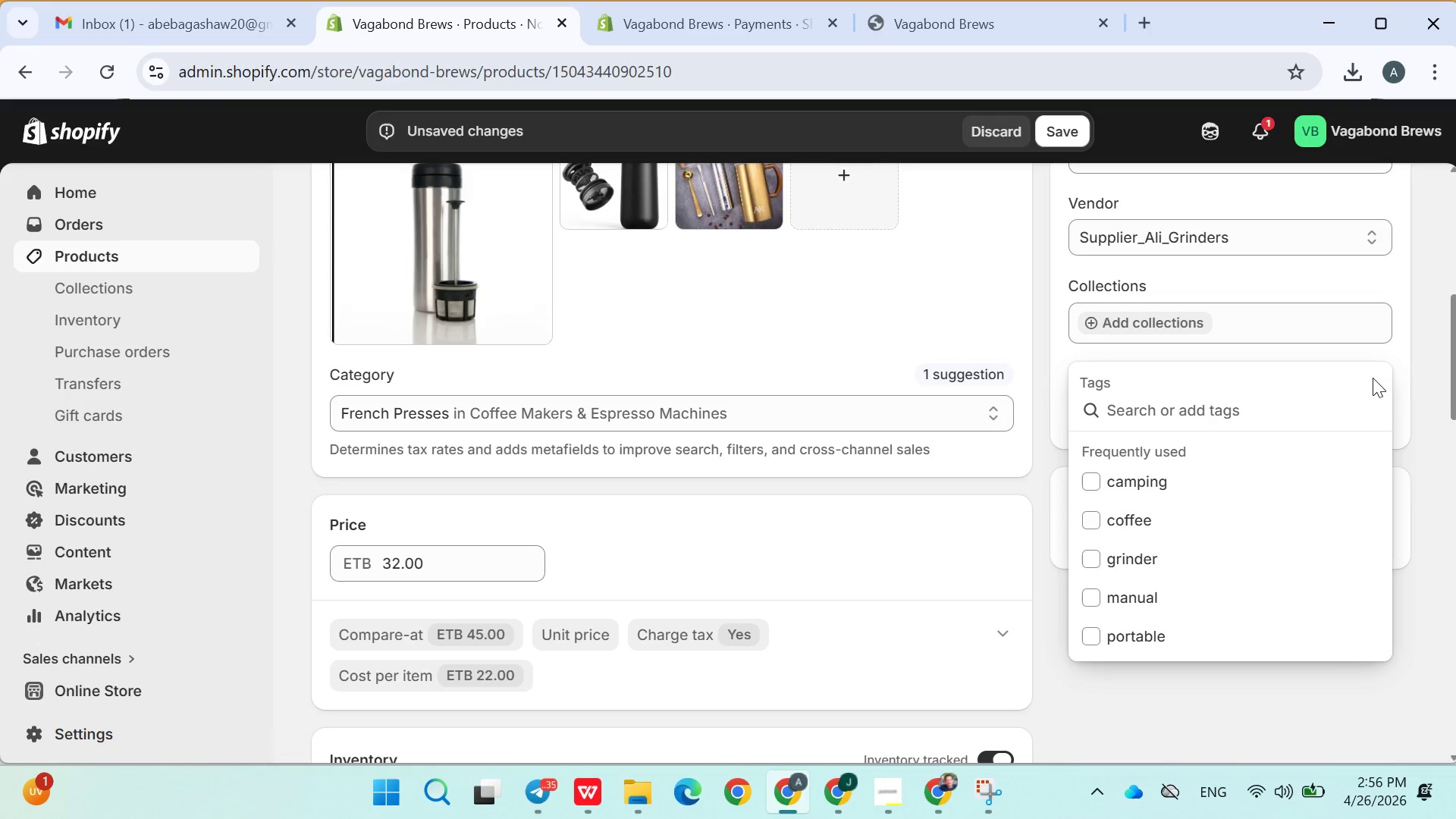 
wait(5.53)
 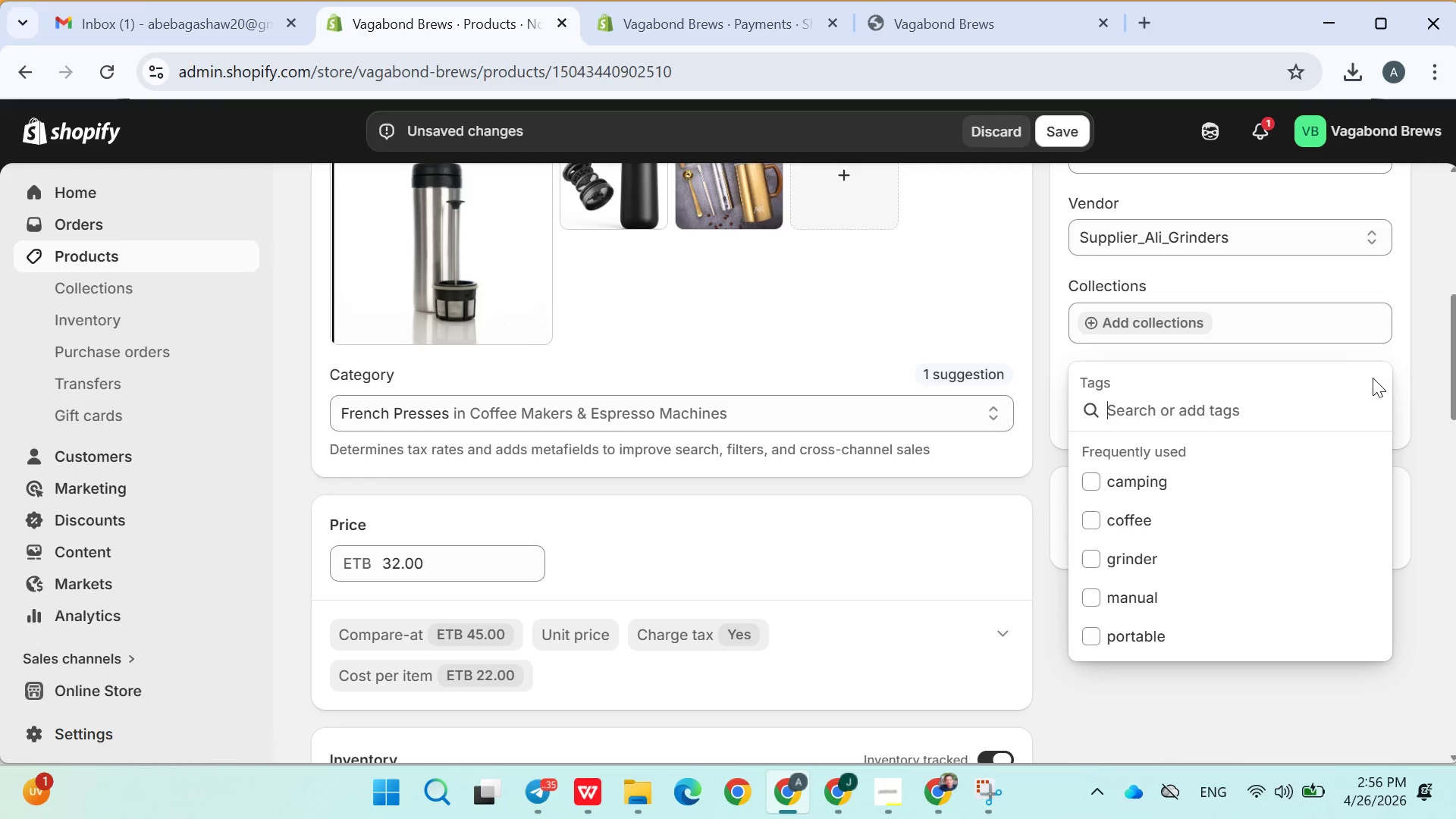 
type(outdd)
key(Backspace)
type(oor )
 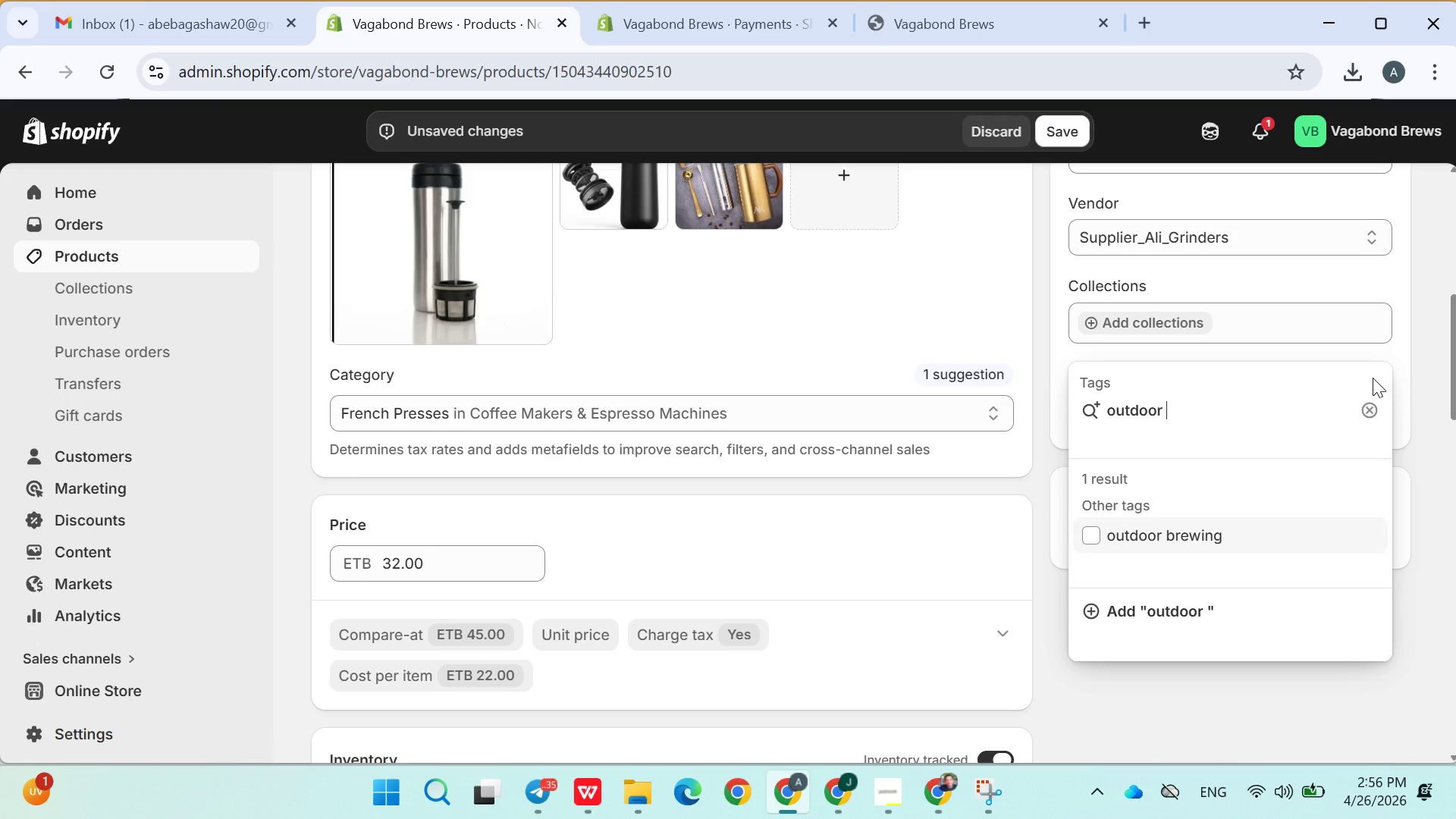 
type(gear)
 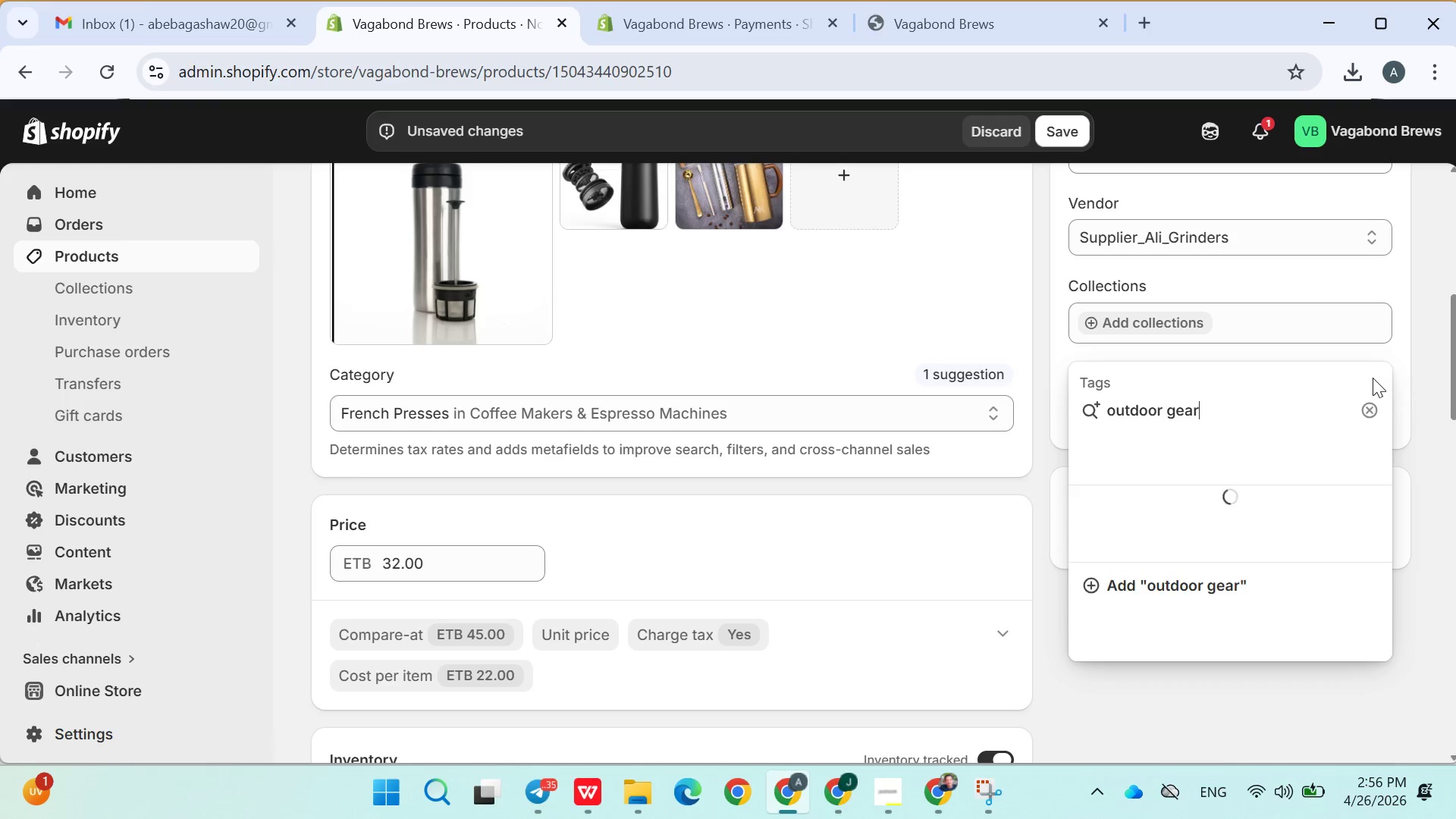 
key(Enter)
 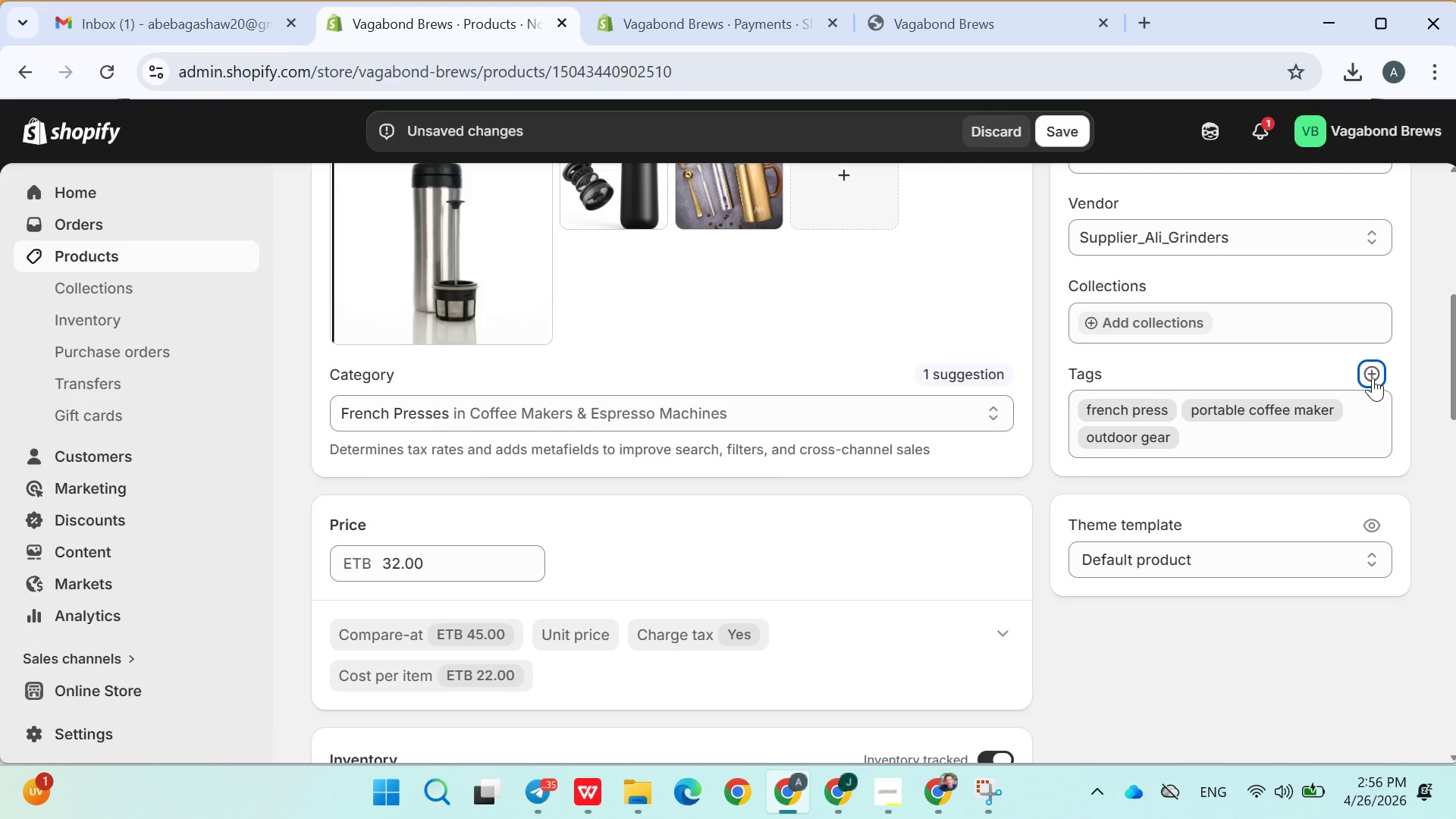 
type(manual brewing)
 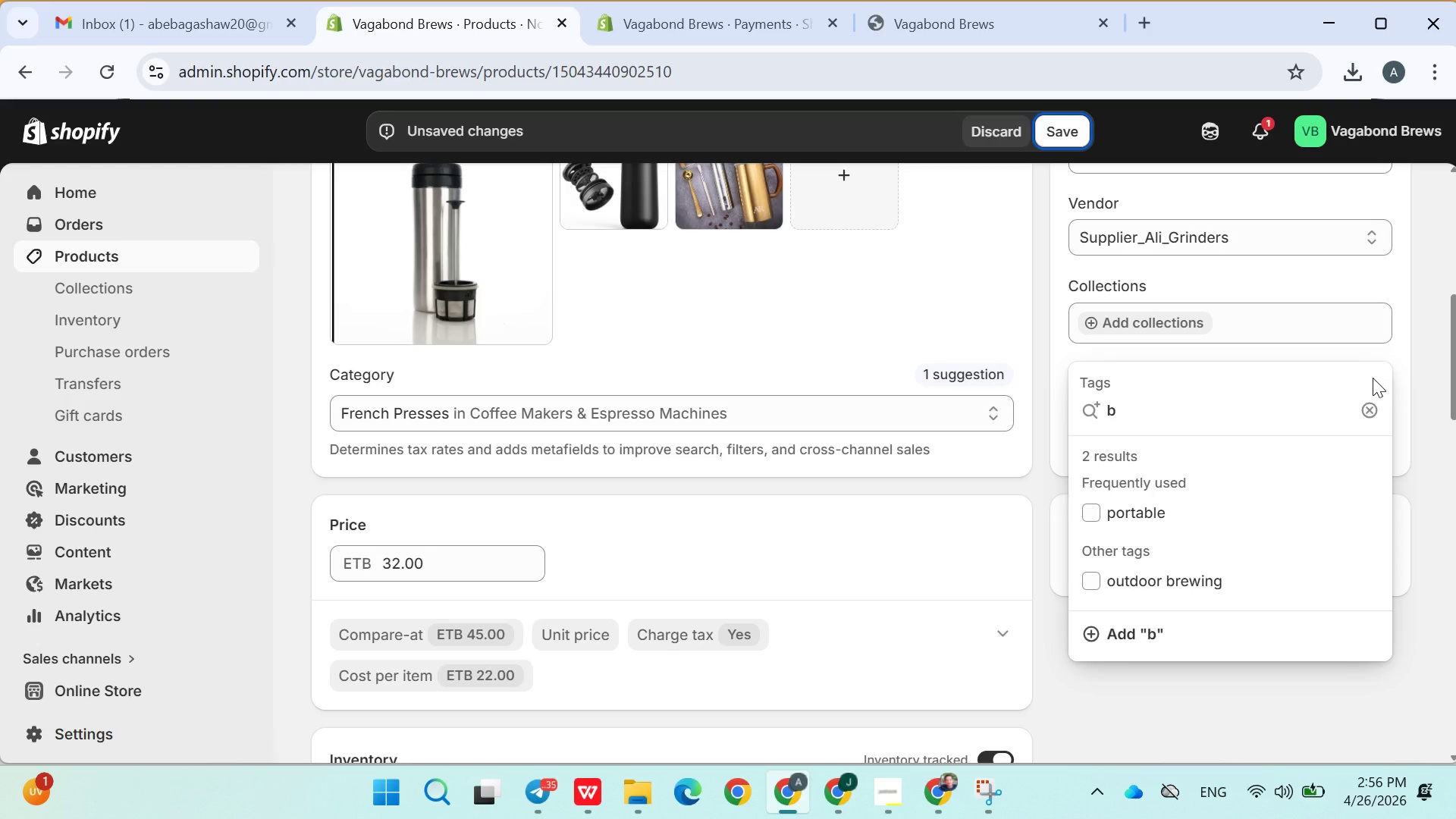 
key(Enter)
 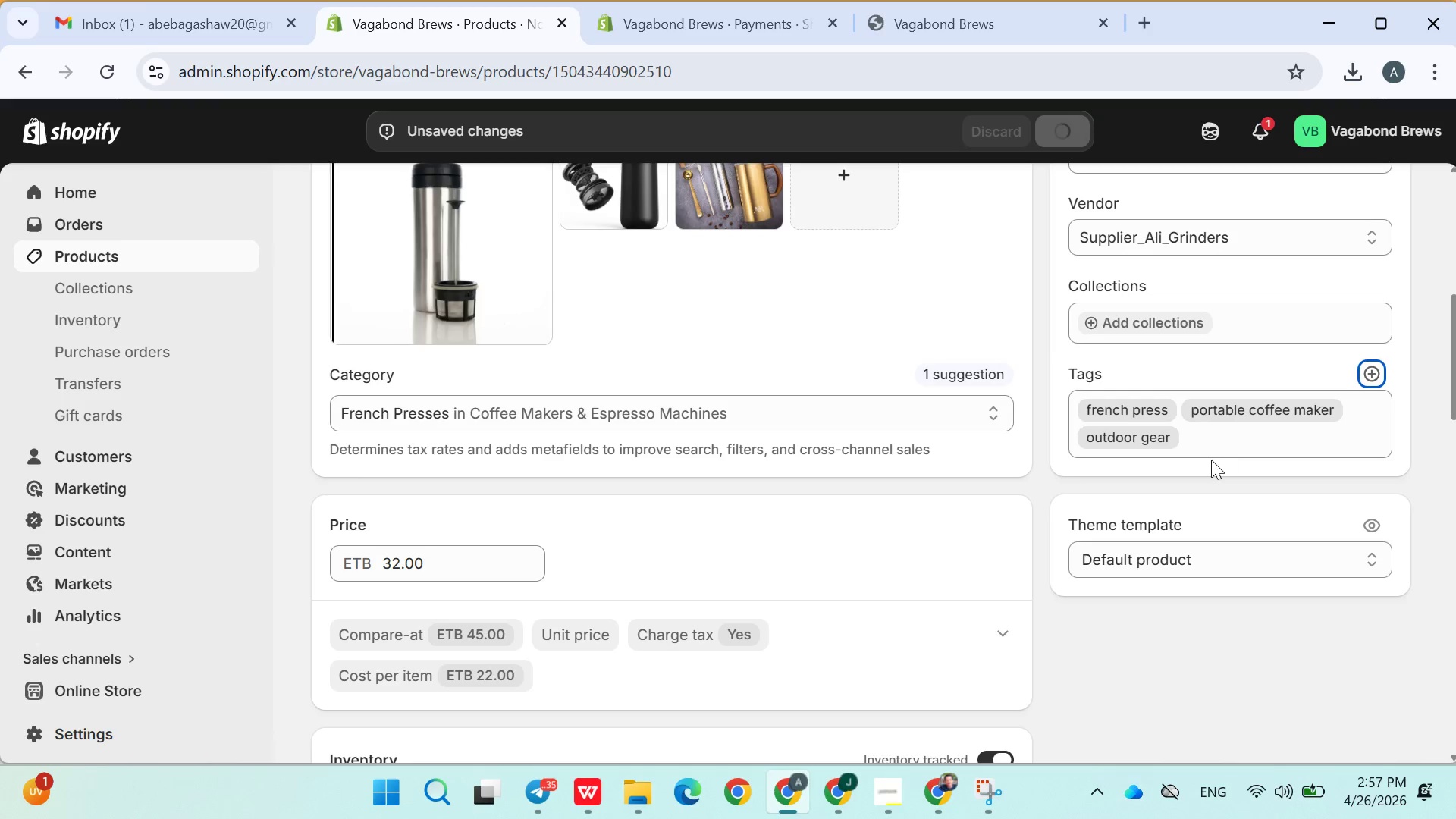 
left_click([1368, 368])
 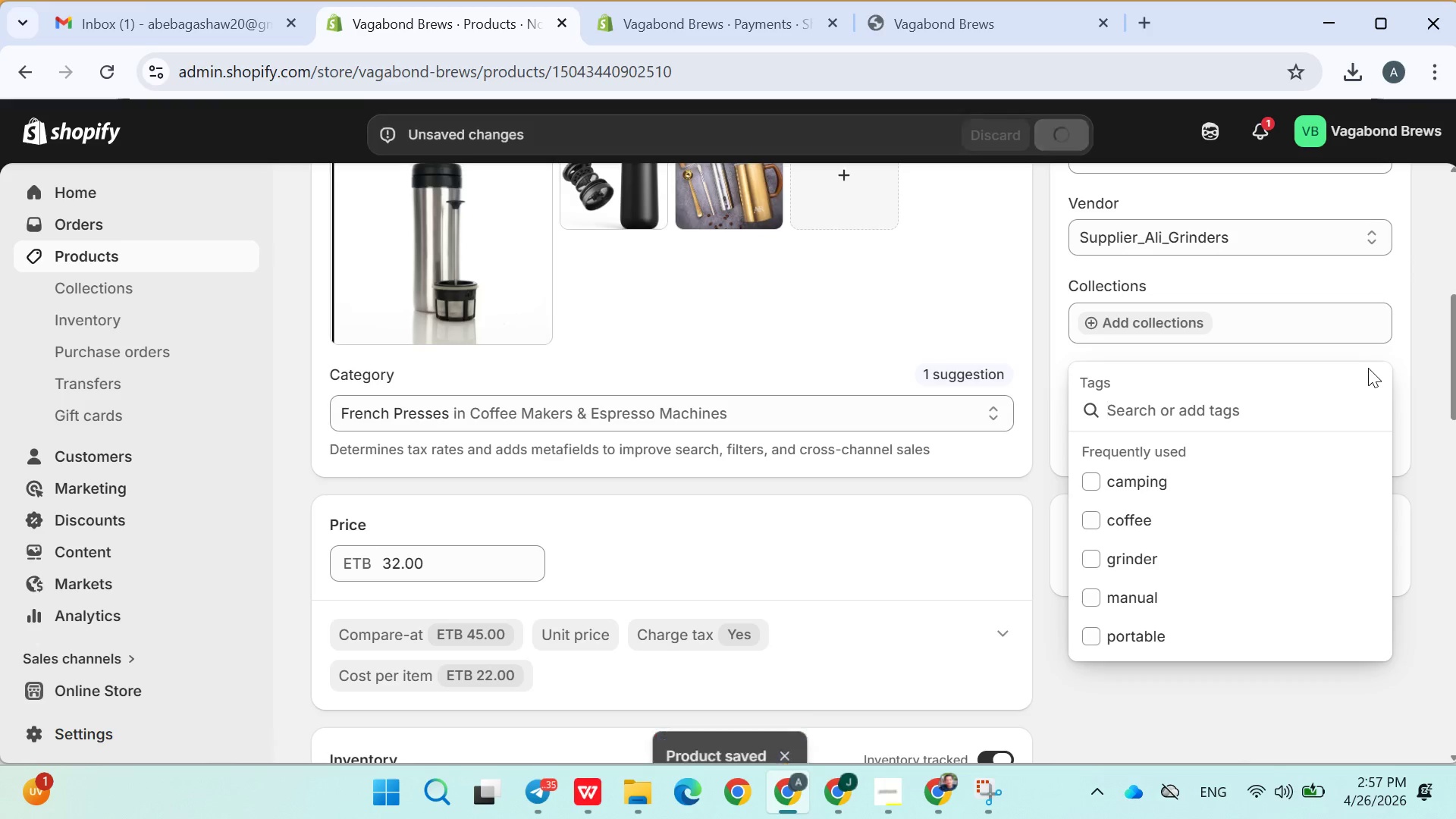 
type(manual brewing)
 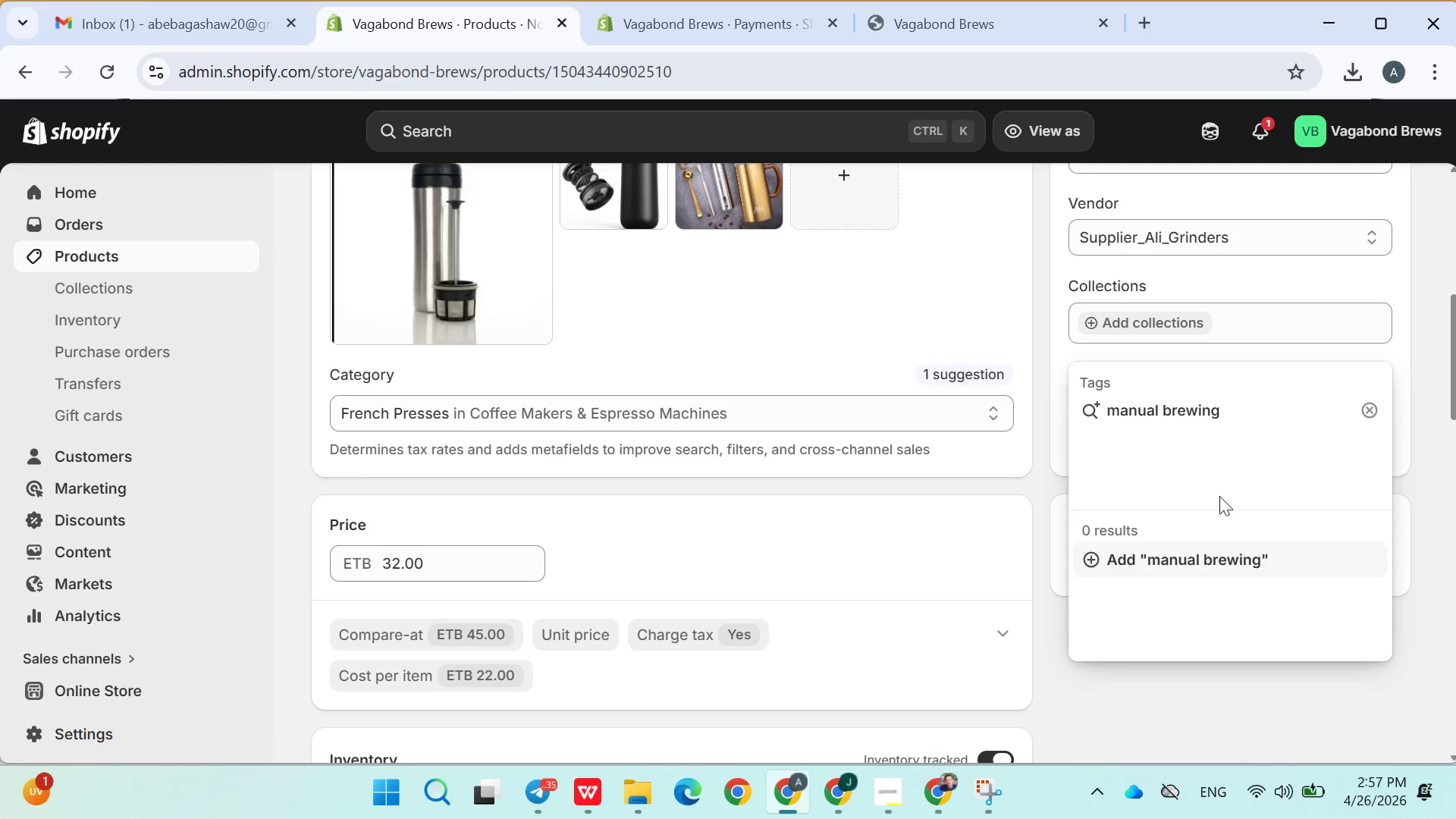 
left_click([1175, 554])
 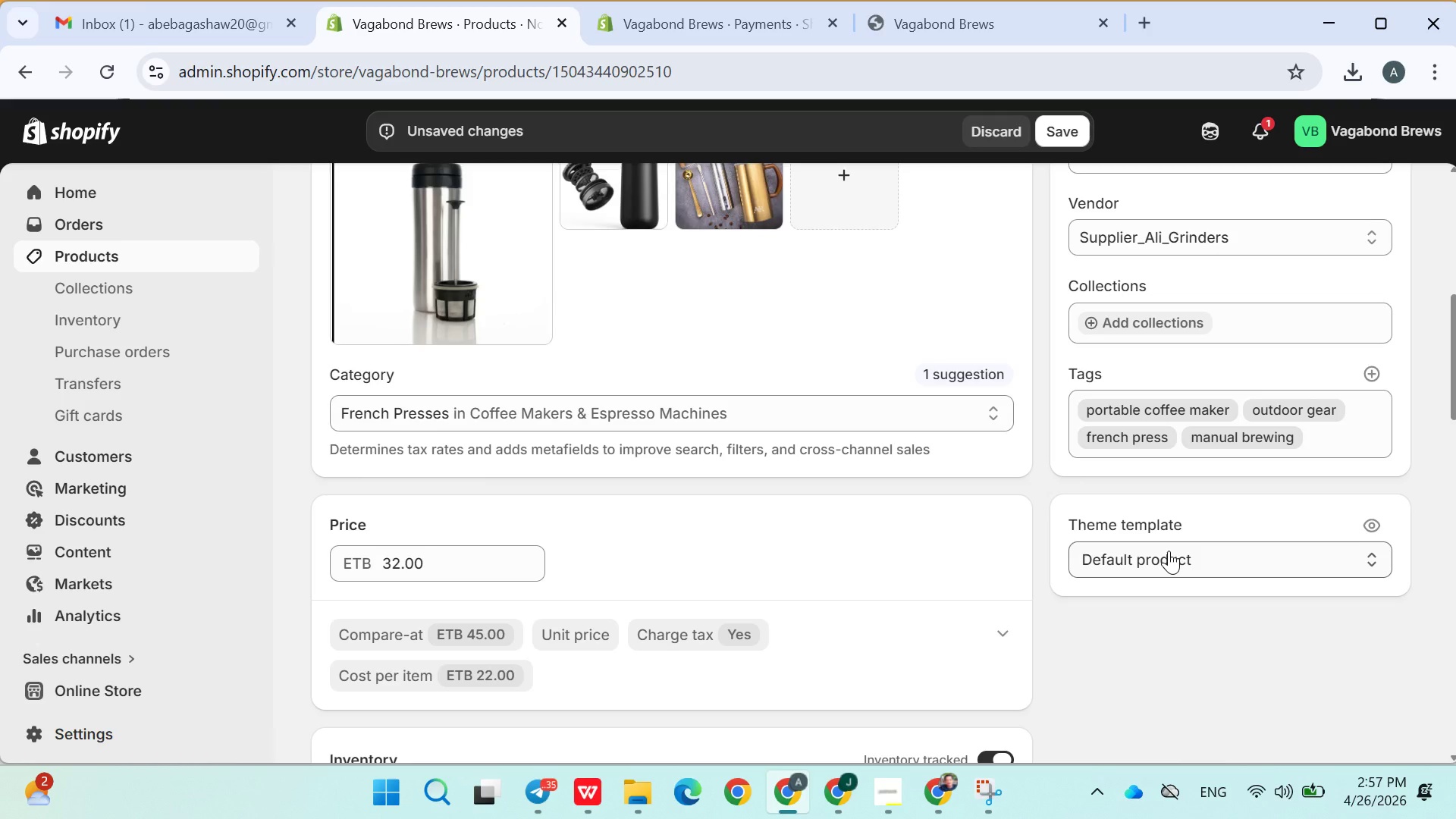 
wait(34.11)
 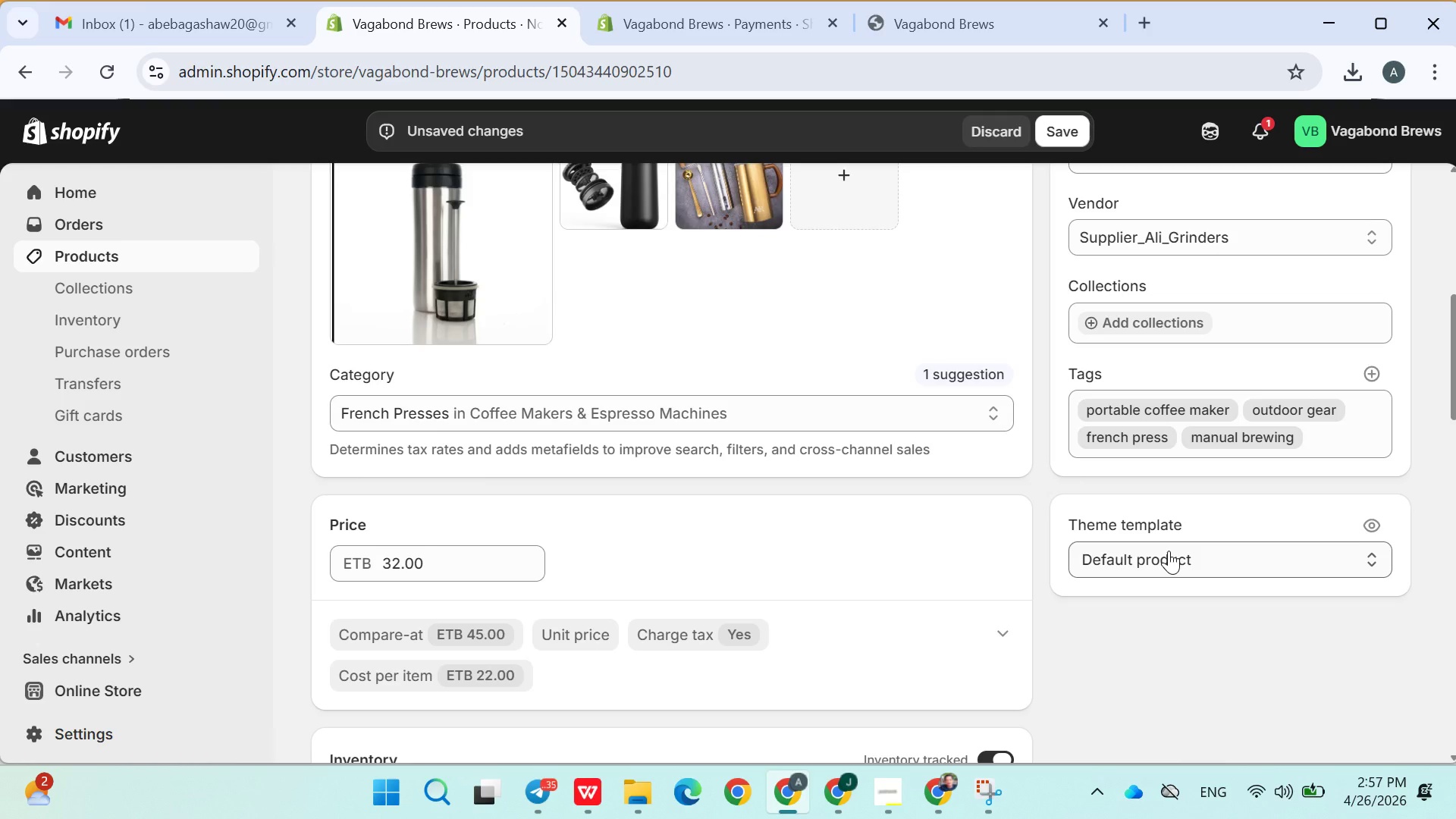 
left_click([1062, 129])
 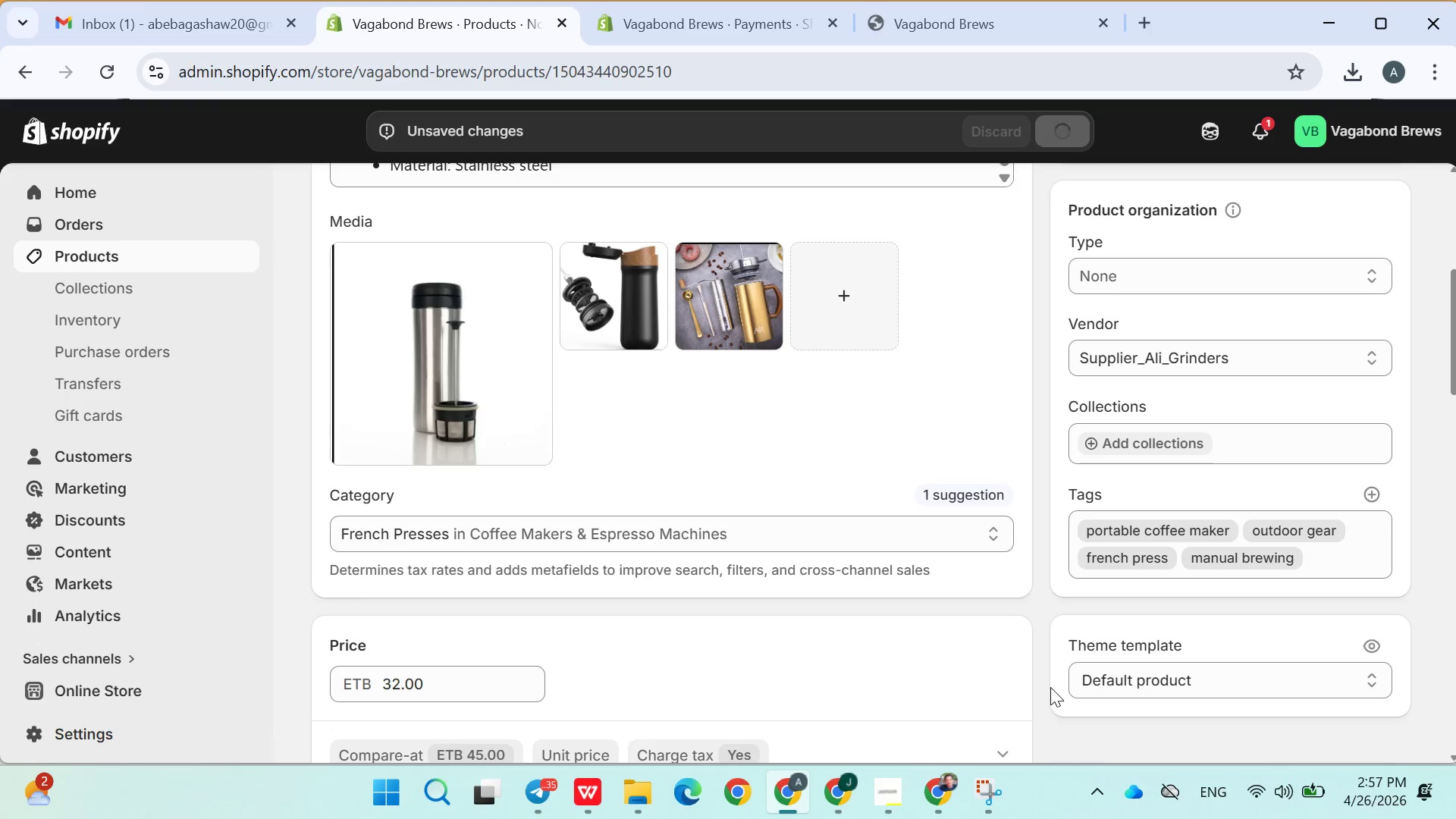 
wait(8.19)
 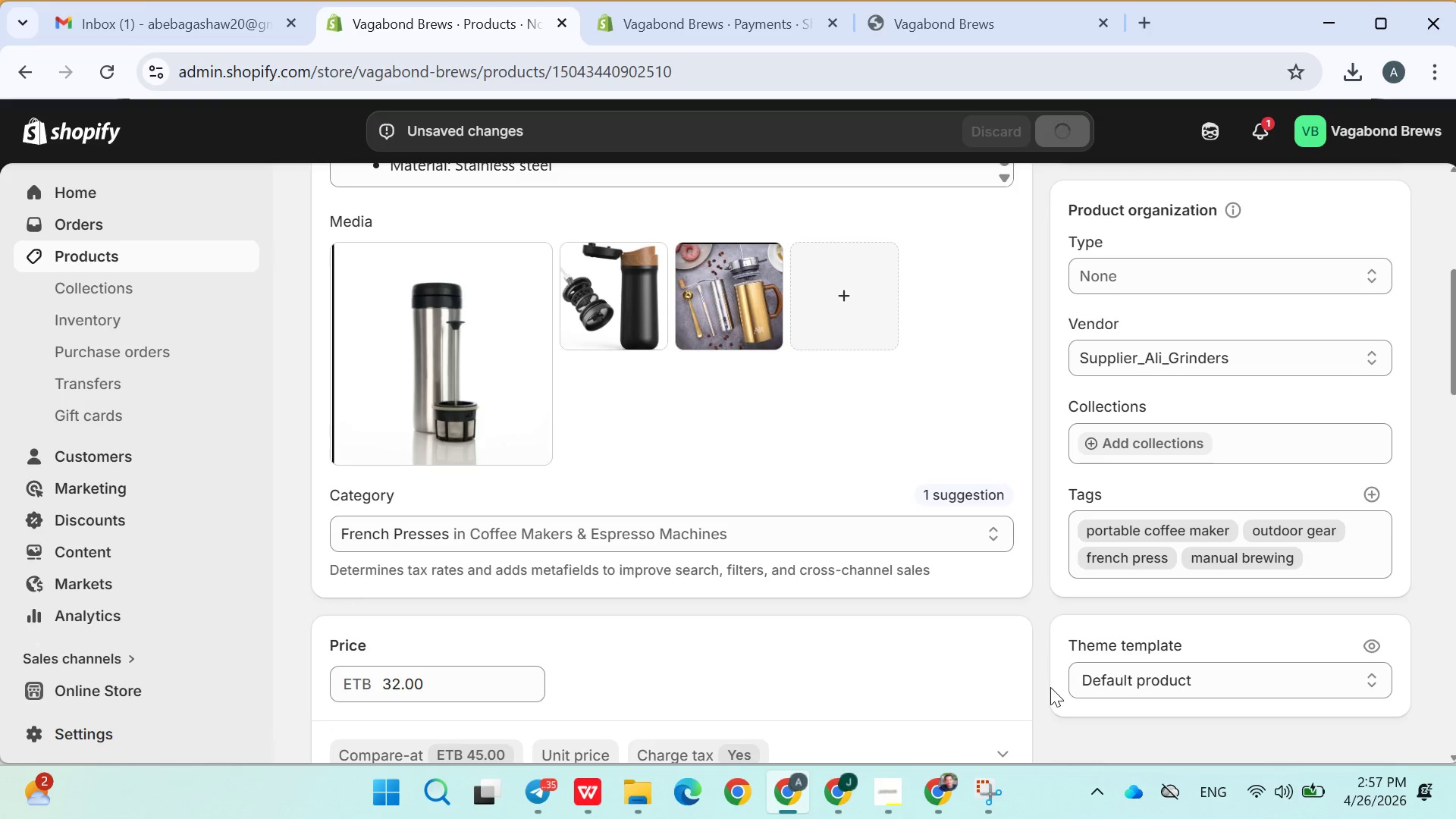 
left_click([74, 262])
 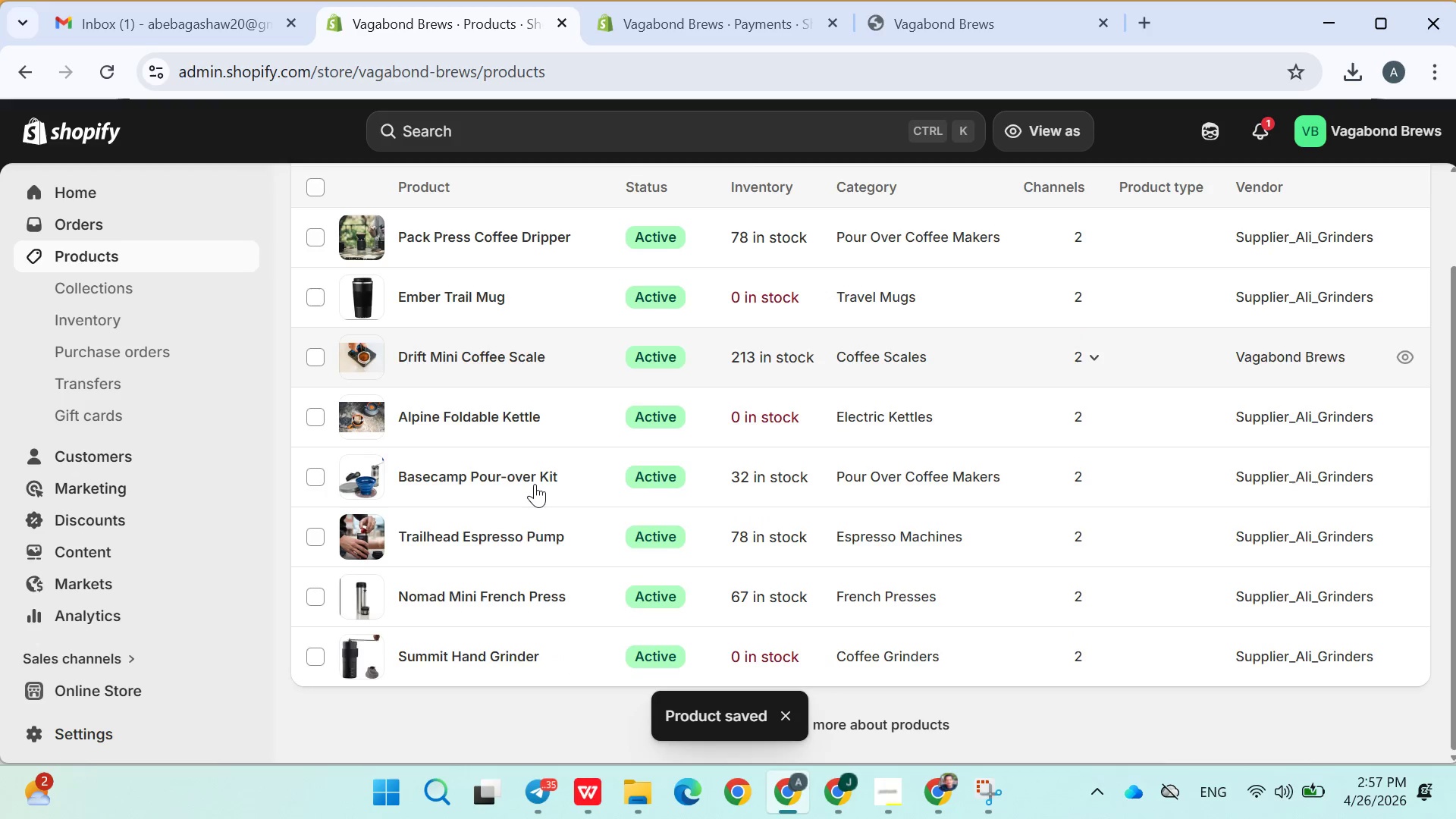 
left_click([450, 532])
 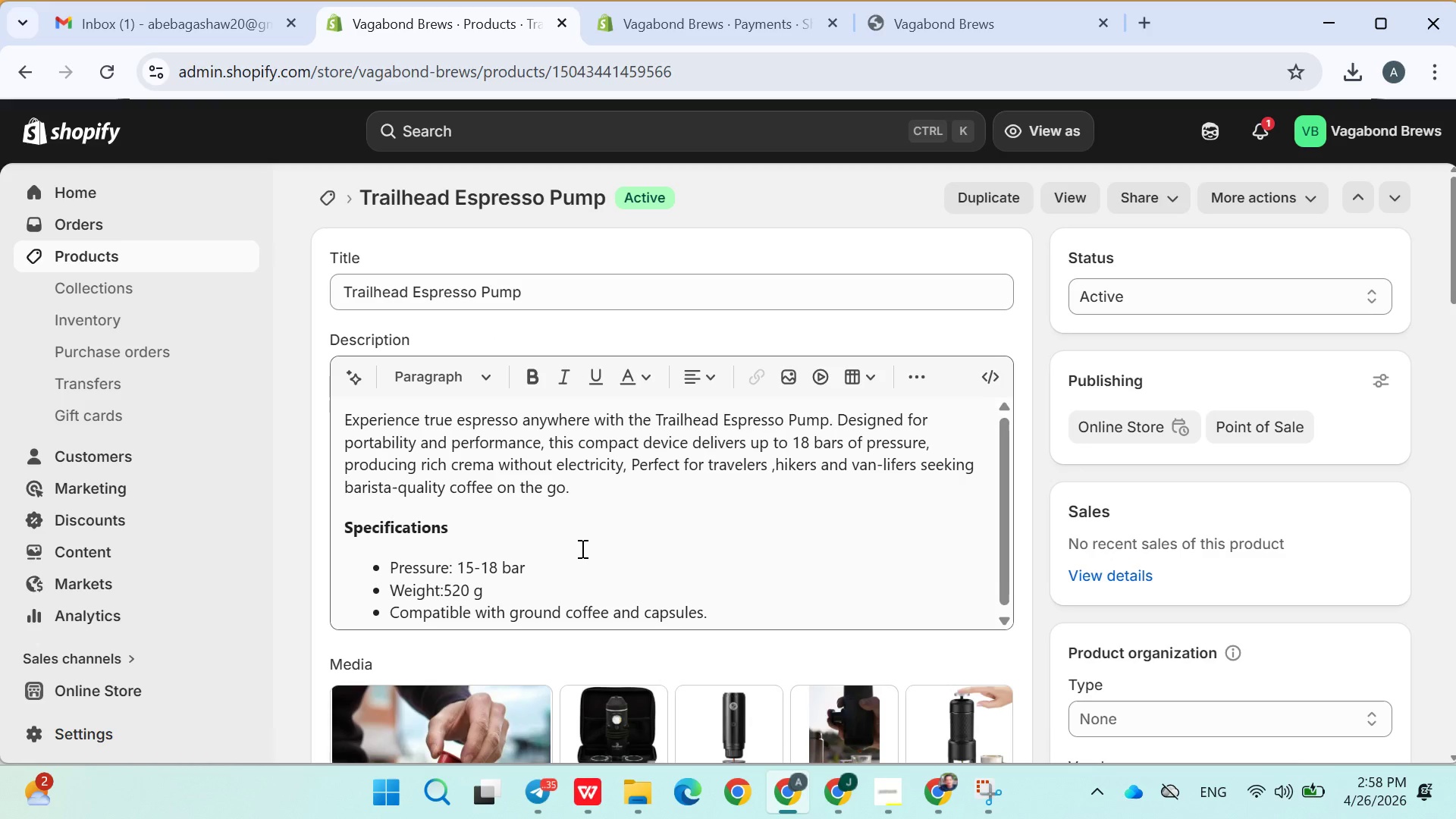 
wait(38.69)
 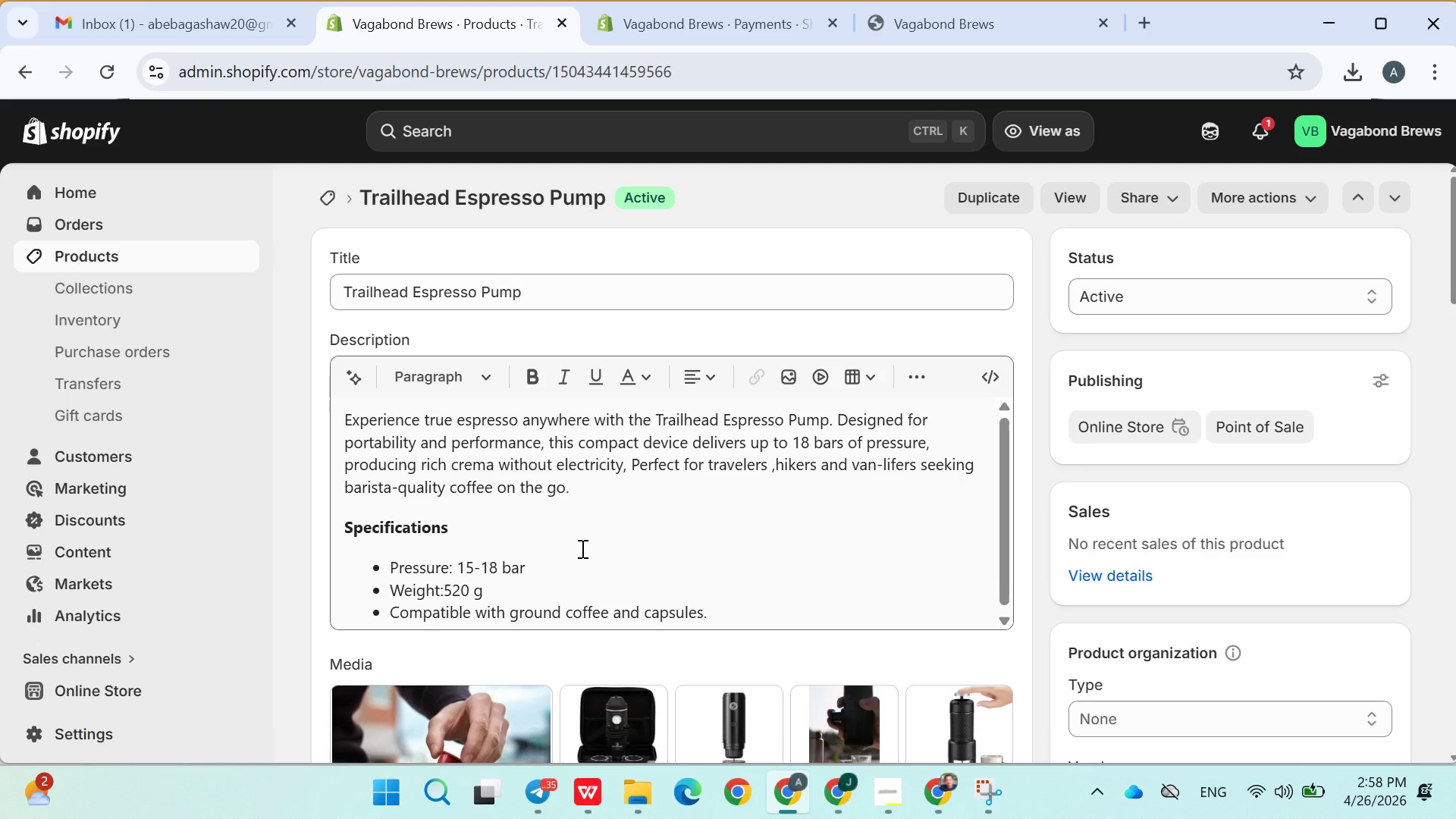 
left_click([471, 585])
 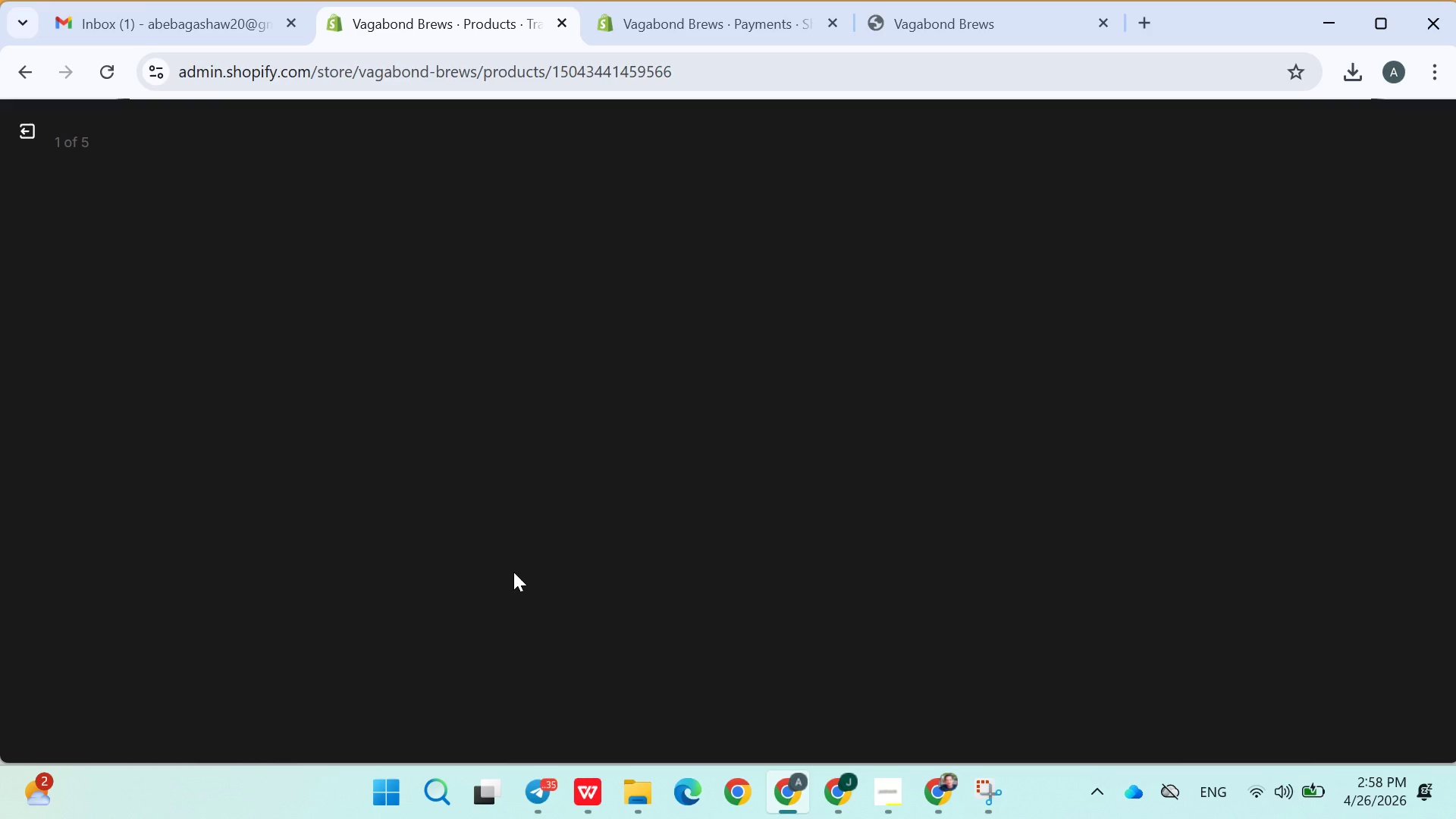 
wait(27.36)
 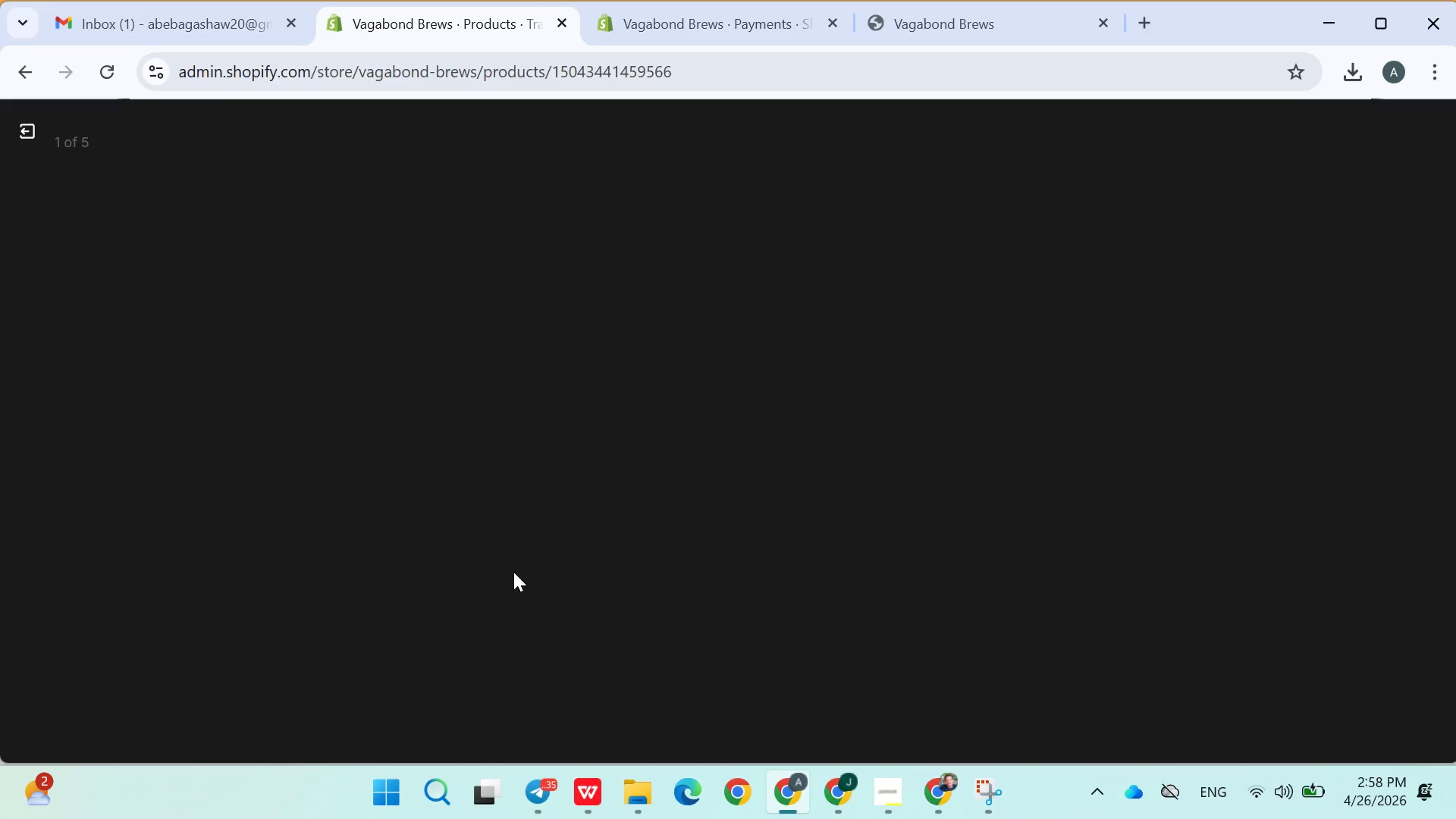 
left_click([1273, 532])
 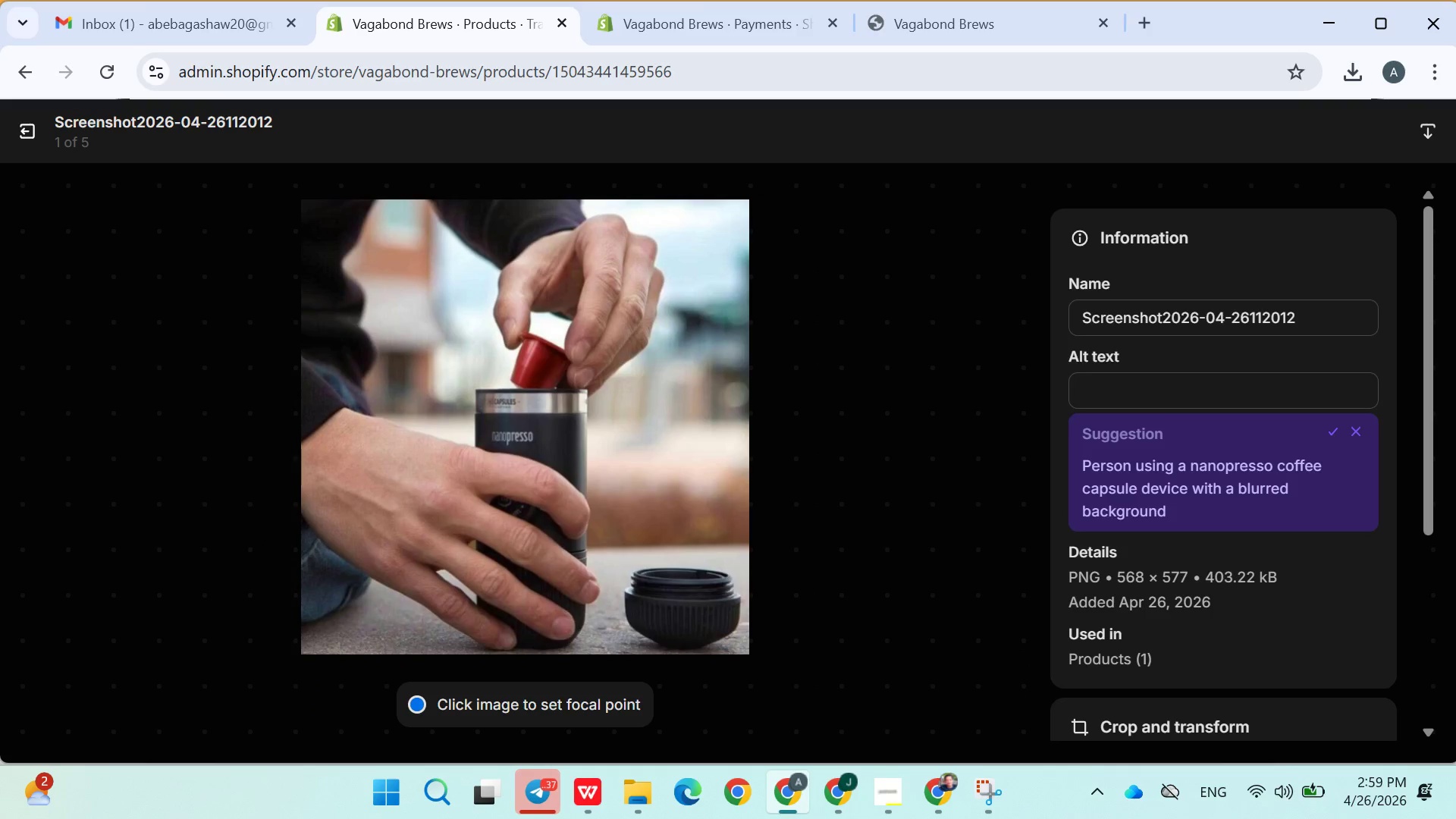 
wait(10.52)
 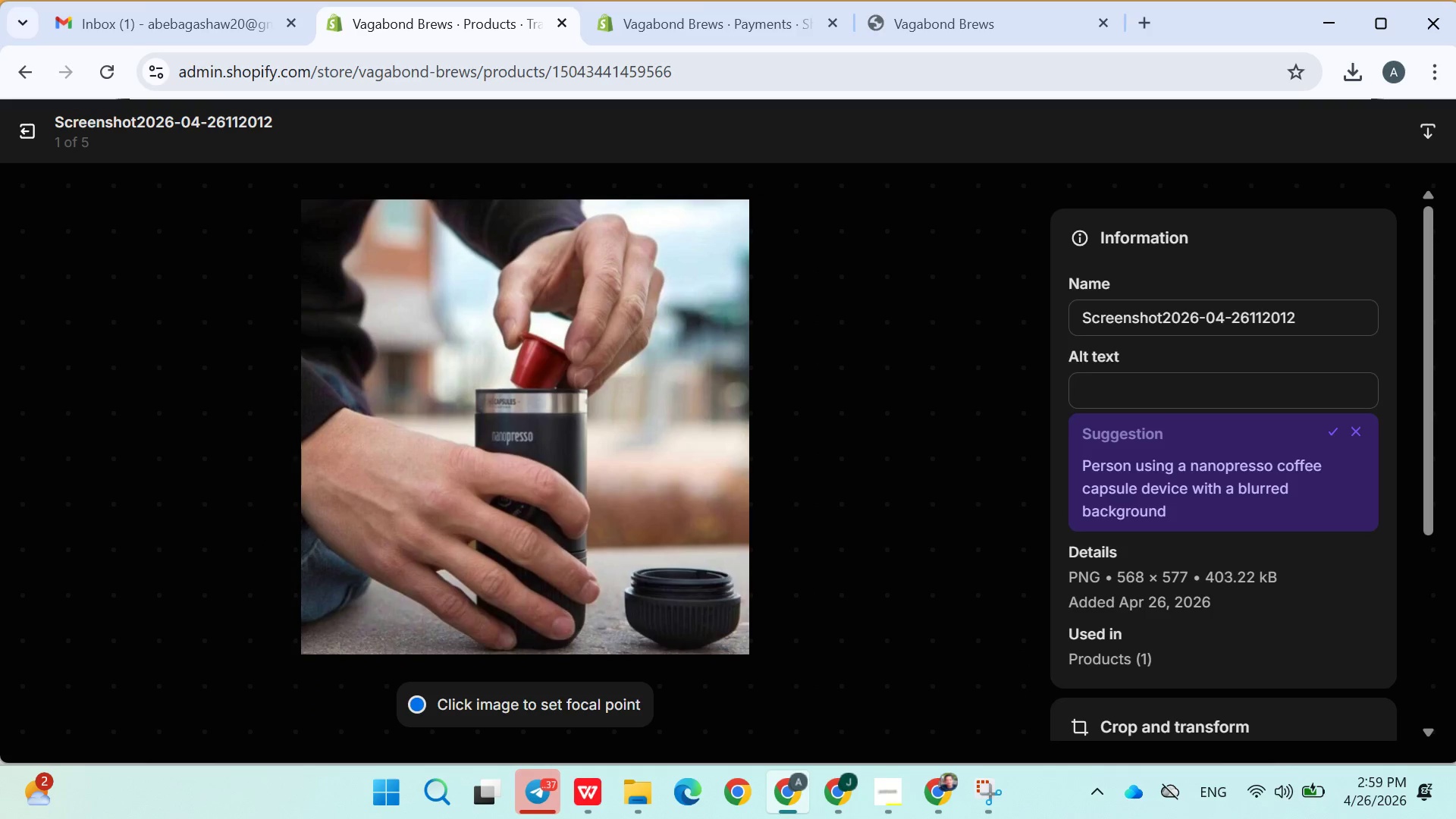 
left_click([1126, 398])
 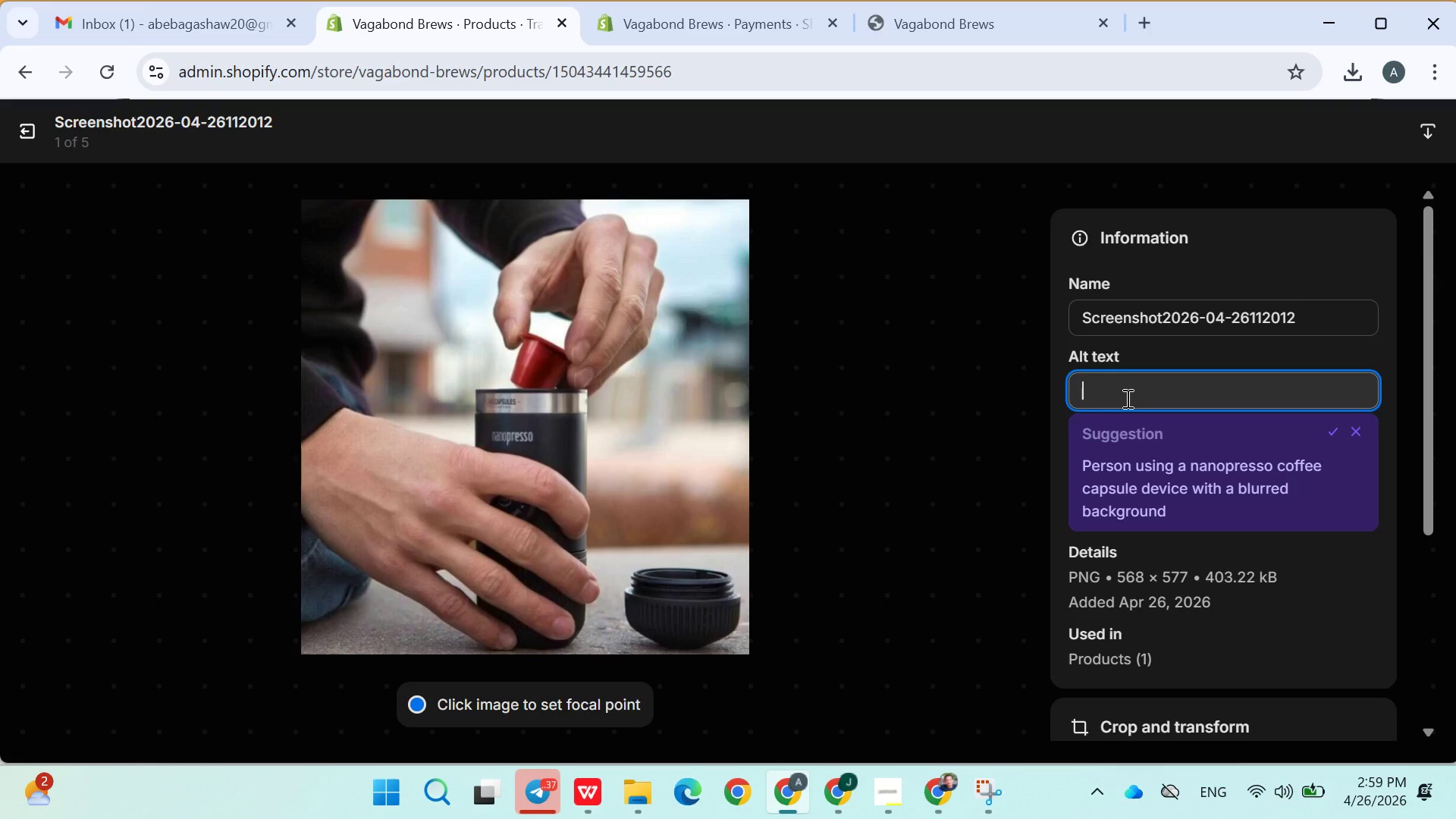 
key(Shift+P)
 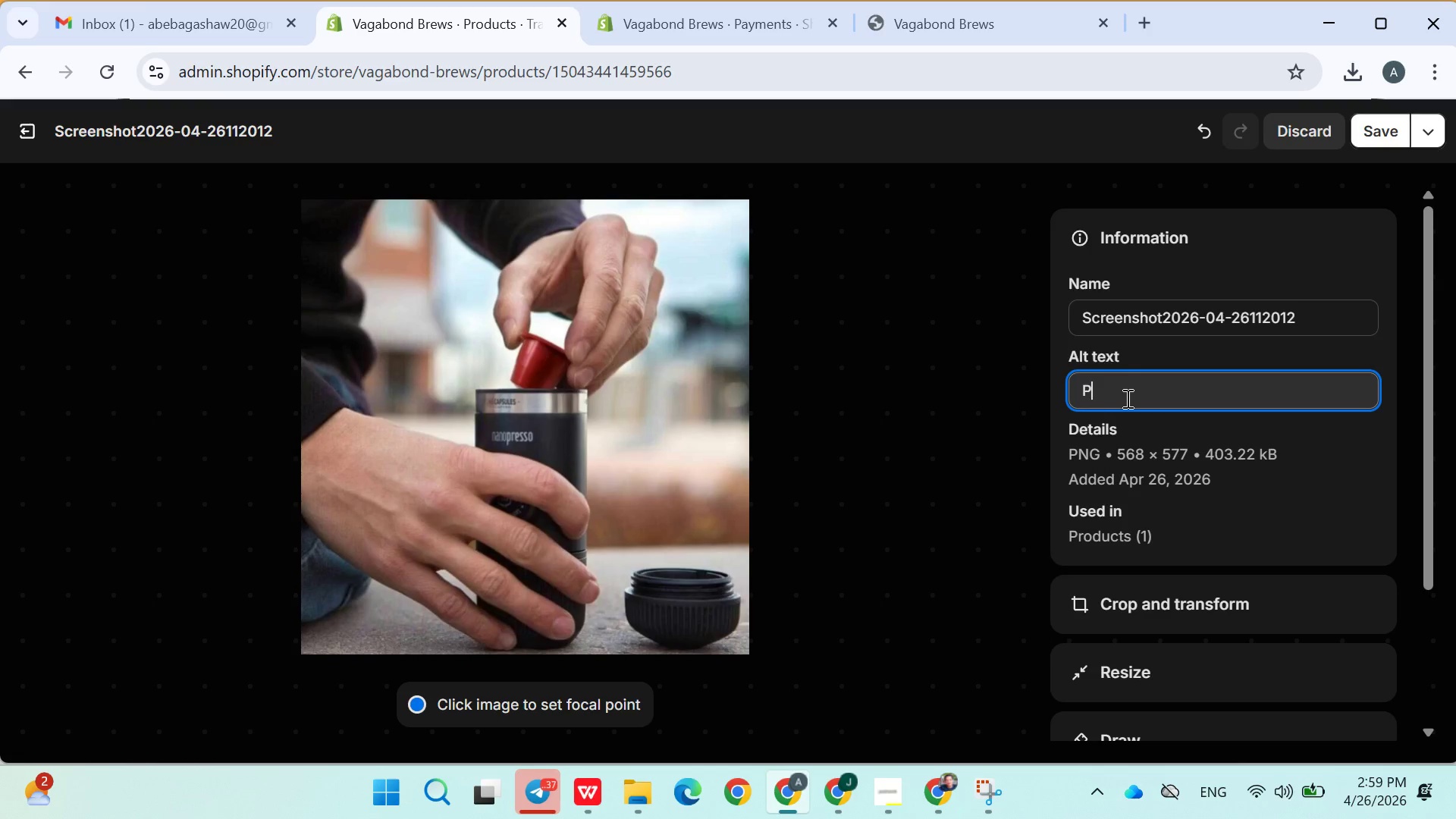 
wait(5.86)
 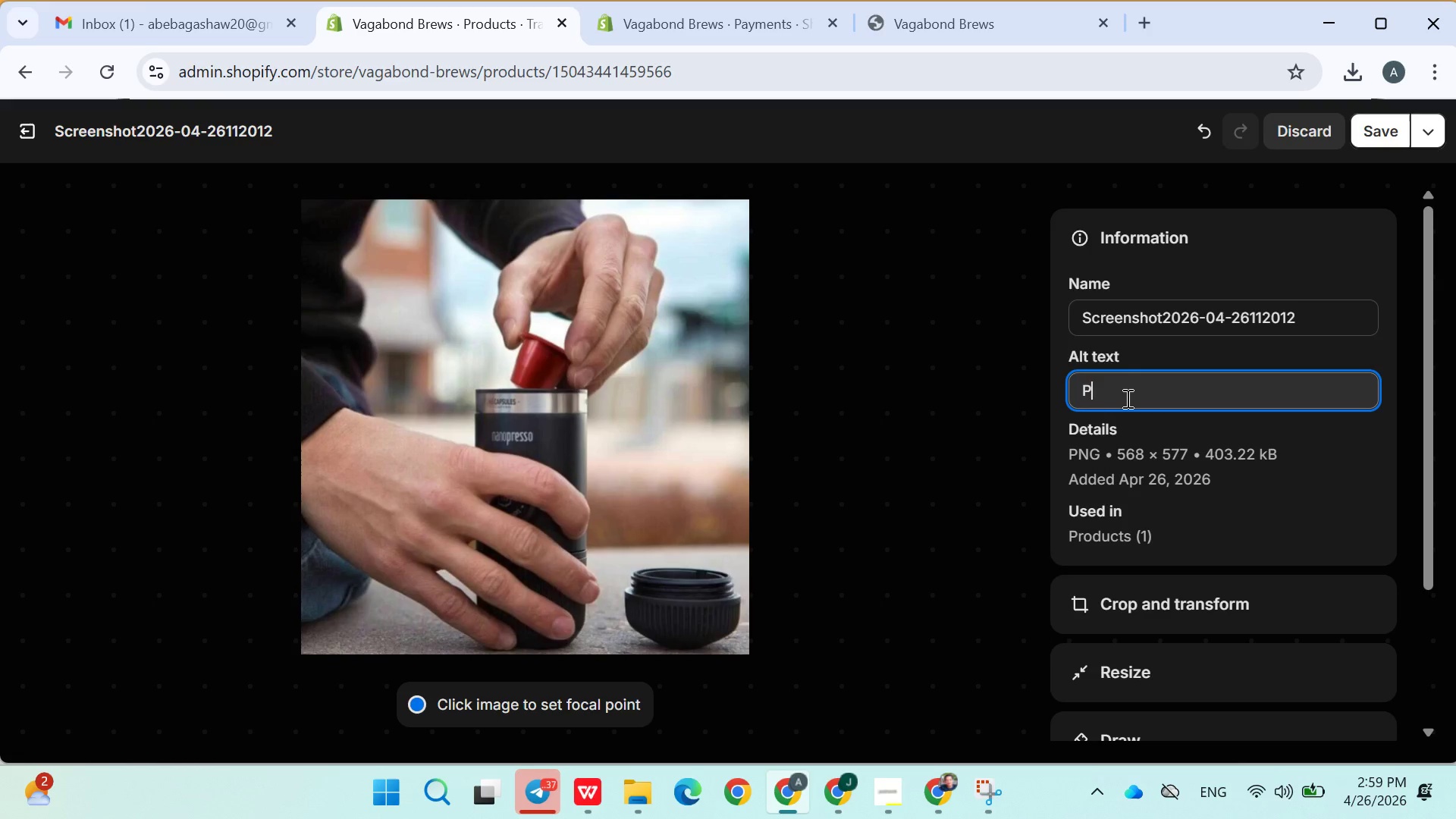 
type(ortable )
 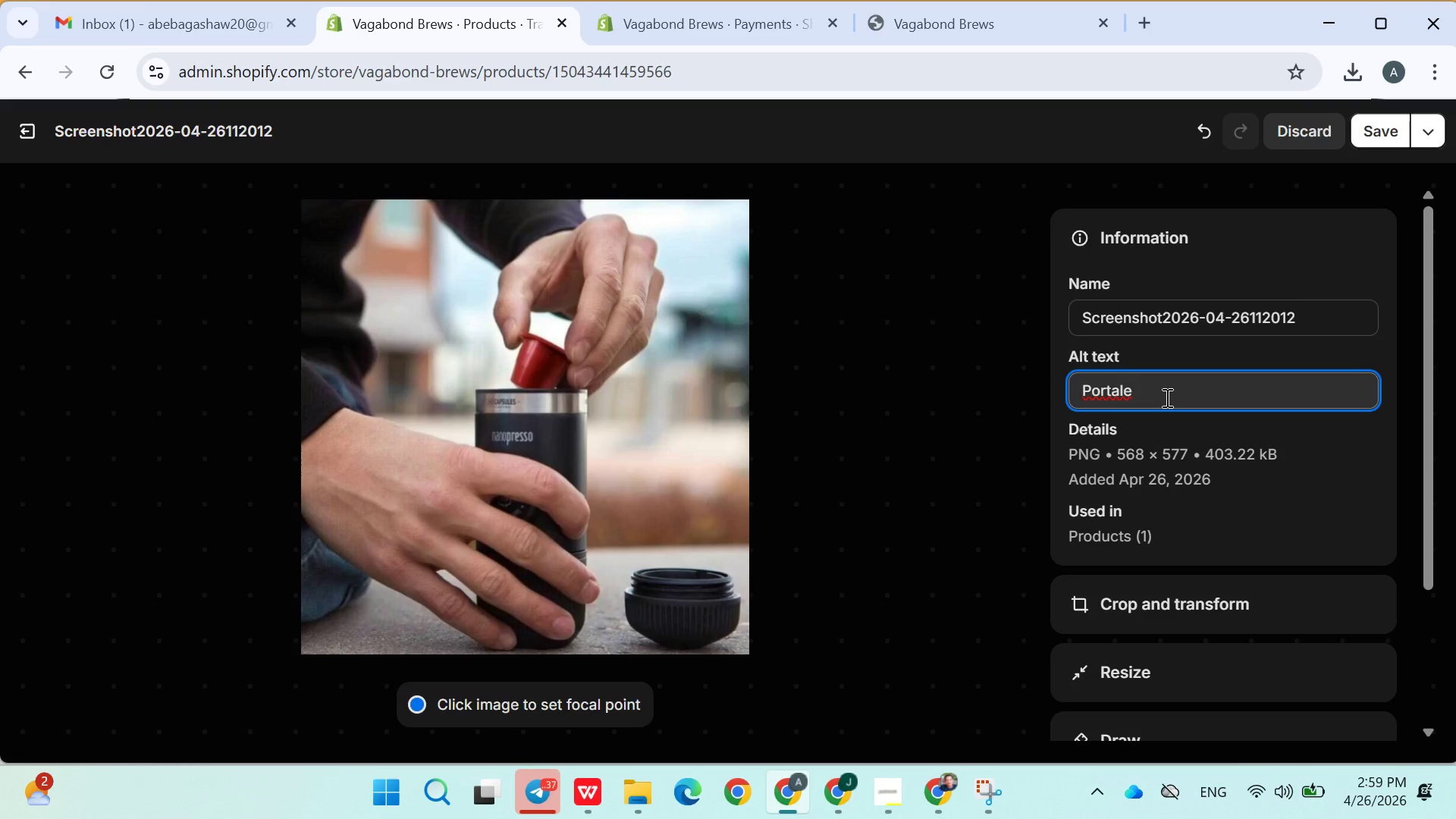 
wait(5.33)
 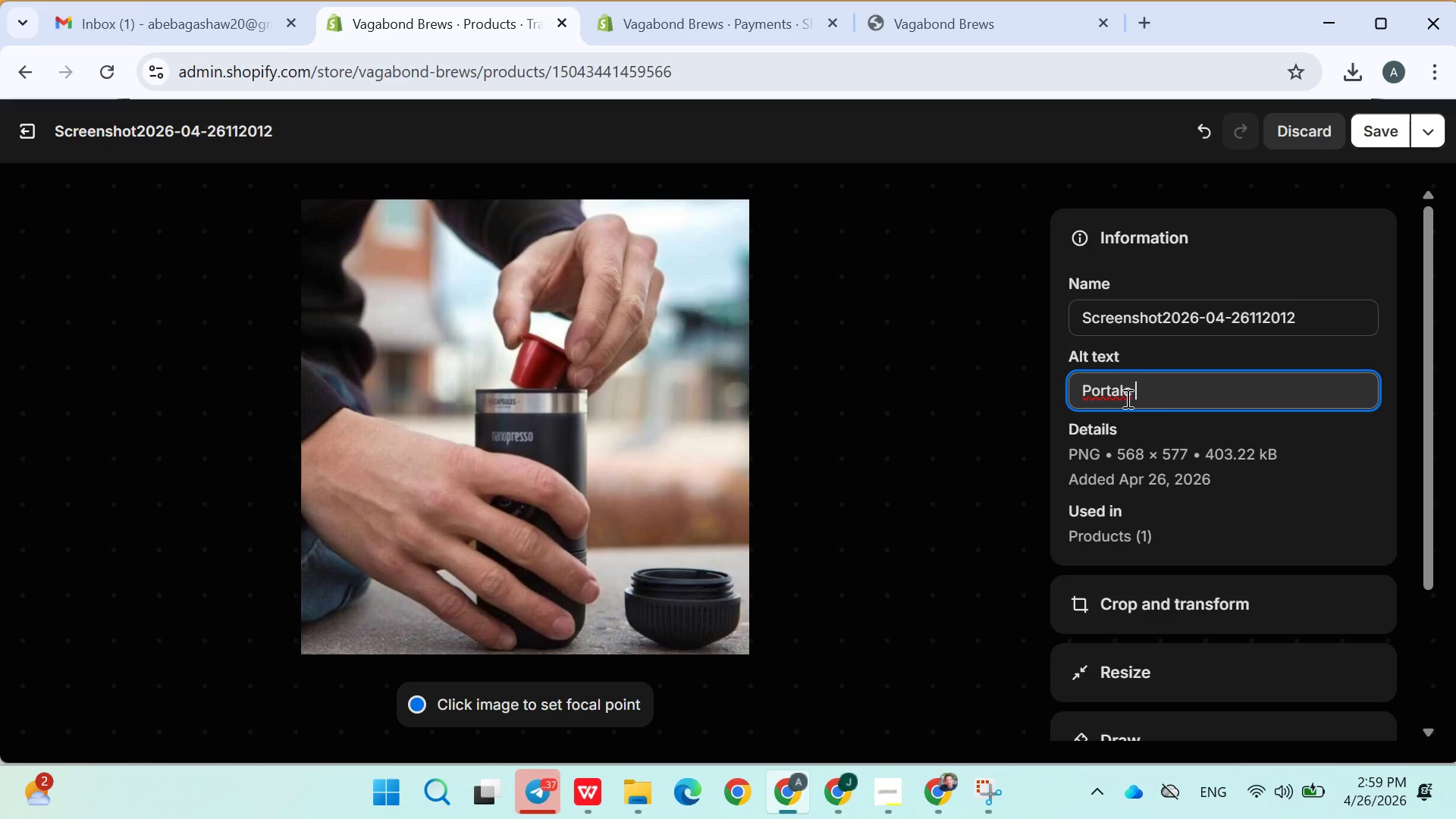 
key(Backspace)
type( espresso maker )
 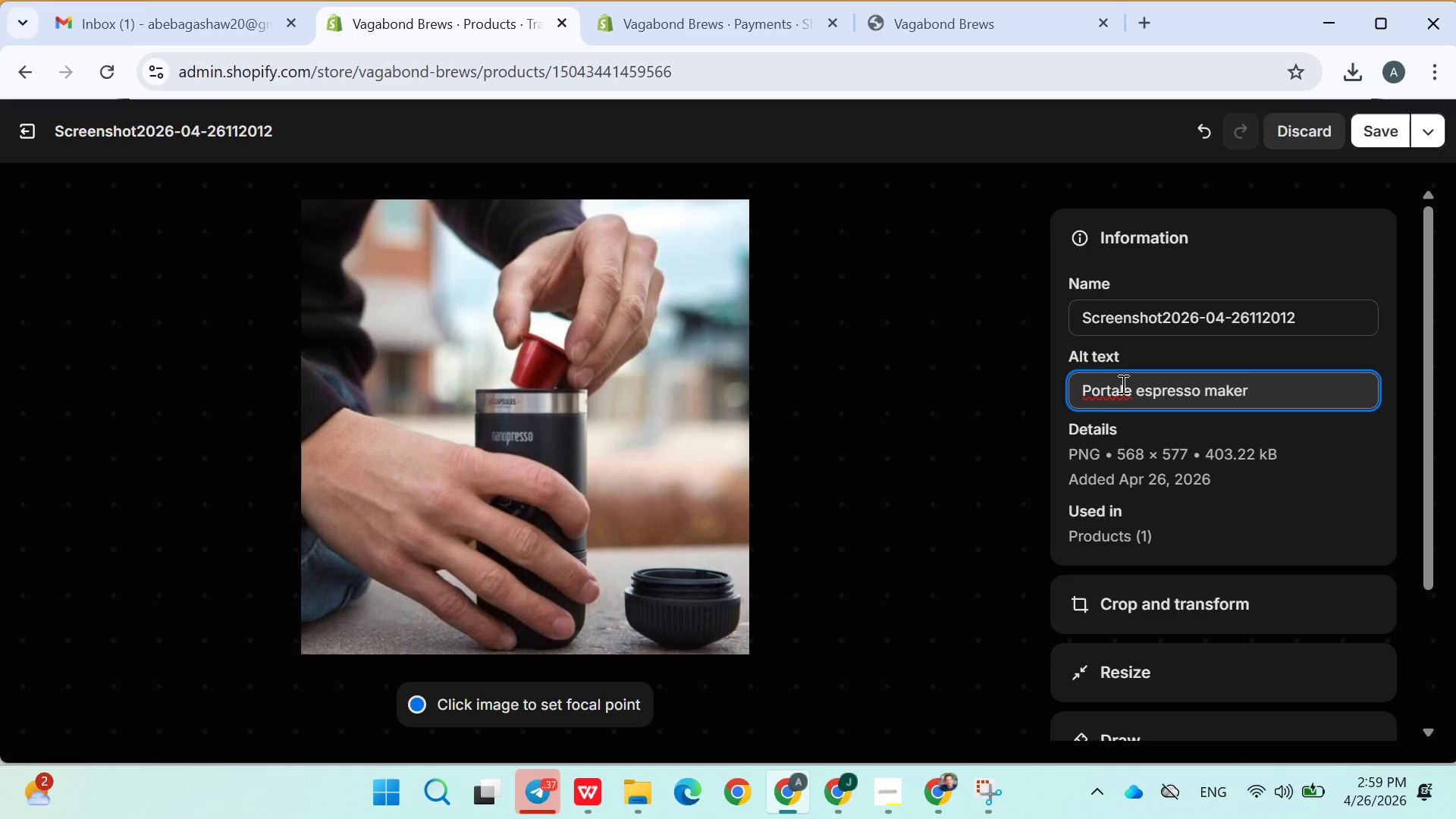 
left_click([1125, 392])
 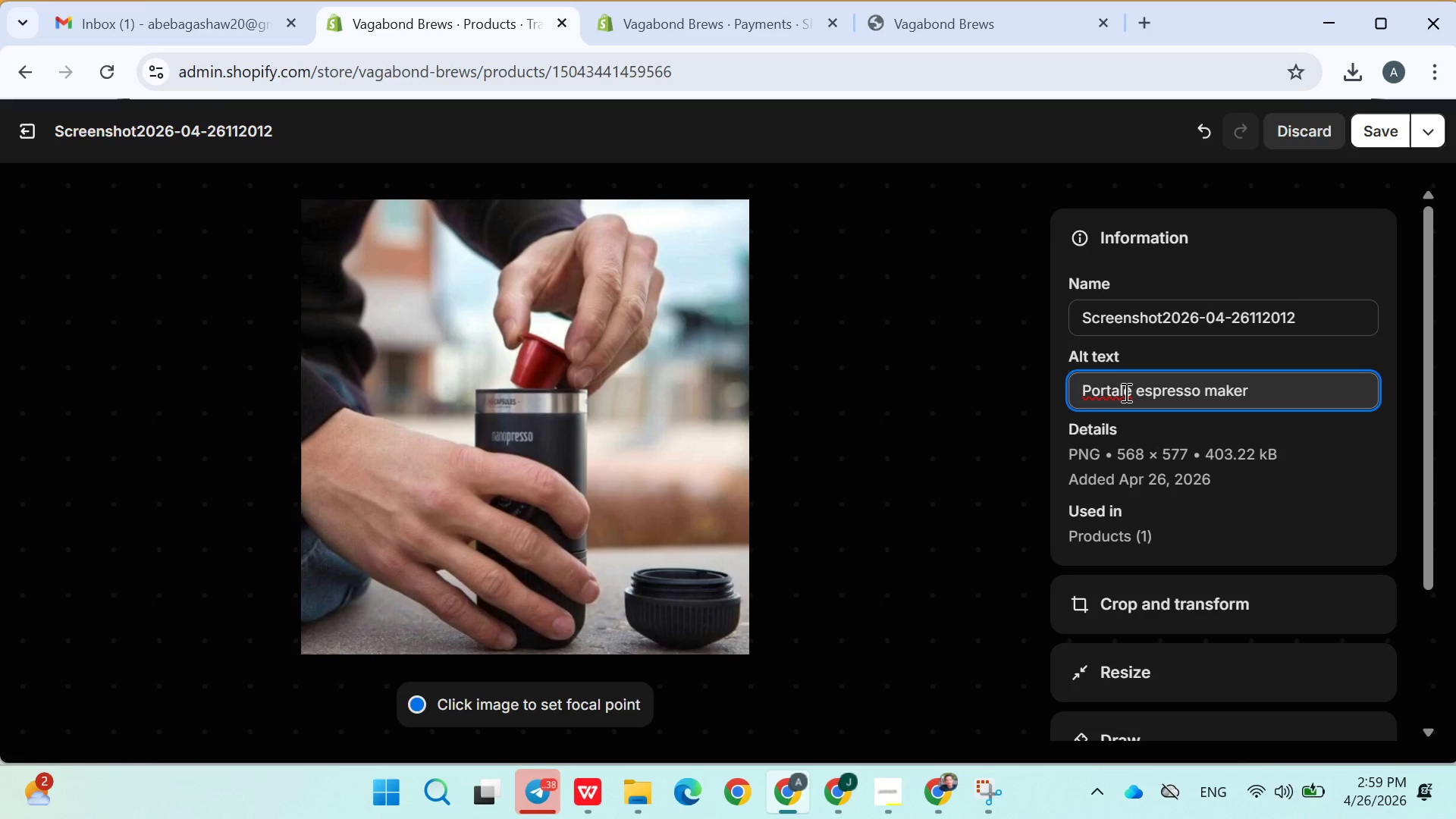 
key(ArrowLeft)
 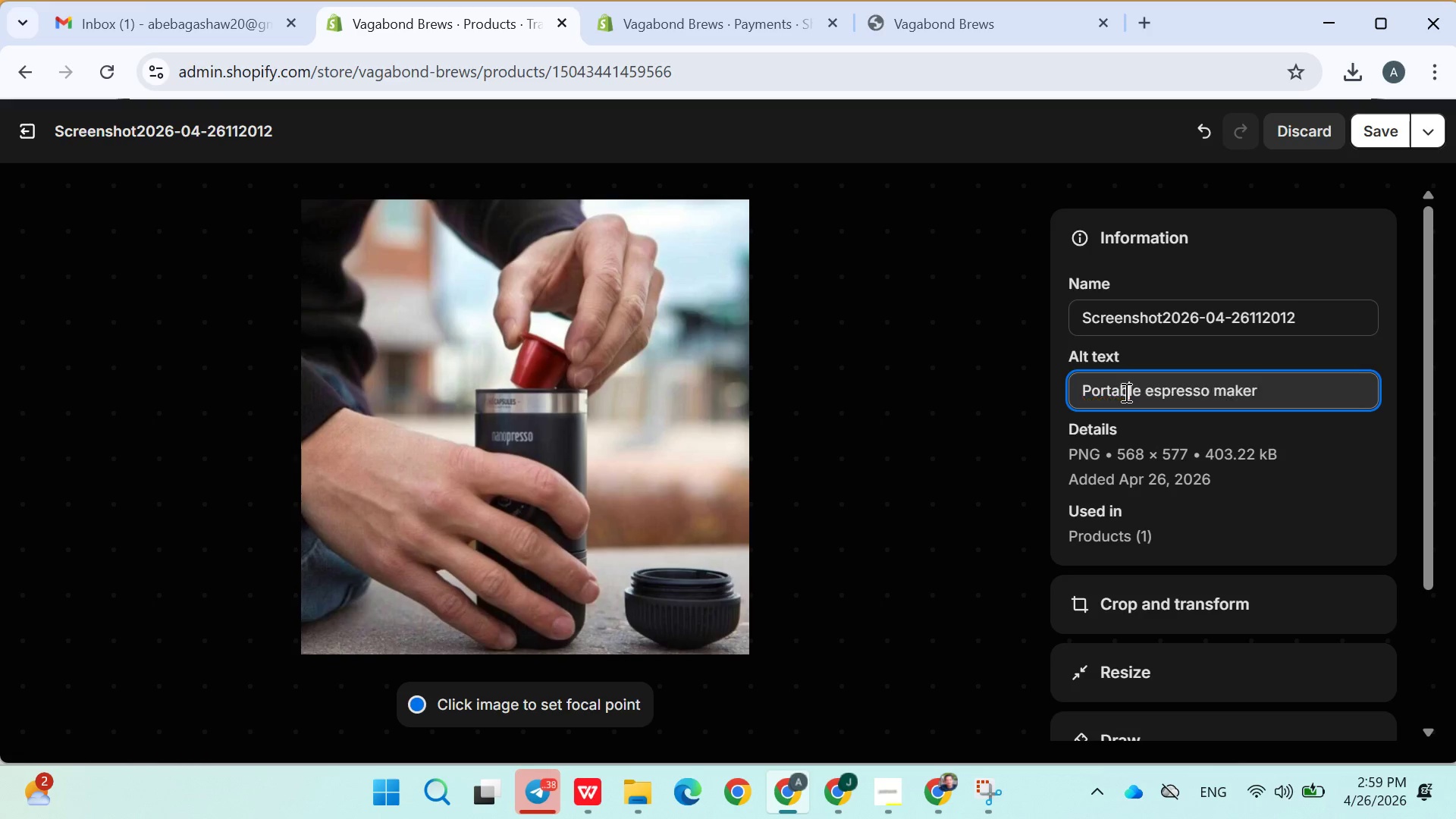 
key(B)
 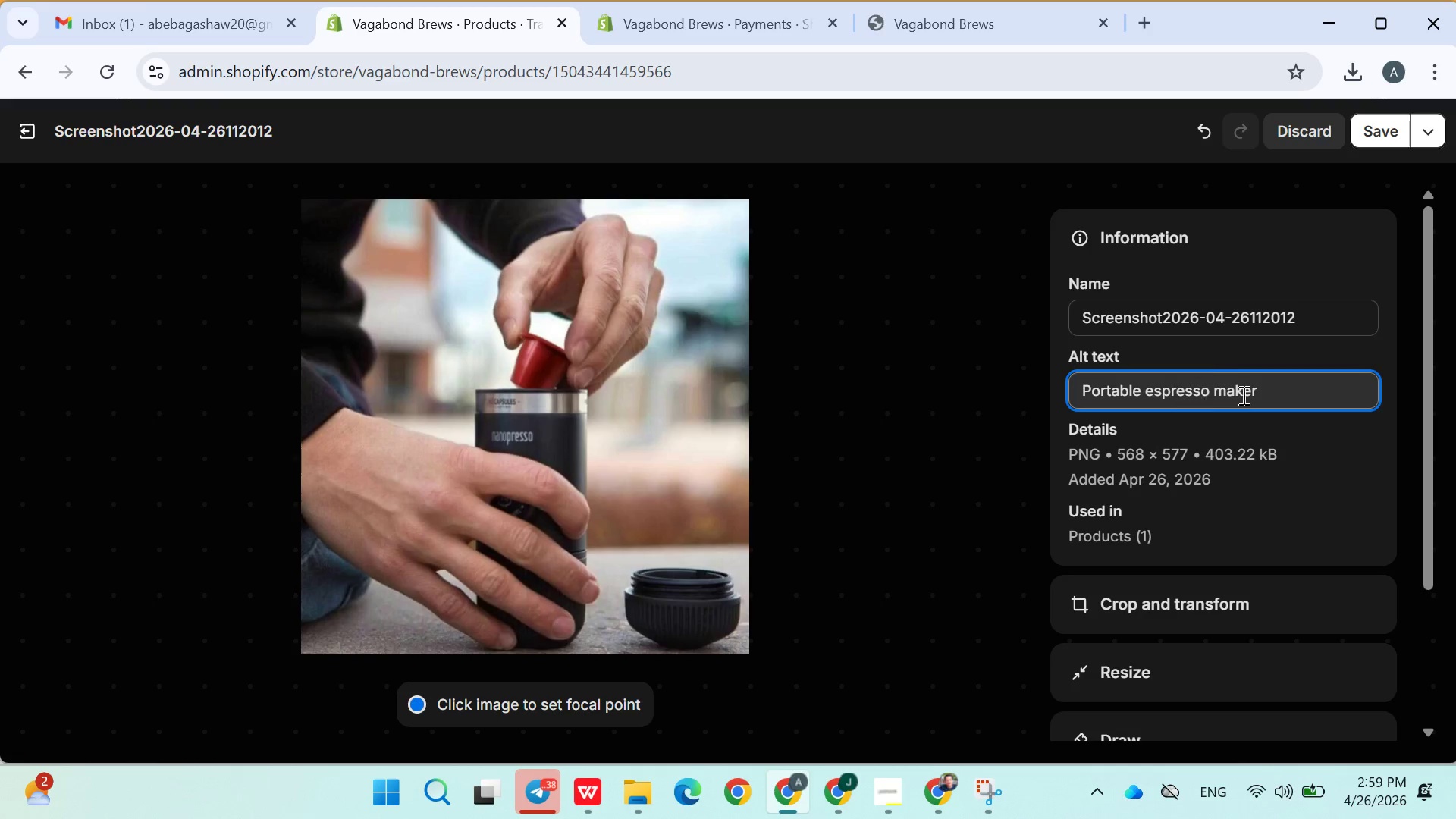 
left_click([1288, 398])
 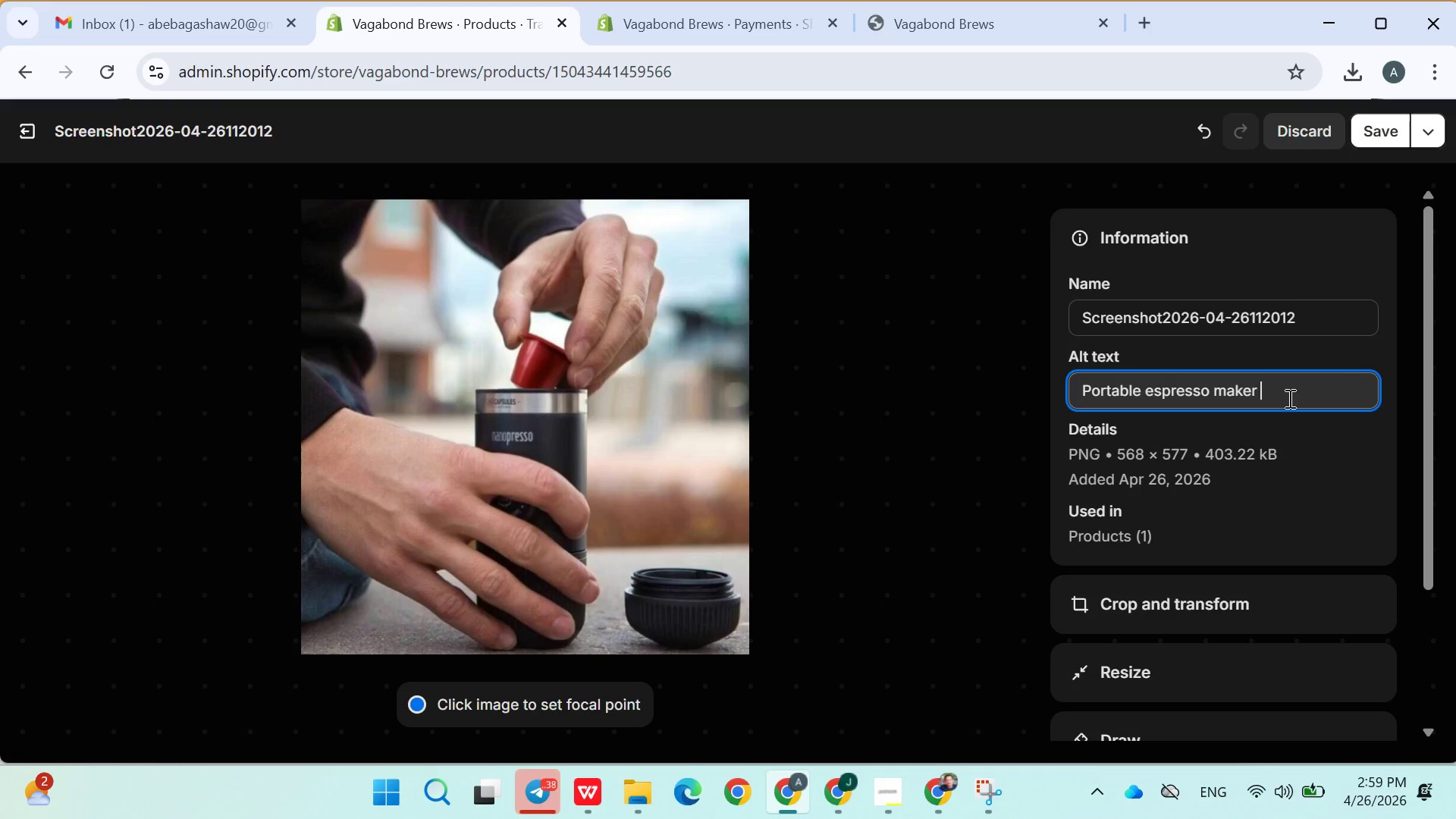 
type( hand pump used for outdoor coffee brewing)
 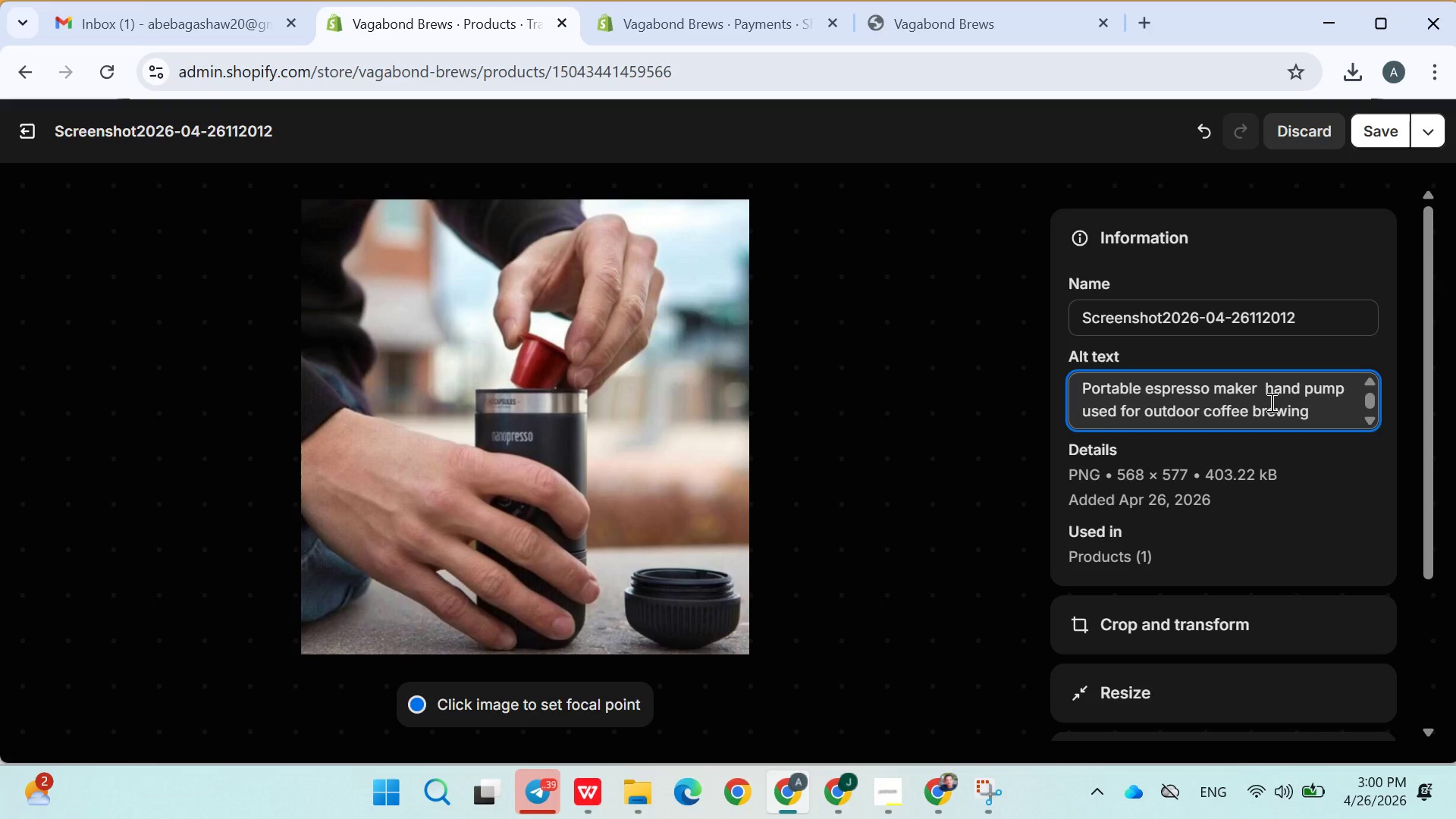 
wait(8.97)
 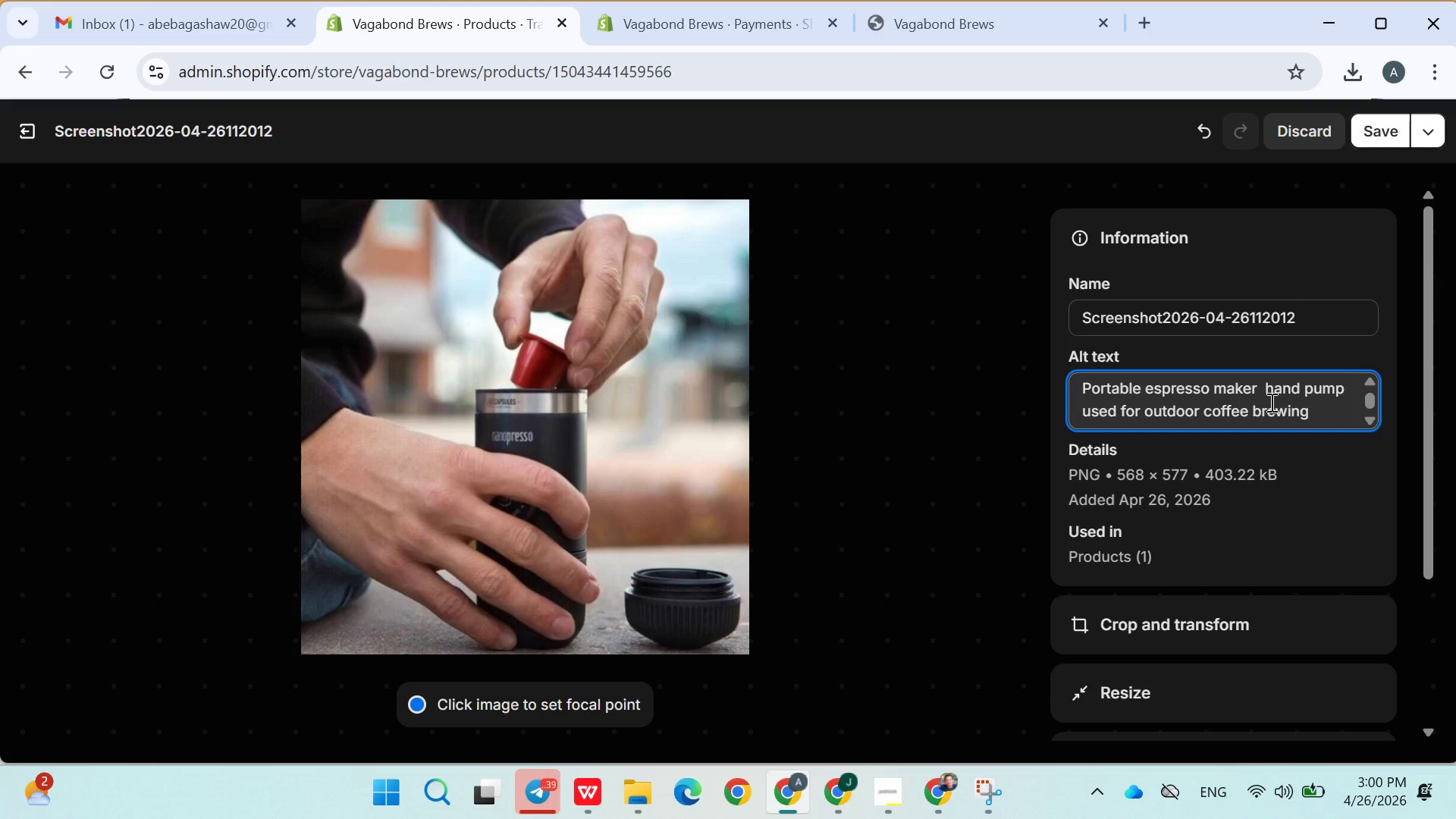 
left_click([1383, 140])
 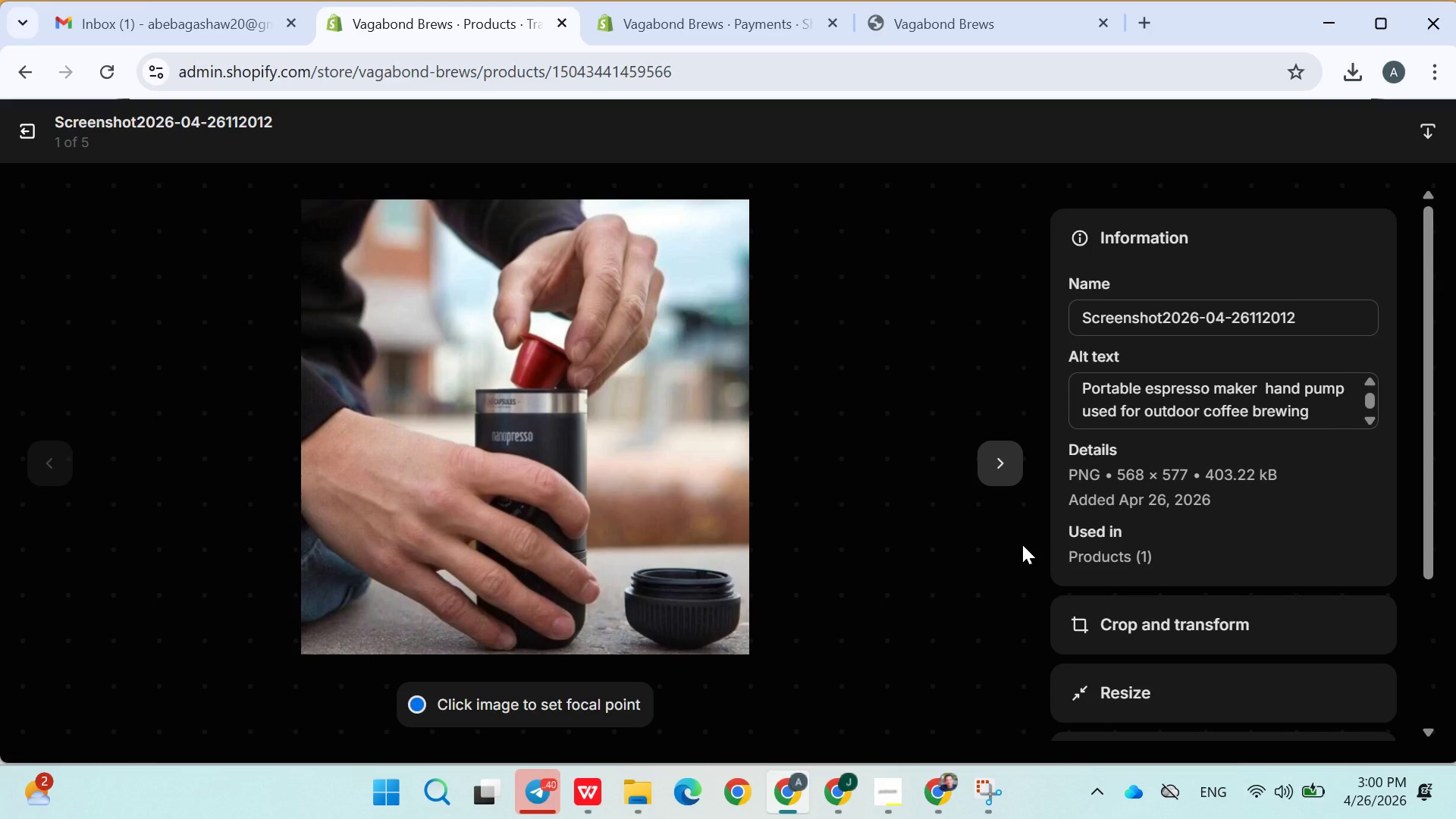 
wait(29.08)
 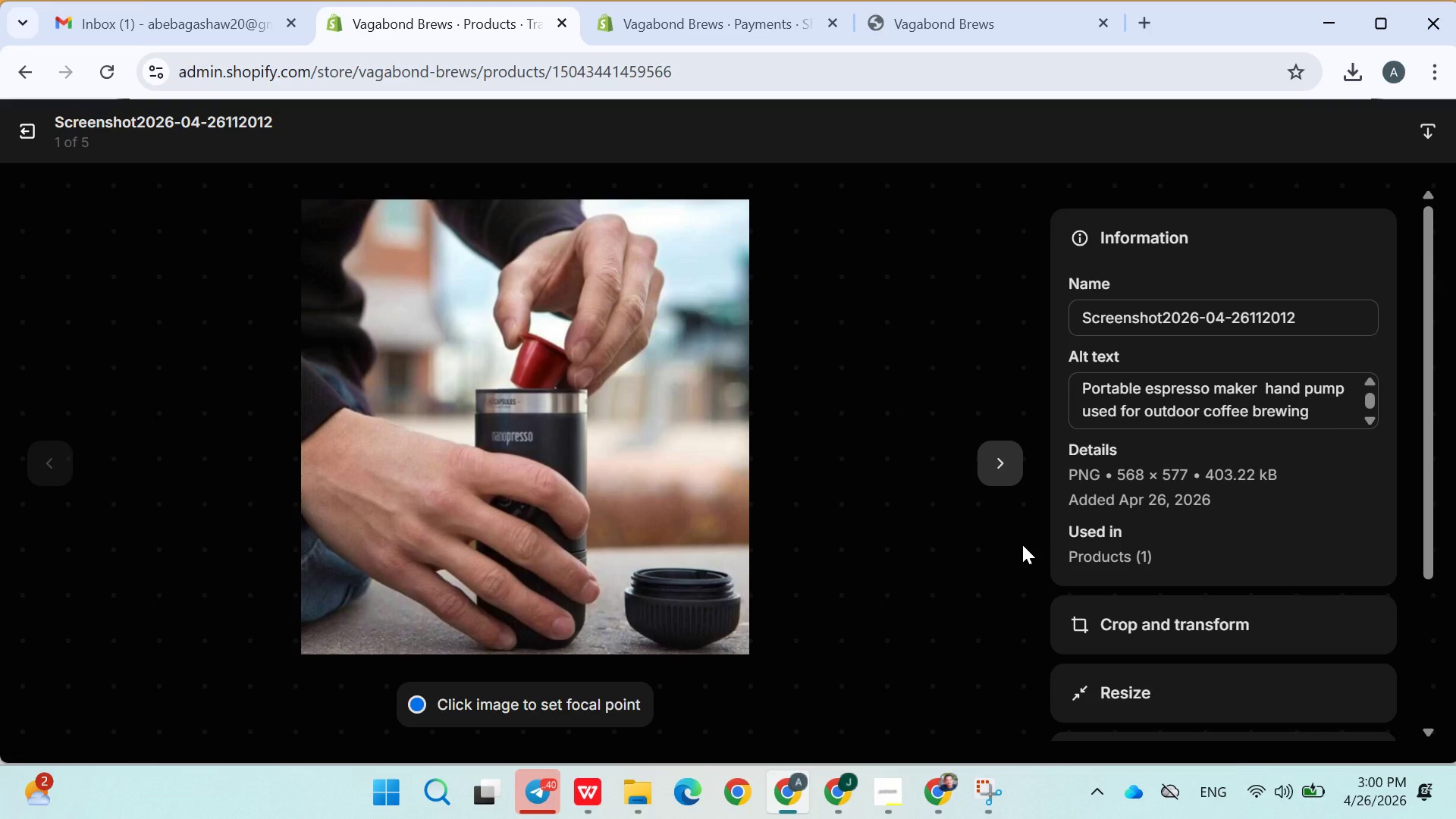 
left_click([996, 458])
 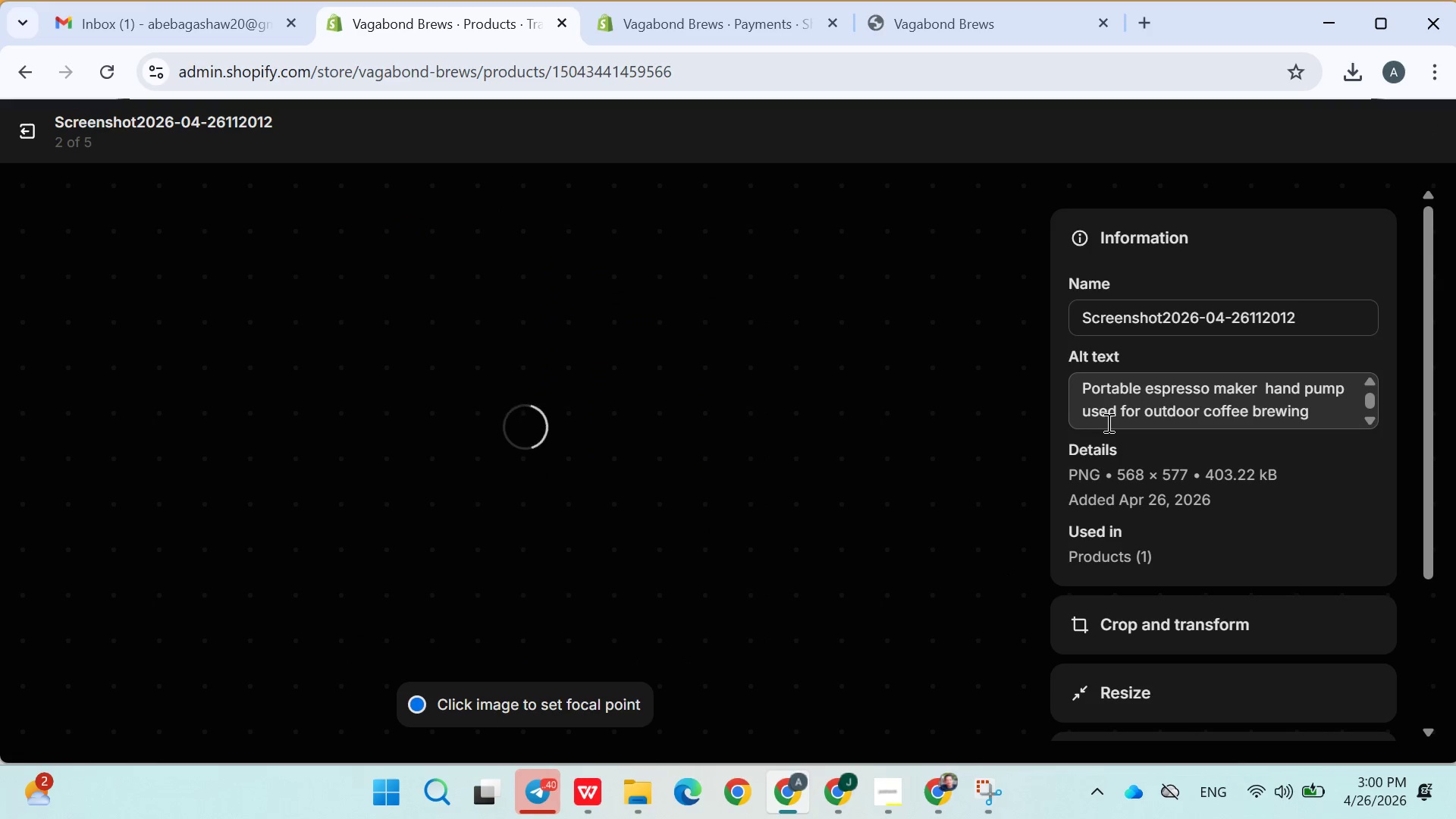 
double_click([1107, 422])
 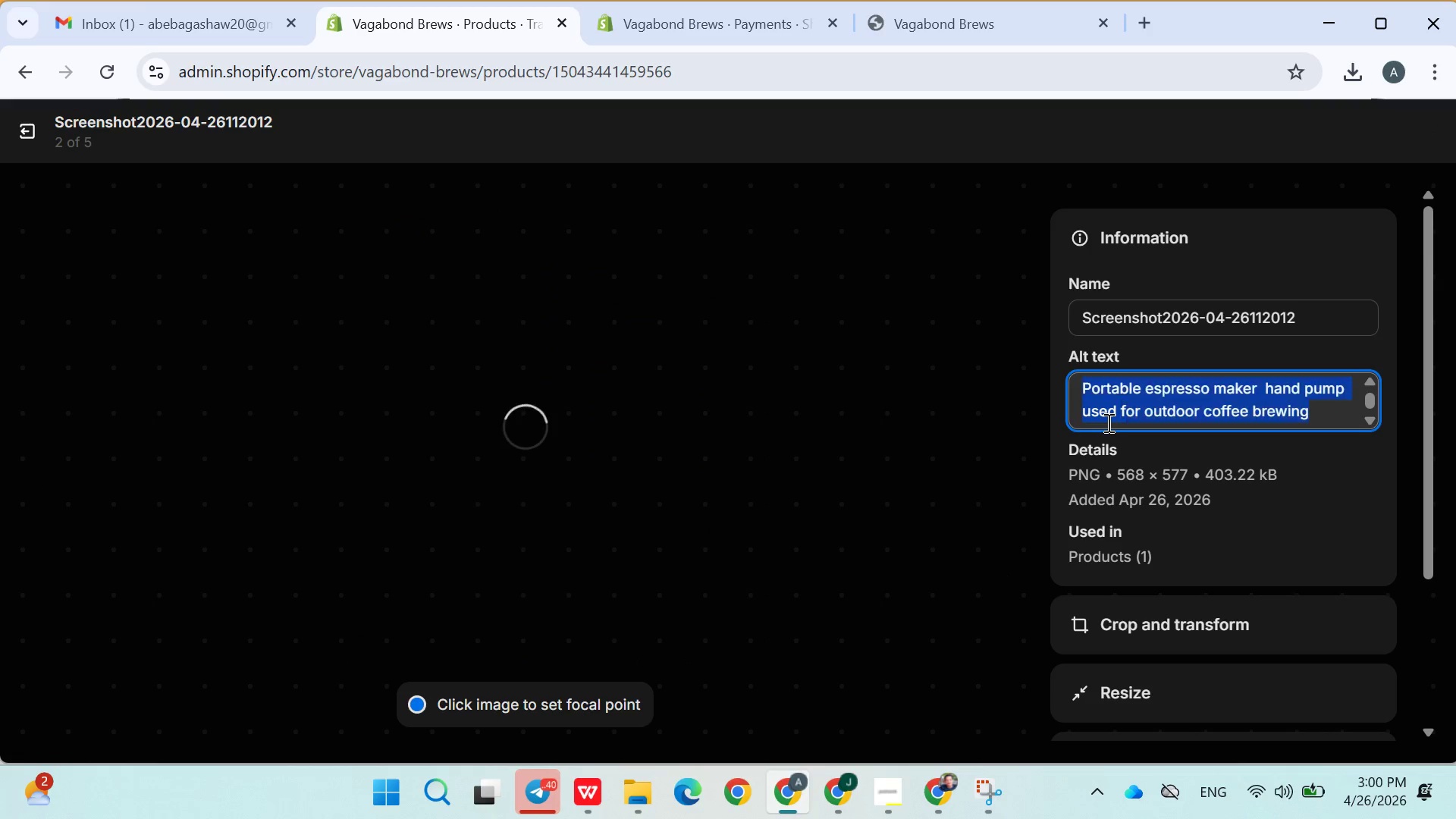 
triple_click([1107, 422])
 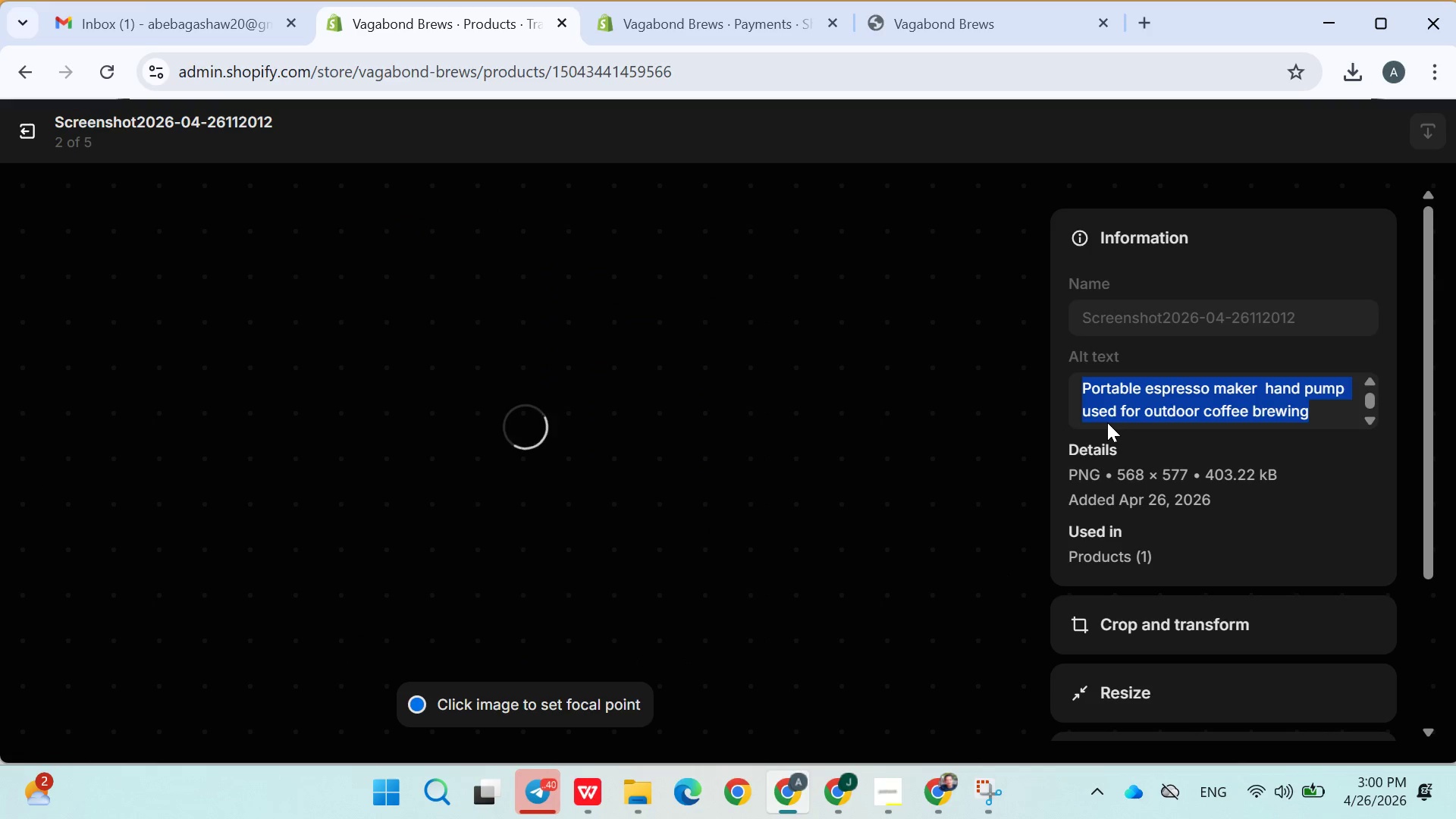 
key(Control+C)
 